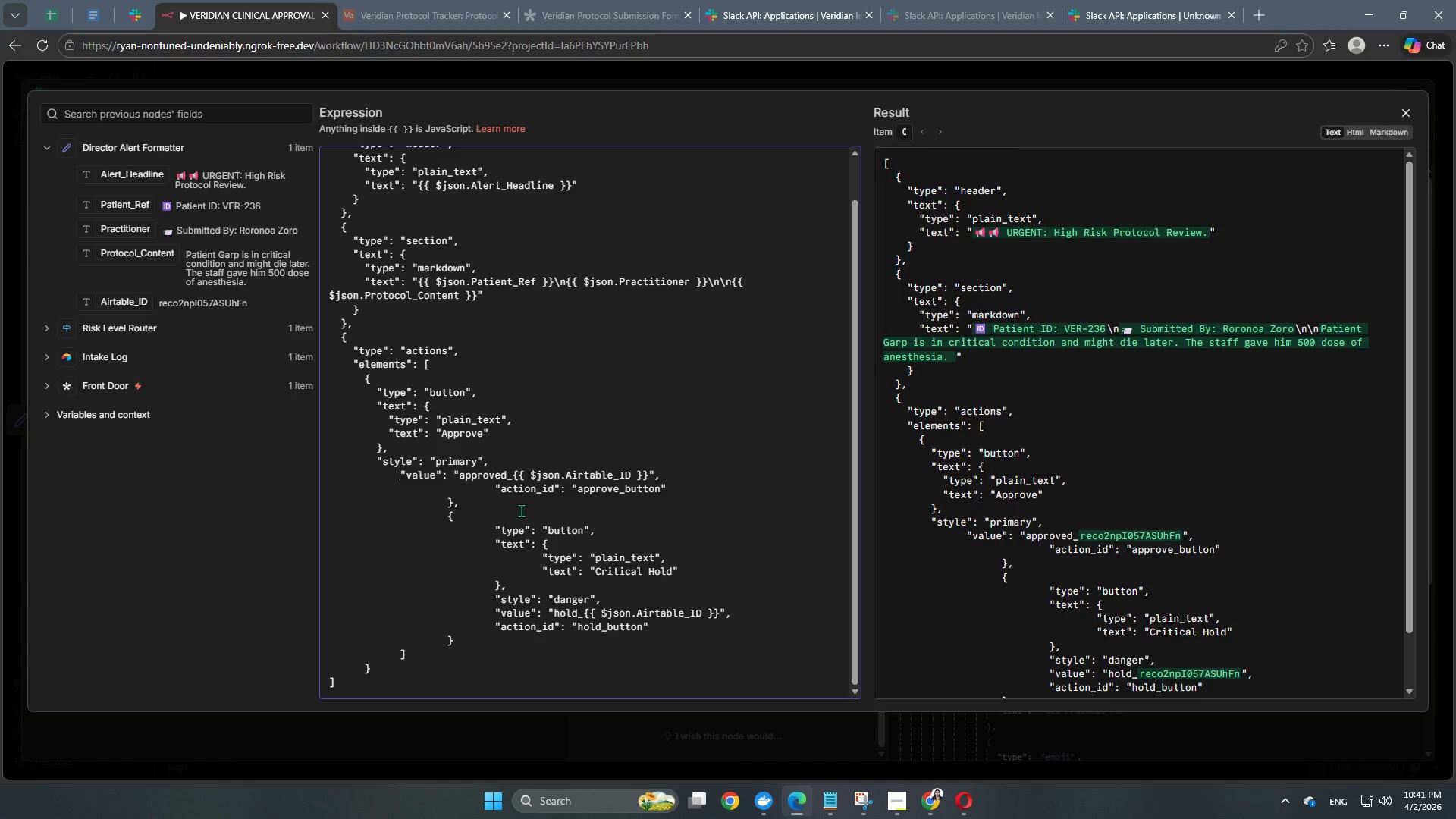 
key(Backspace)
 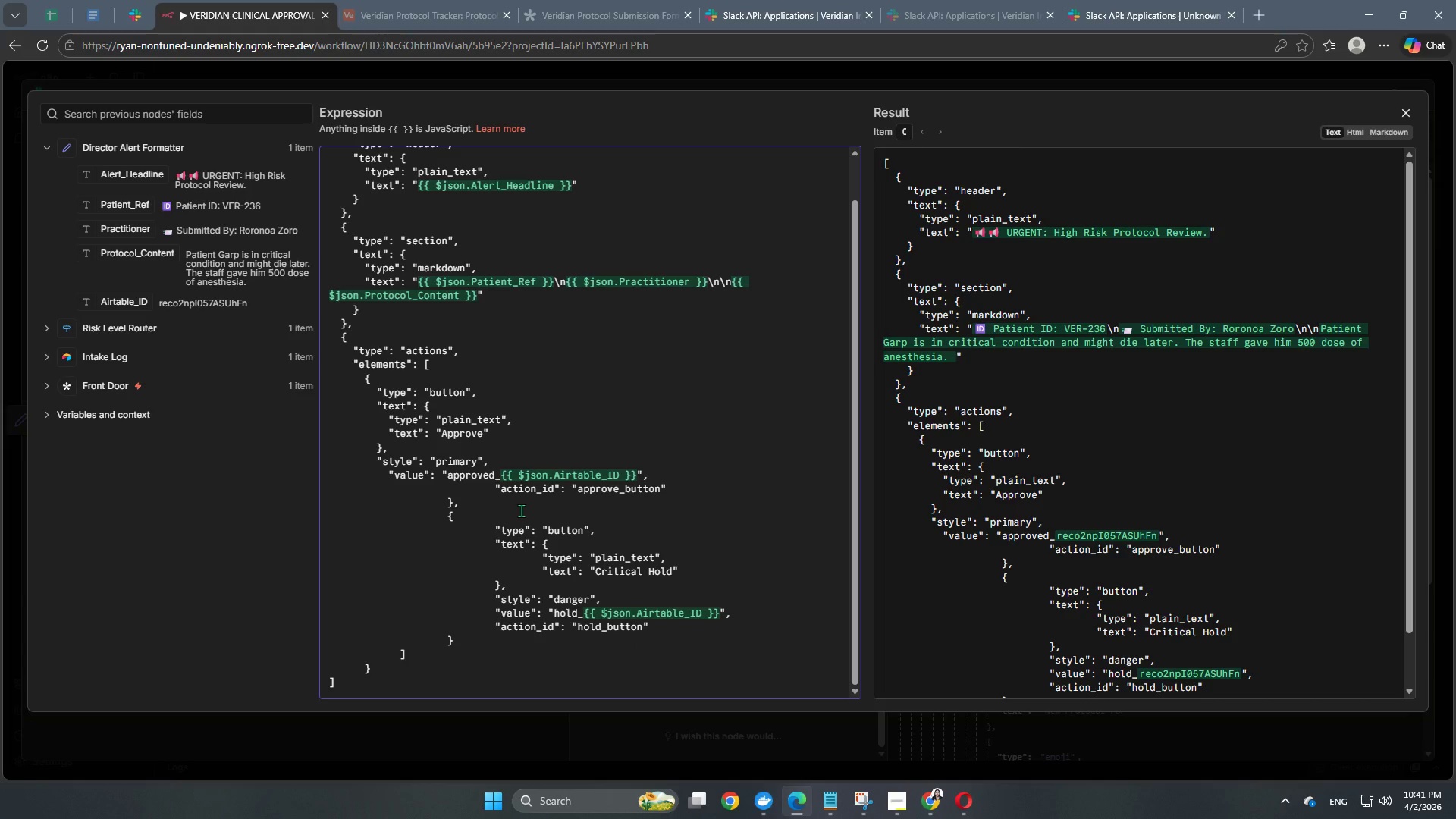 
key(Backspace)
 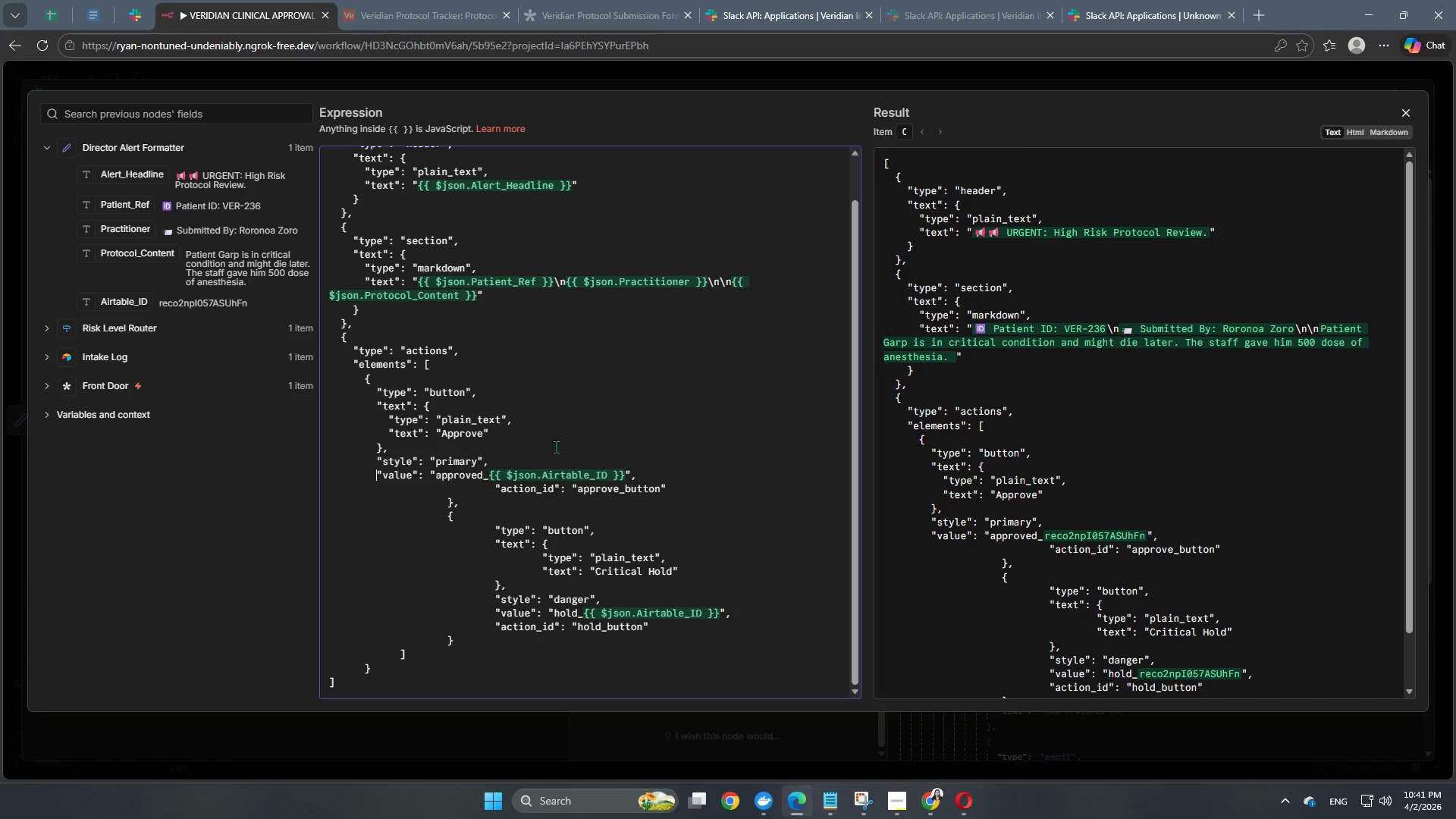 
left_click([497, 487])
 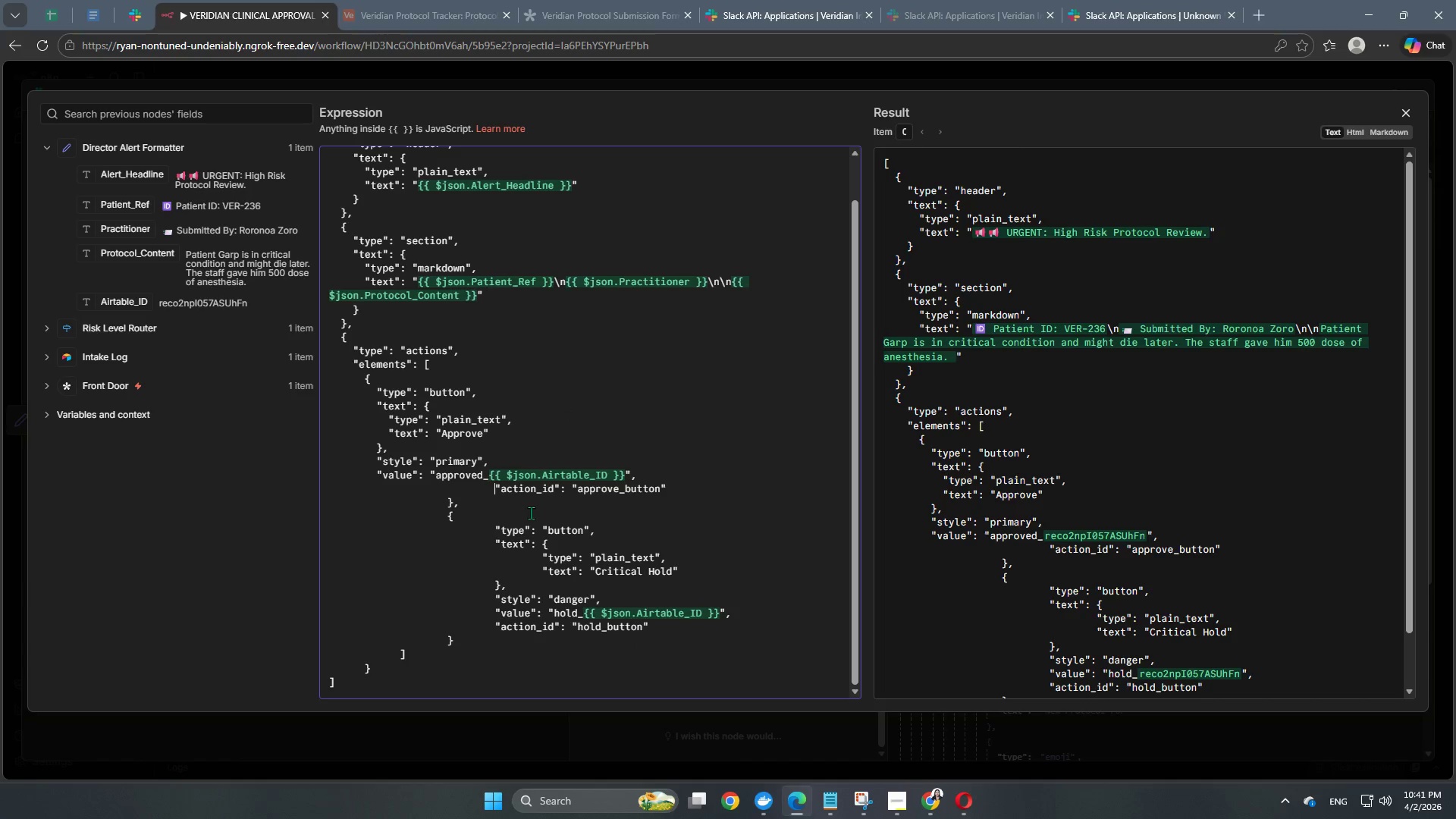 
key(Backspace)
 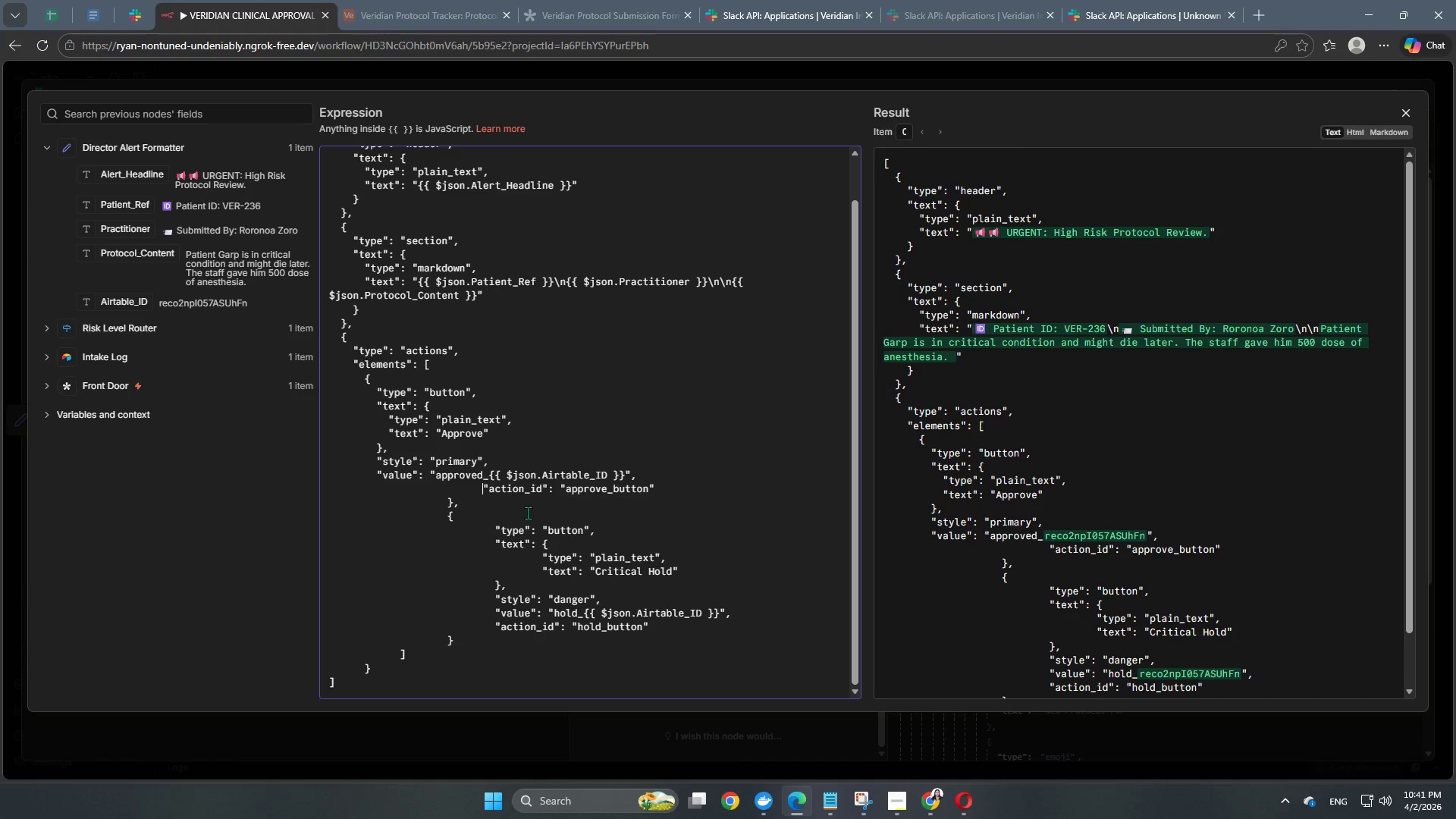 
key(Backspace)
 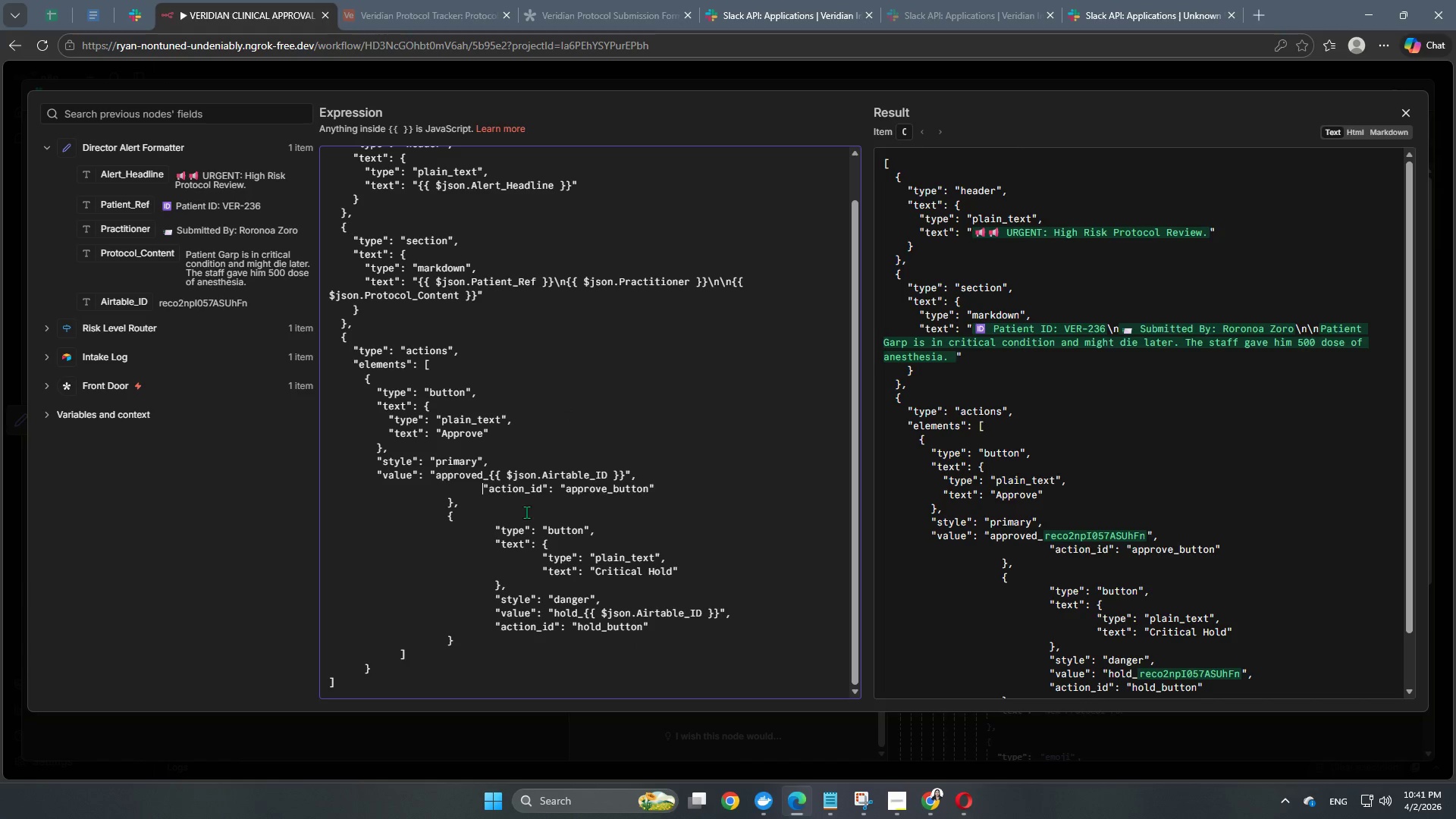 
key(Backspace)
 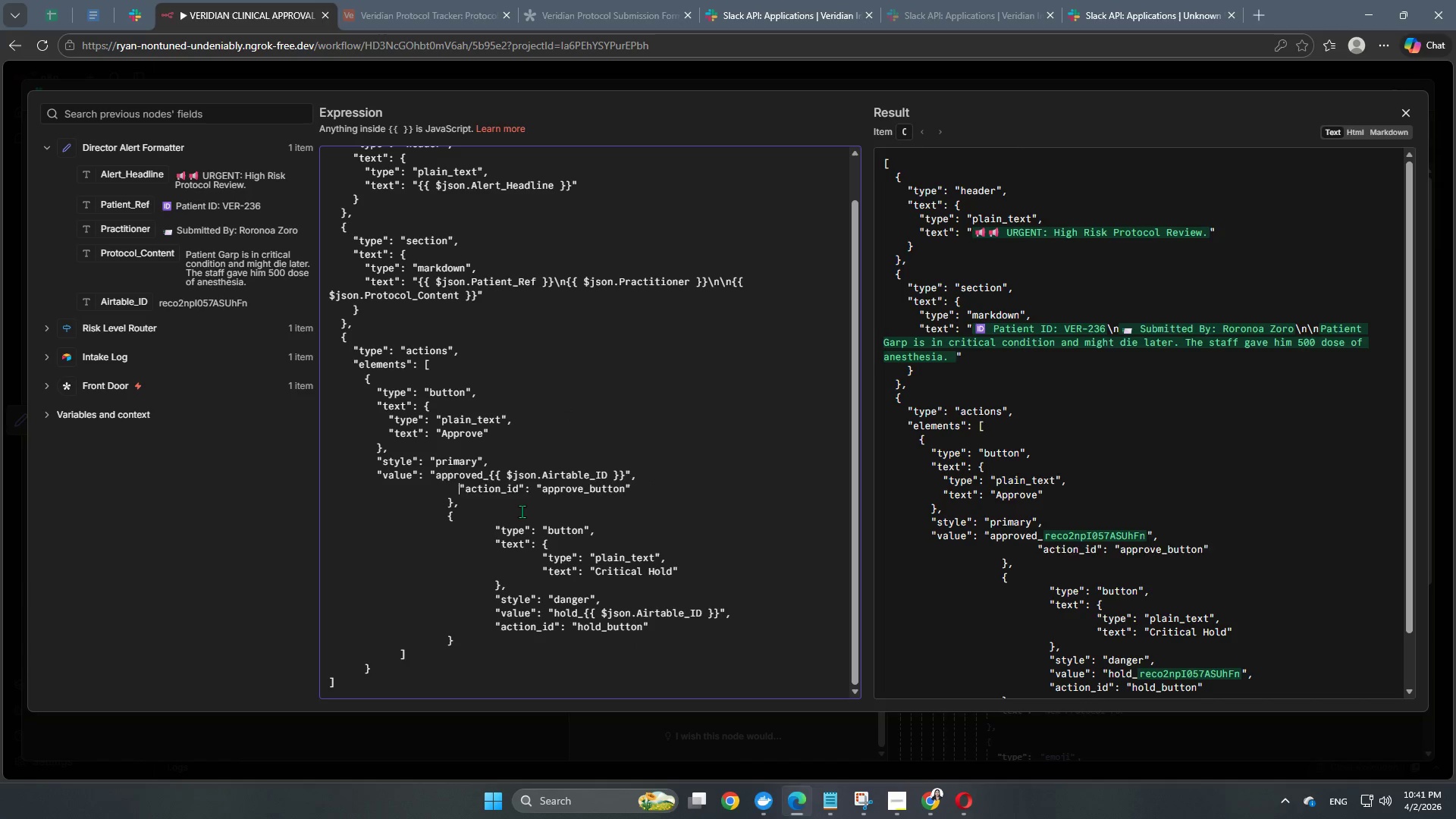 
key(Backspace)
 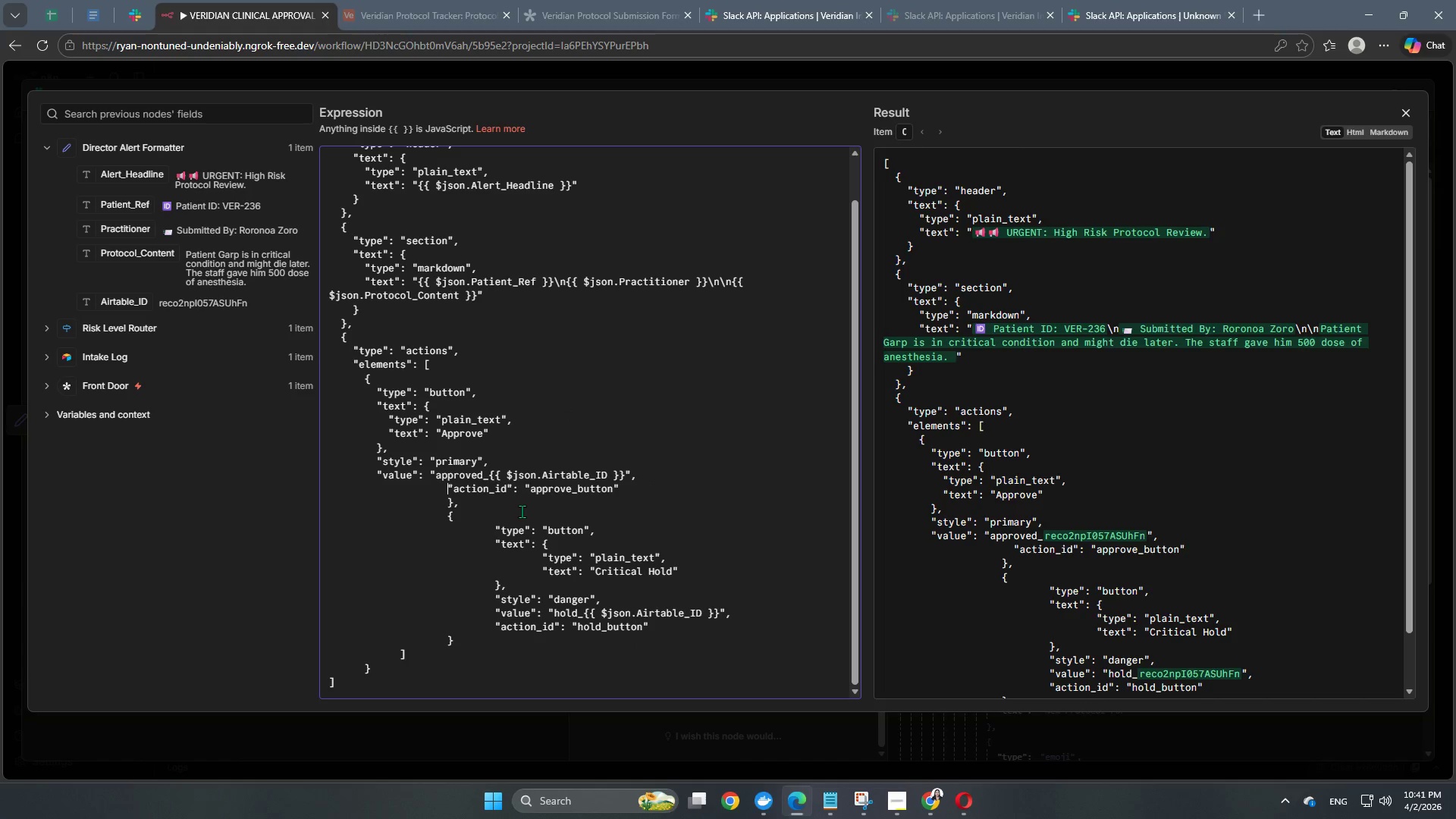 
key(Backspace)
 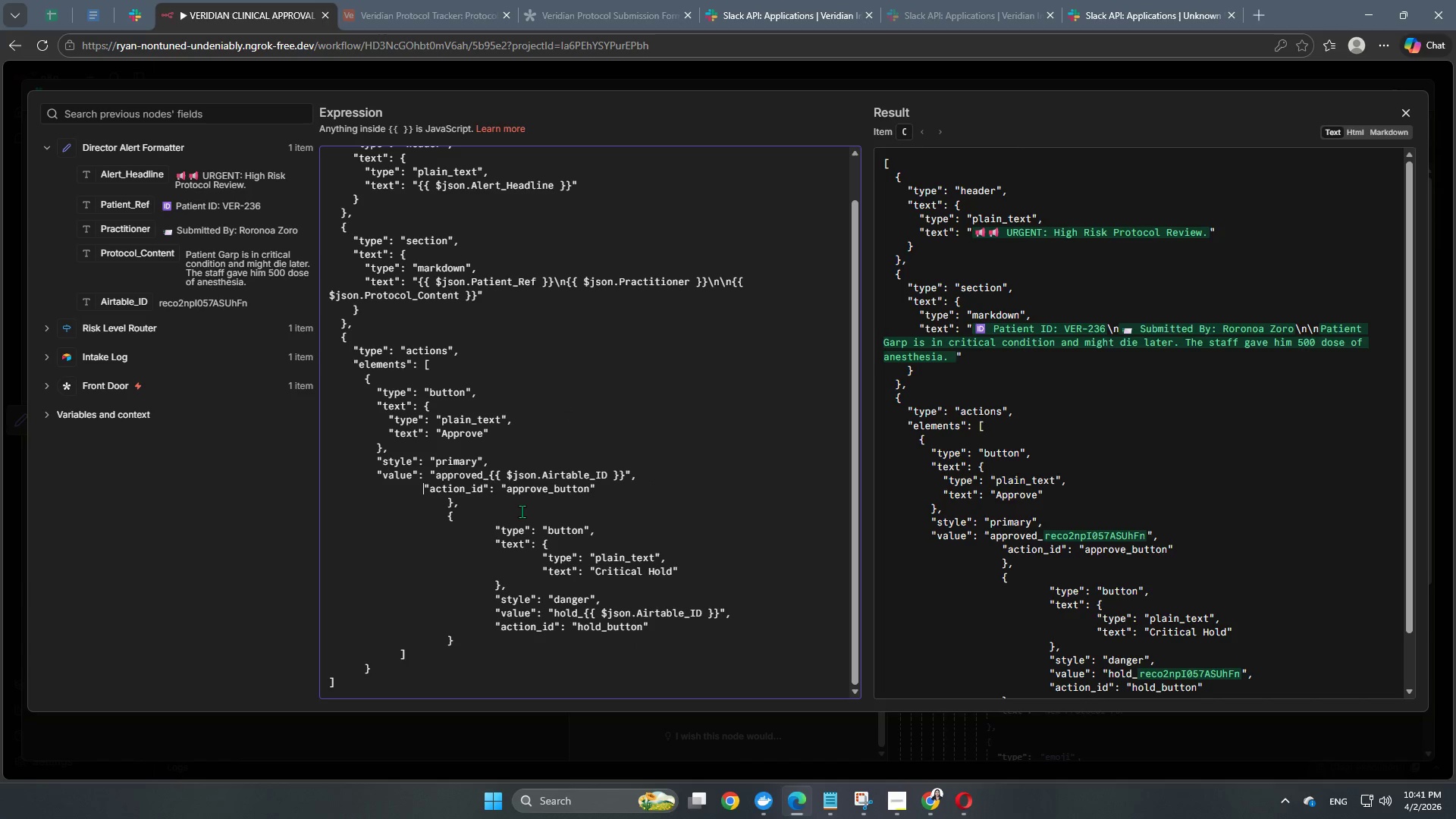 
key(Backspace)
 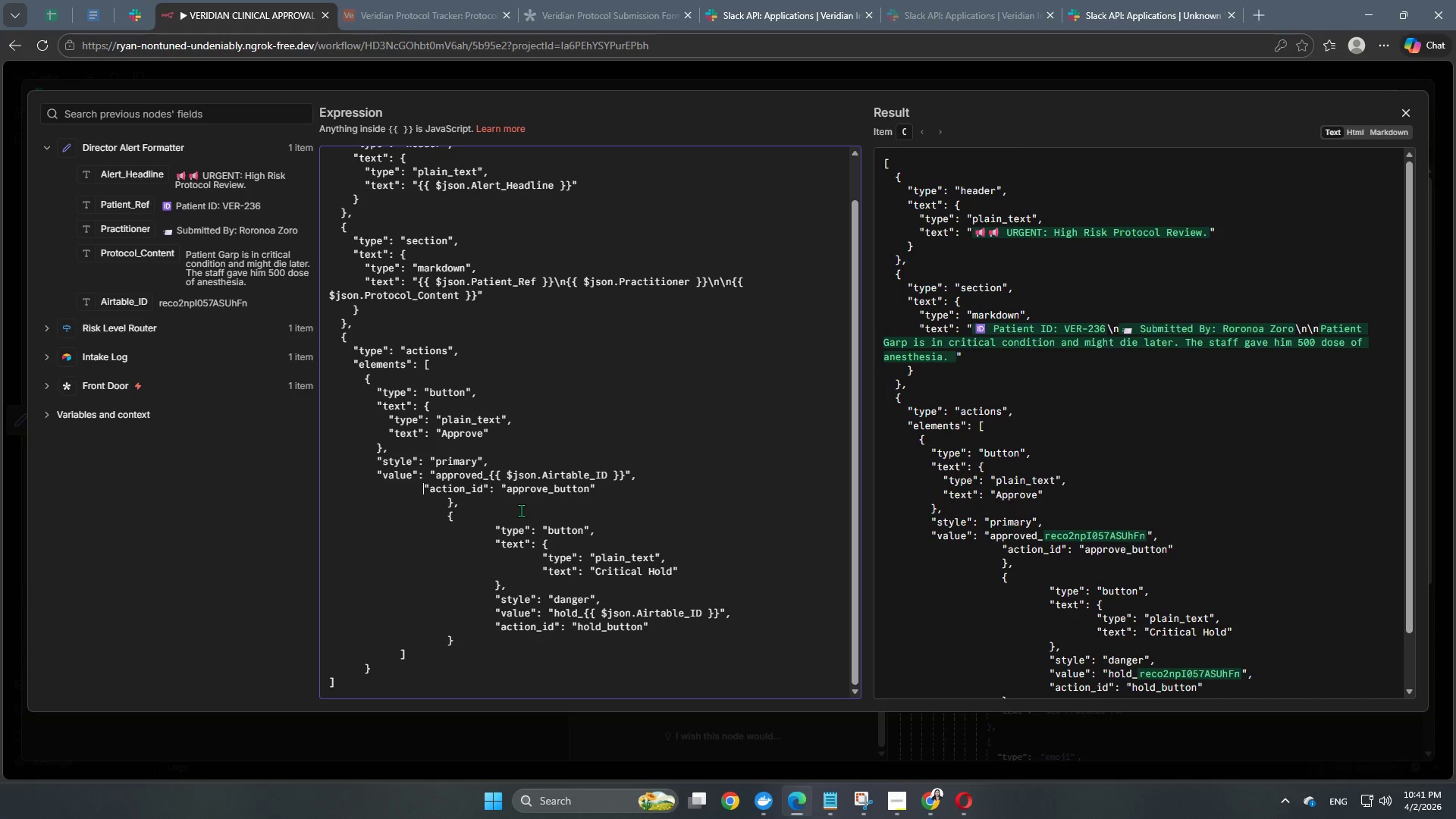 
key(Backspace)
 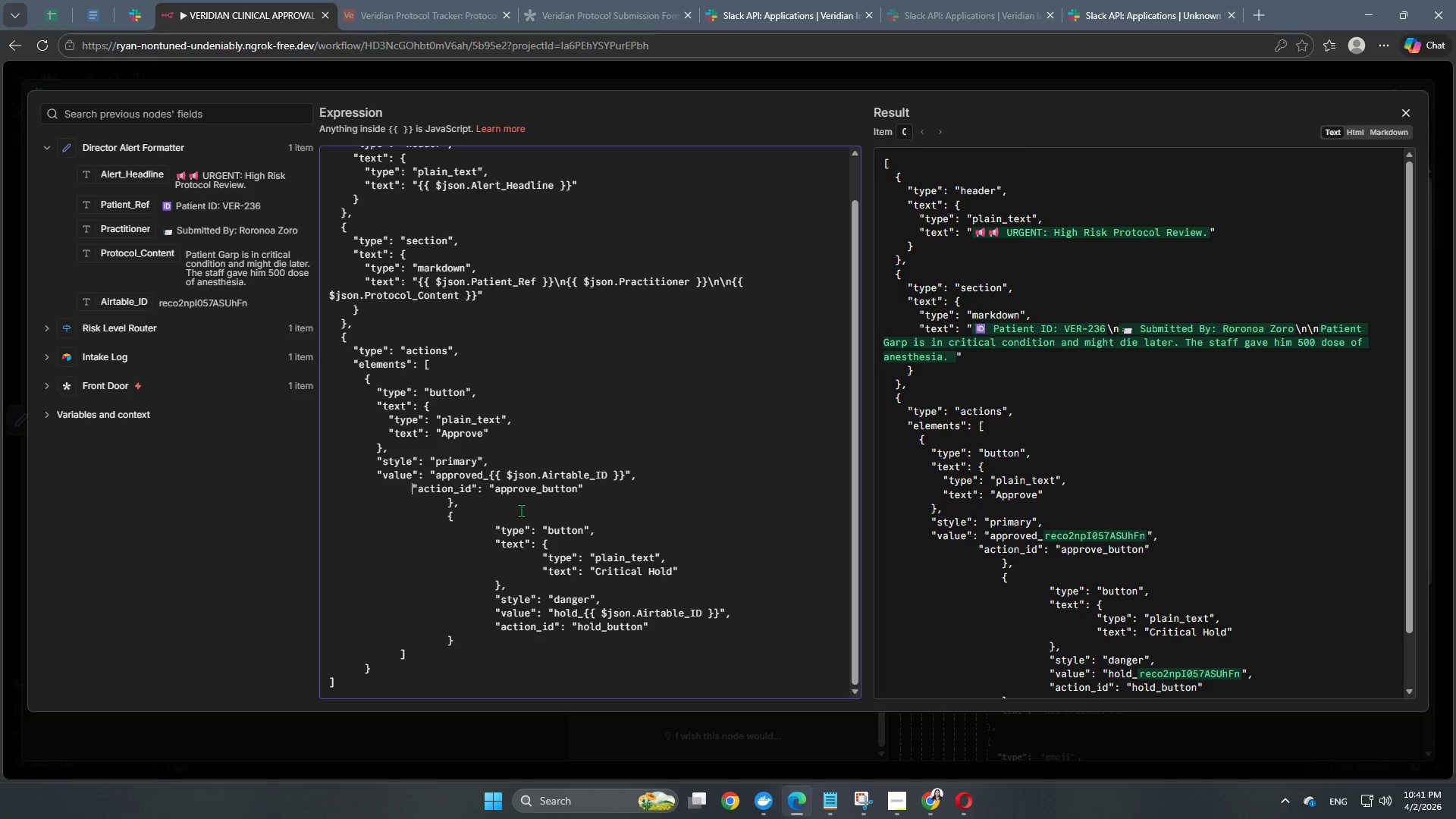 
key(Backspace)
 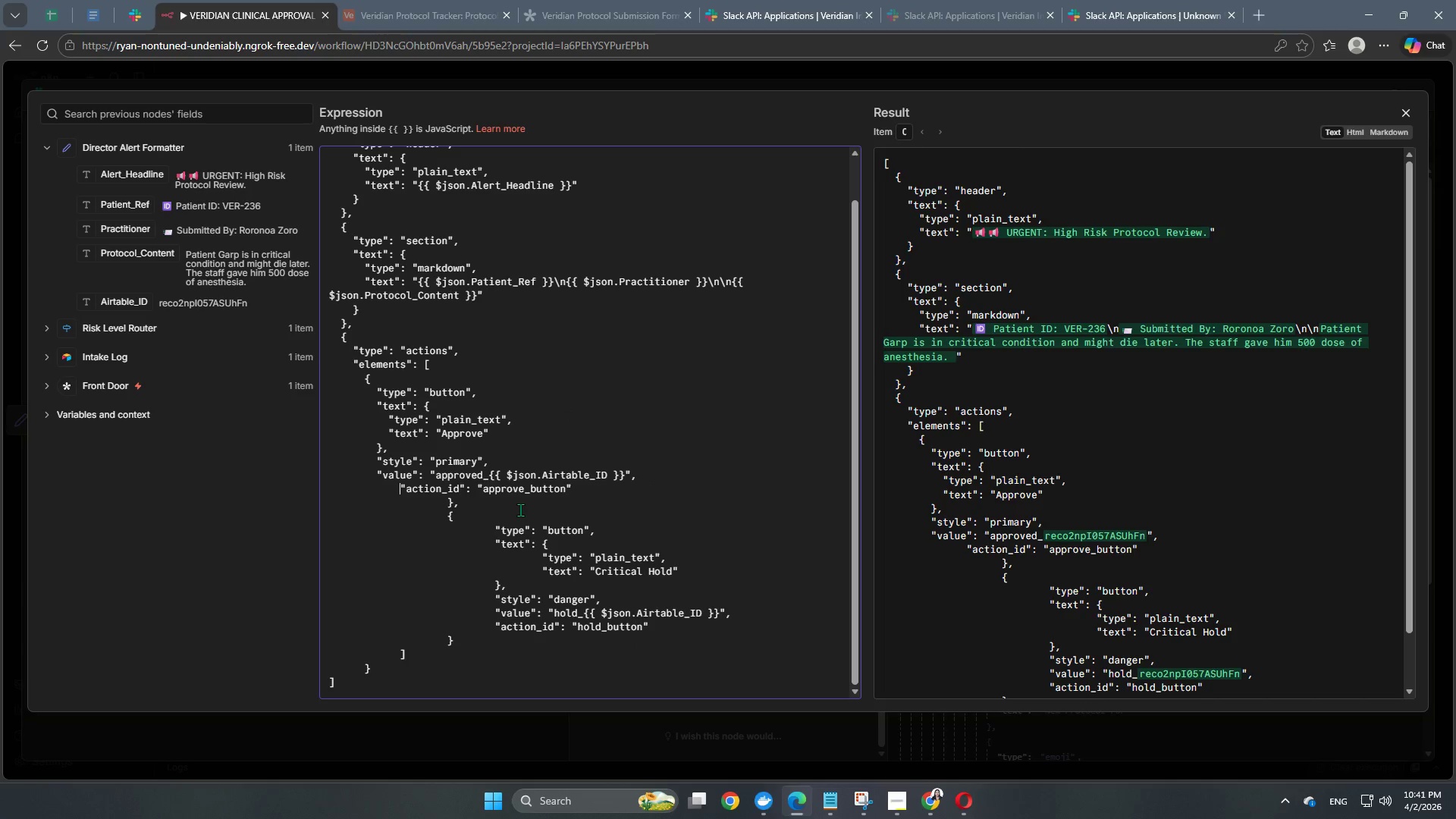 
key(Backspace)
 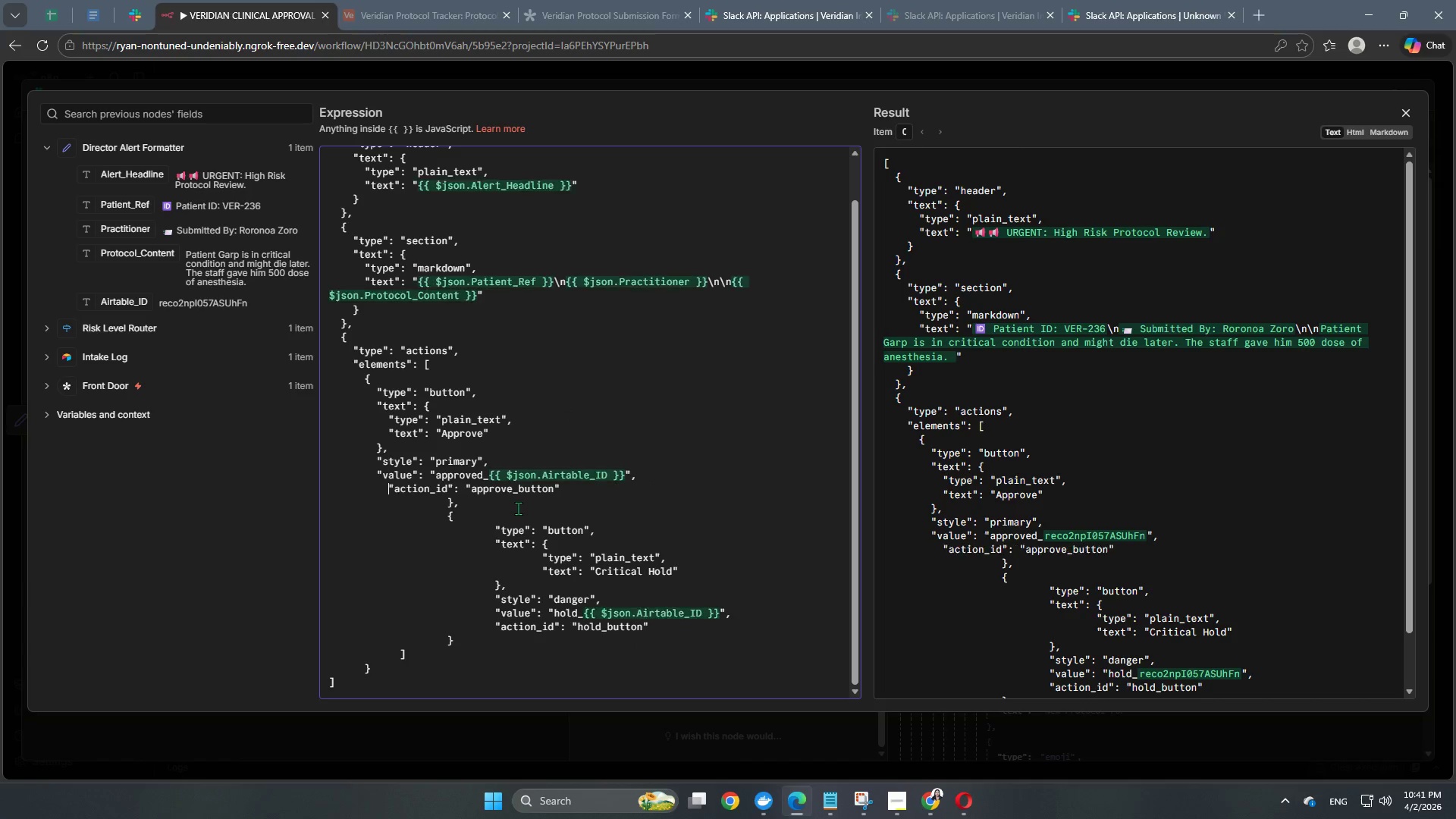 
key(Backspace)
 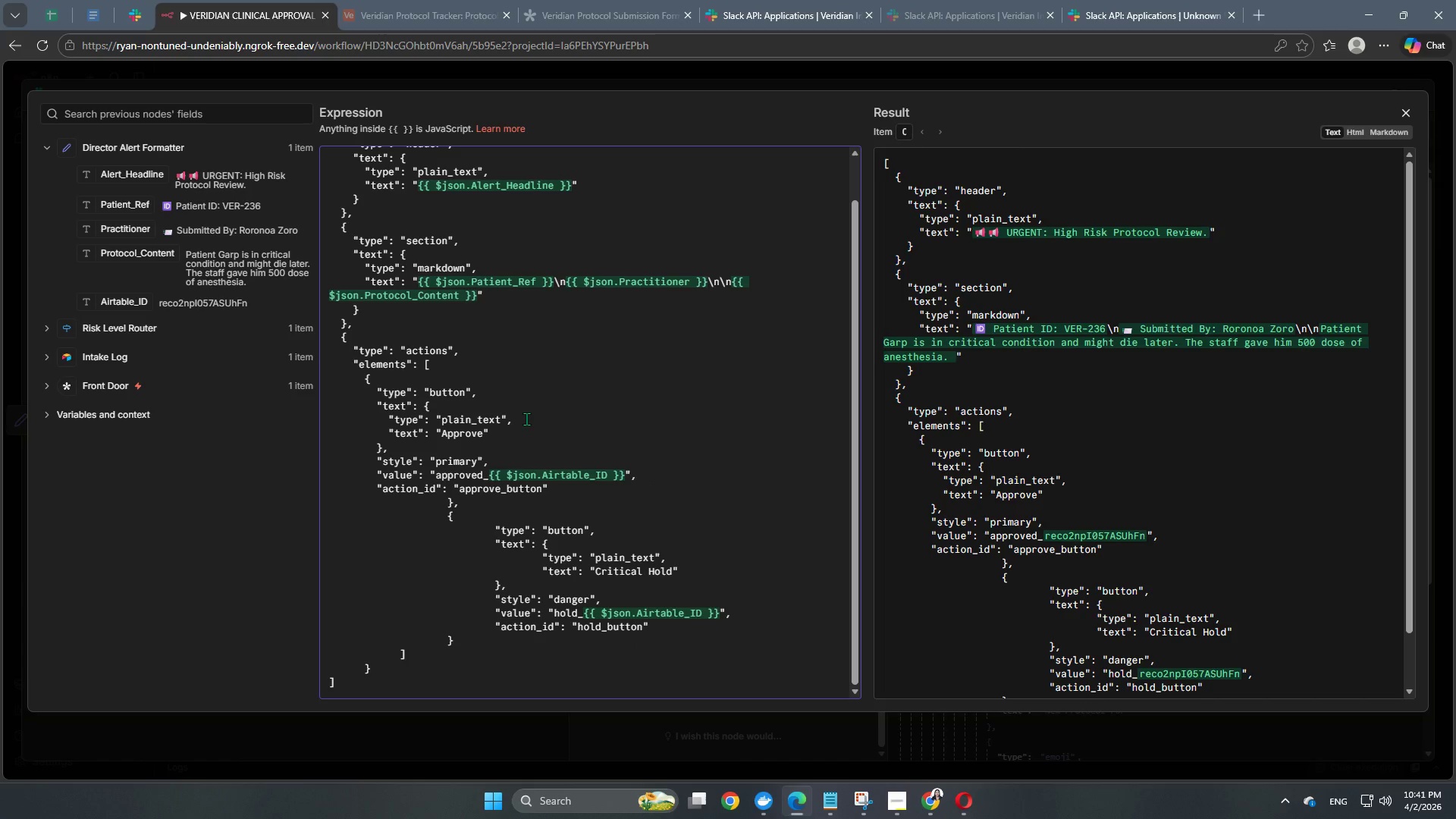 
scroll: coordinate [448, 513], scroll_direction: down, amount: 3.0
 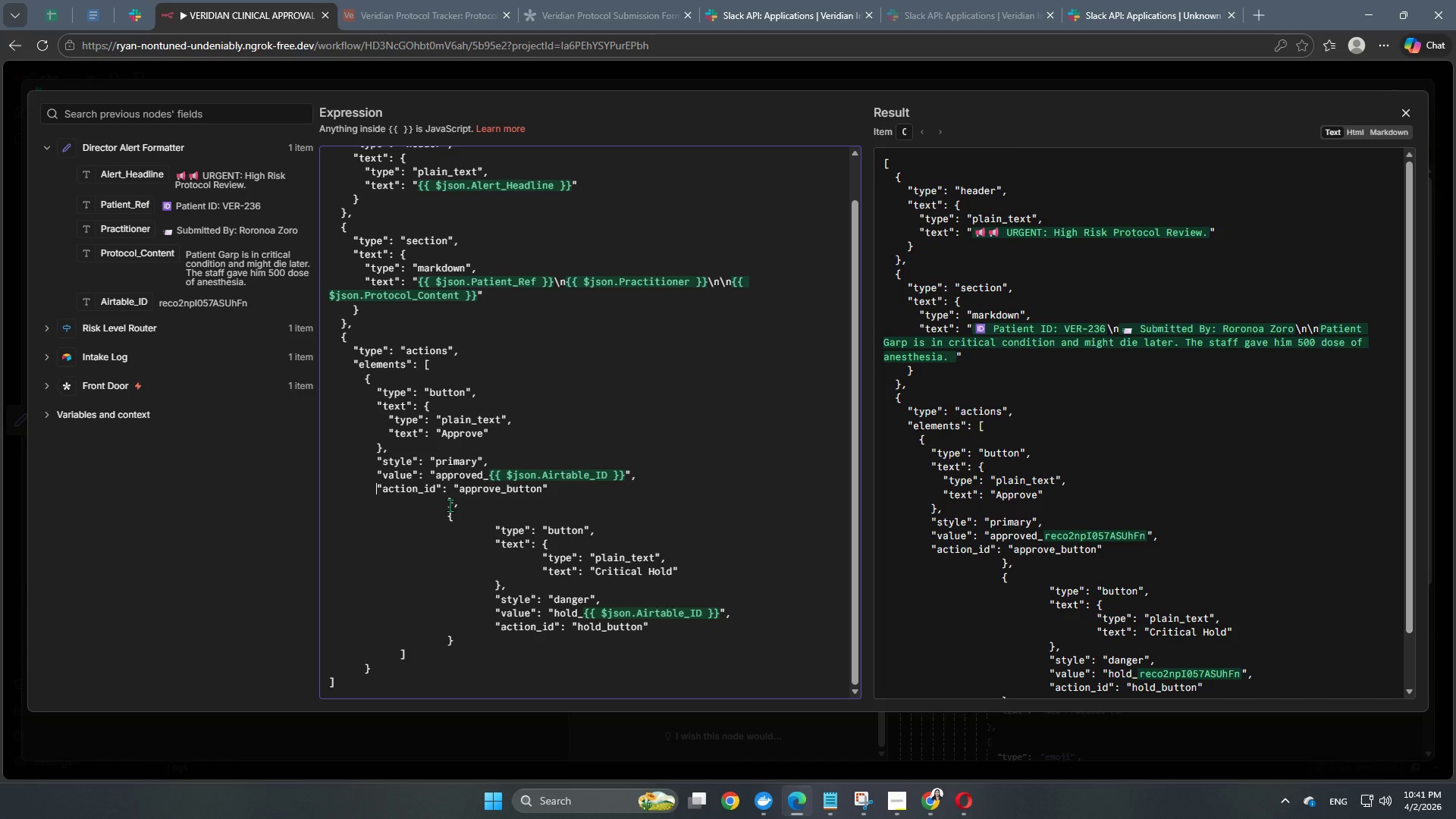 
left_click([450, 505])
 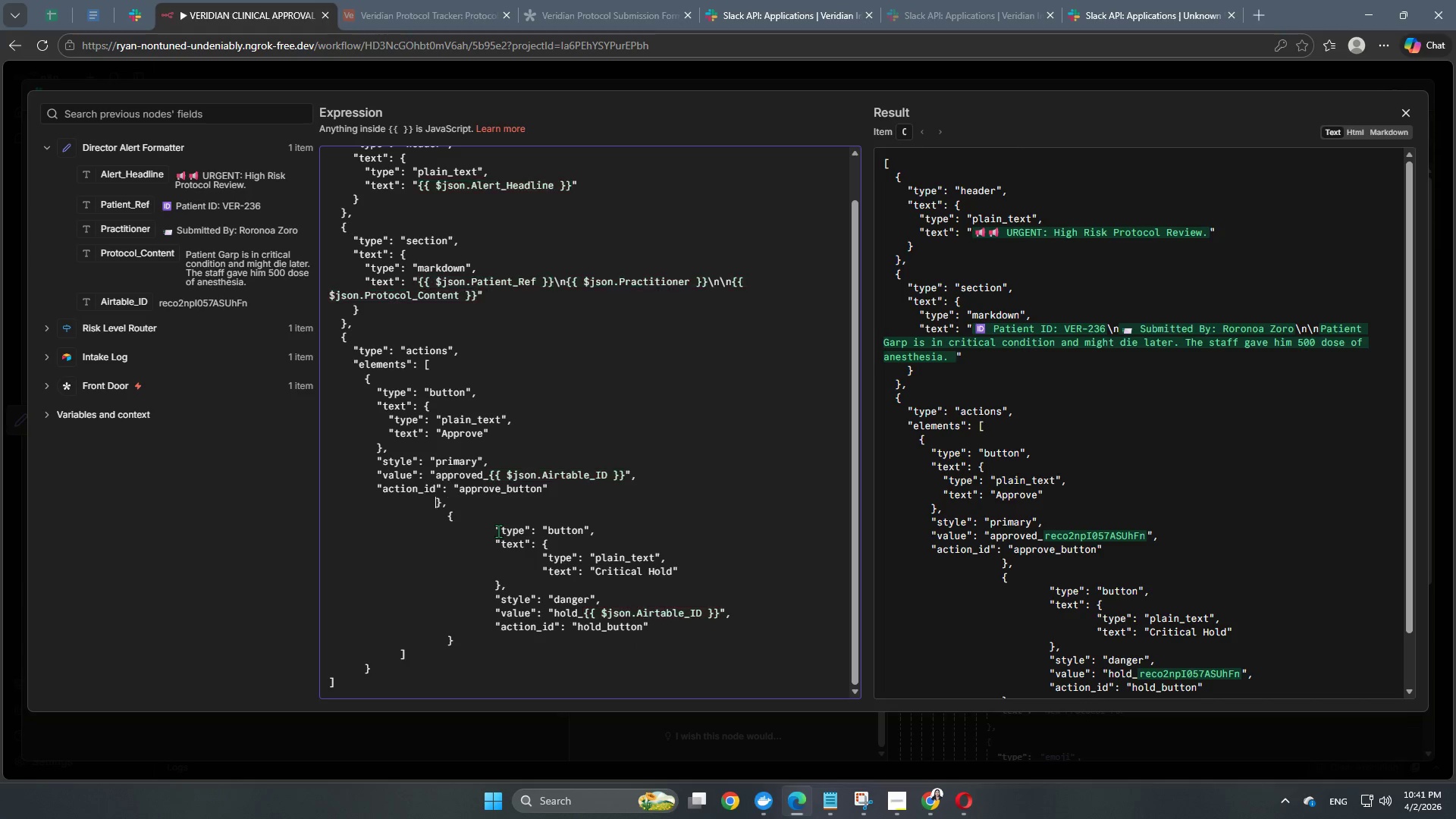 
key(Backspace)
 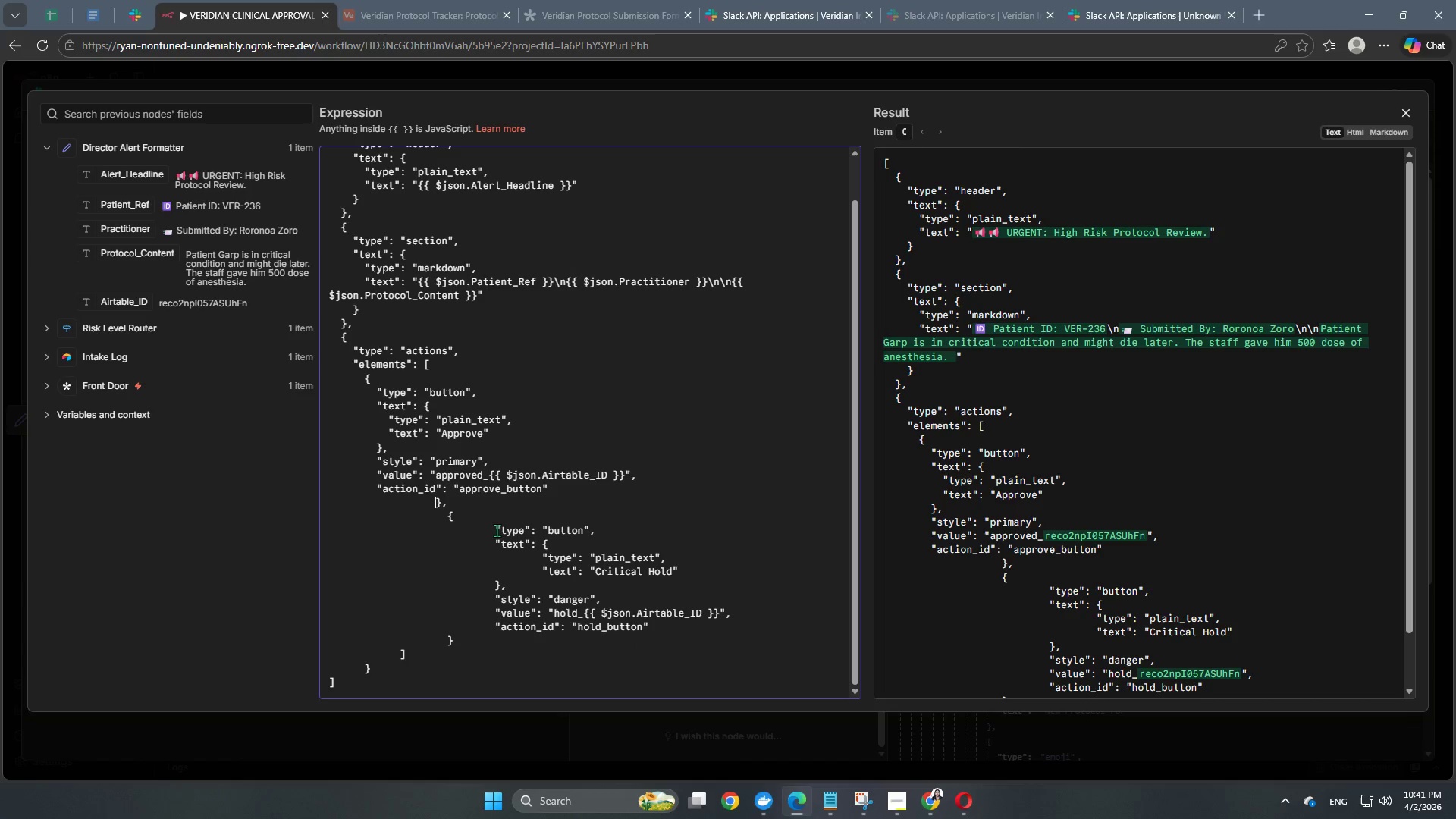 
key(Backspace)
 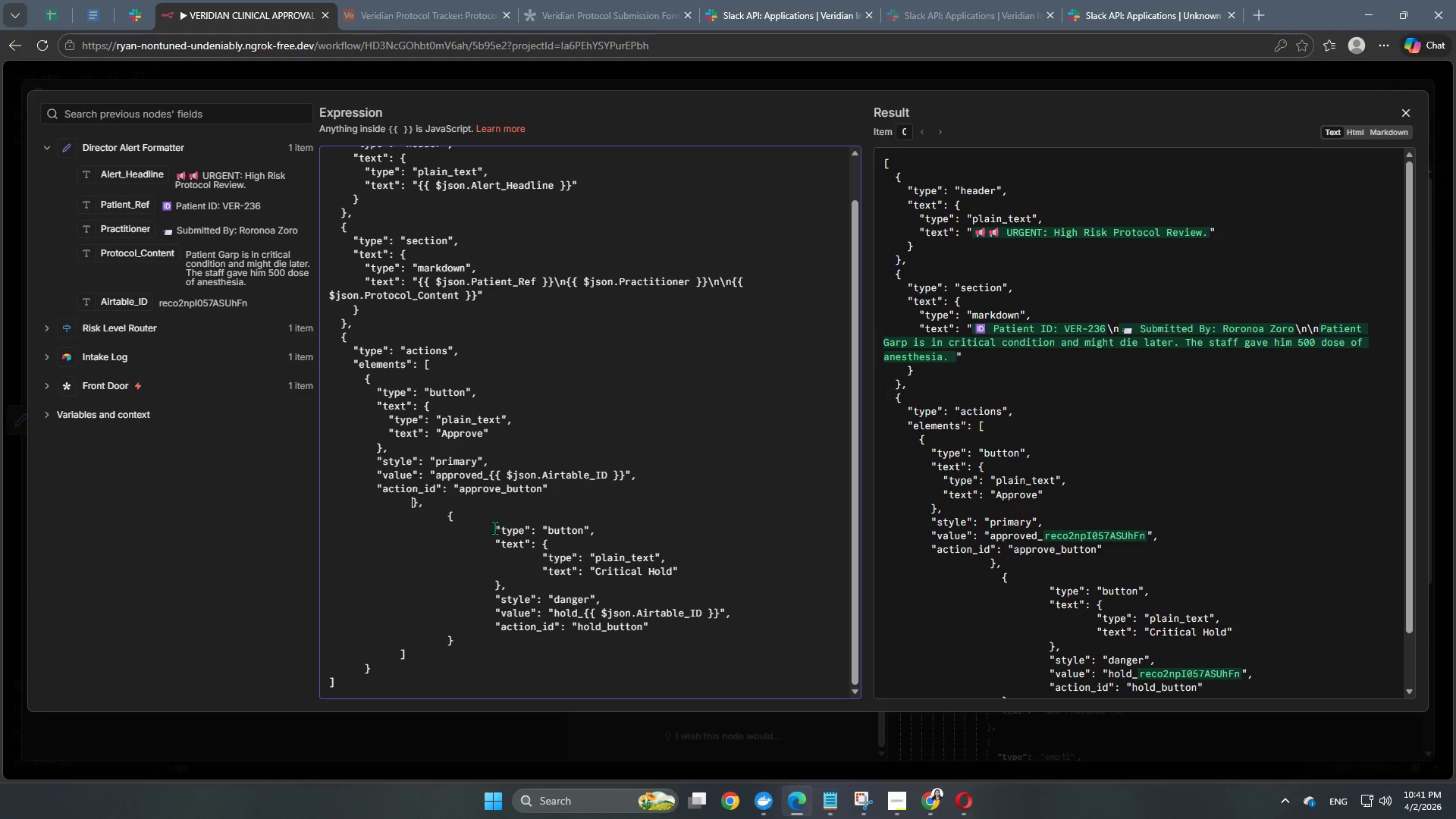 
key(Backspace)
 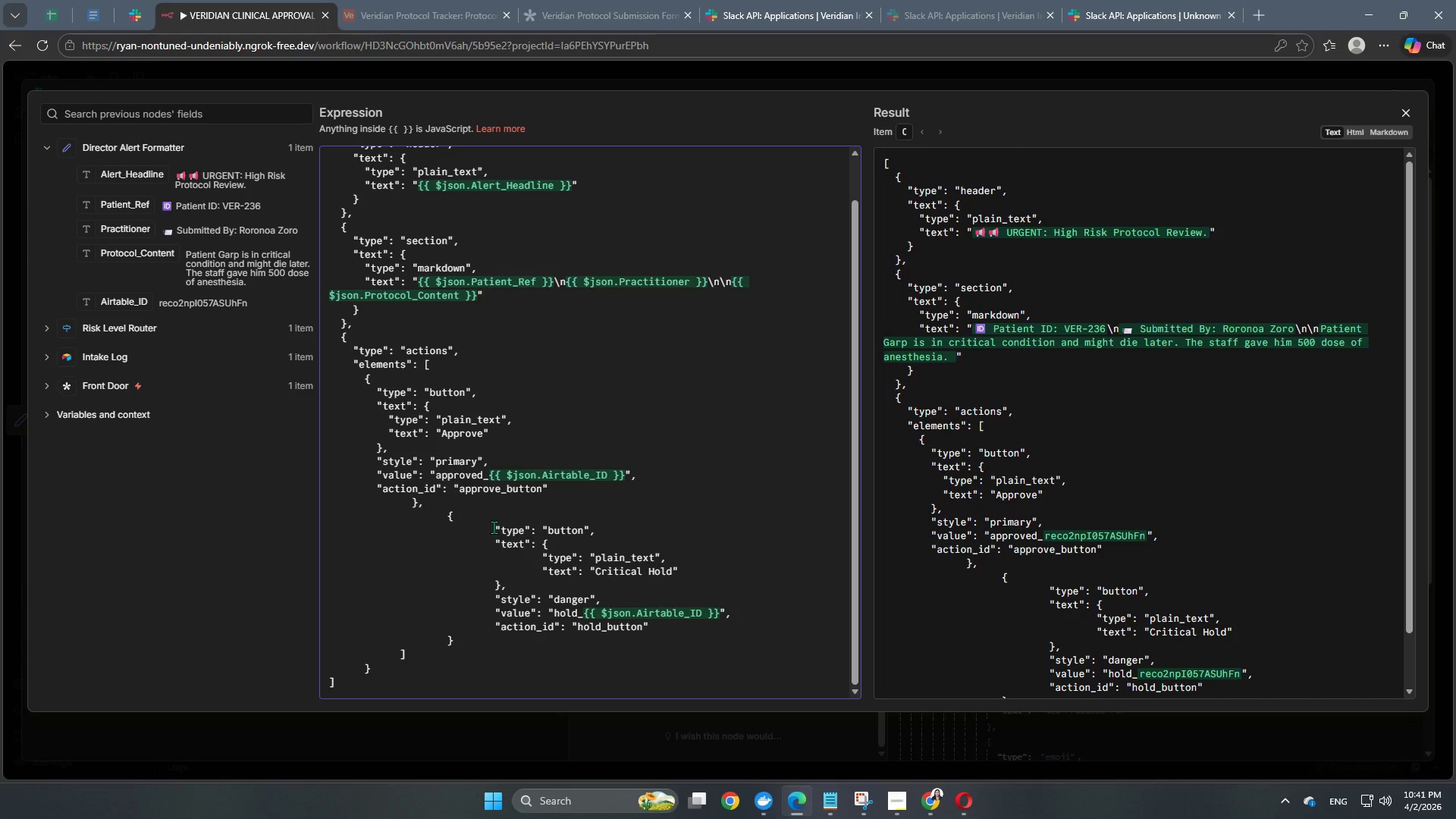 
key(Backspace)
 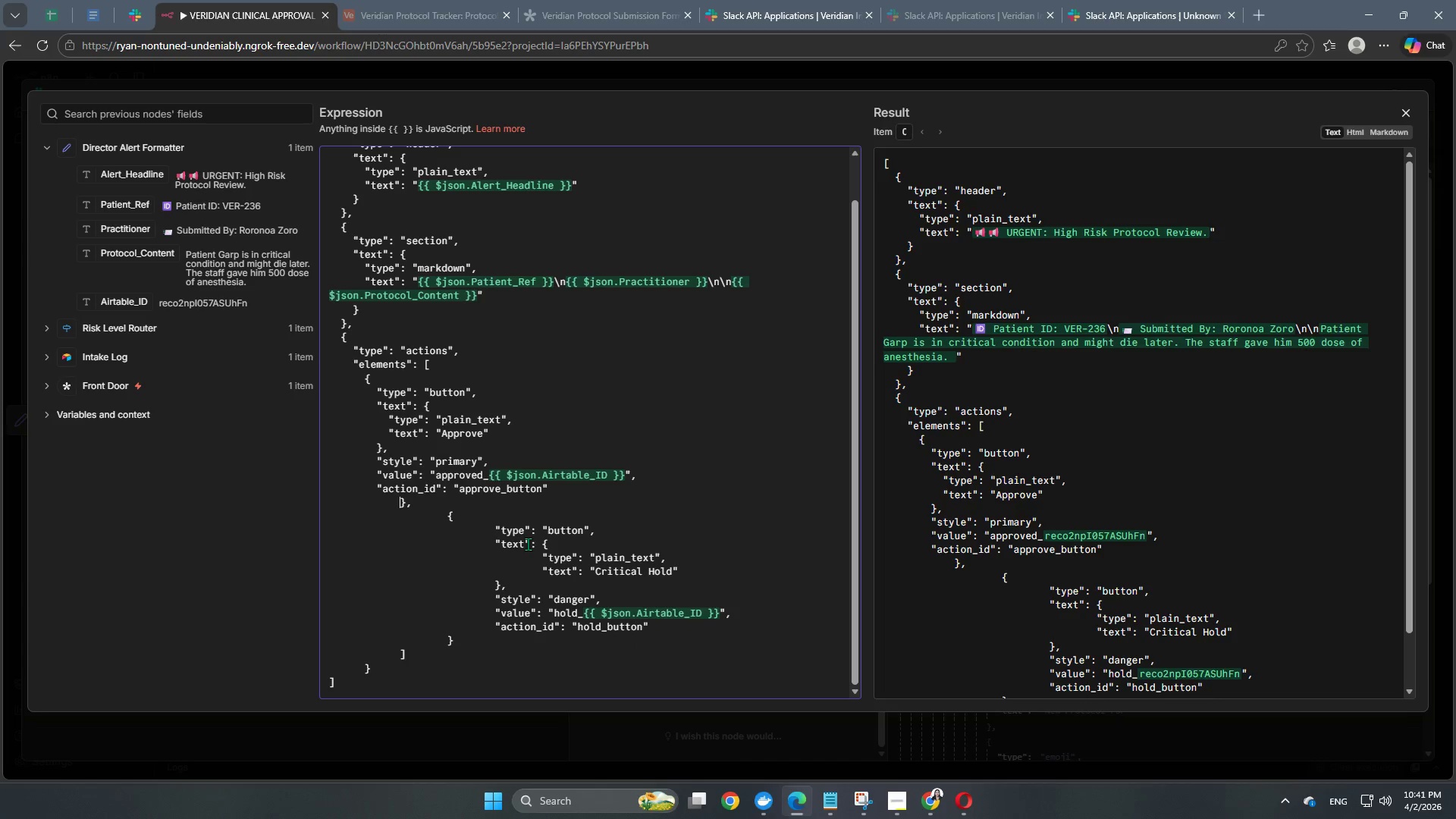 
wait(11.41)
 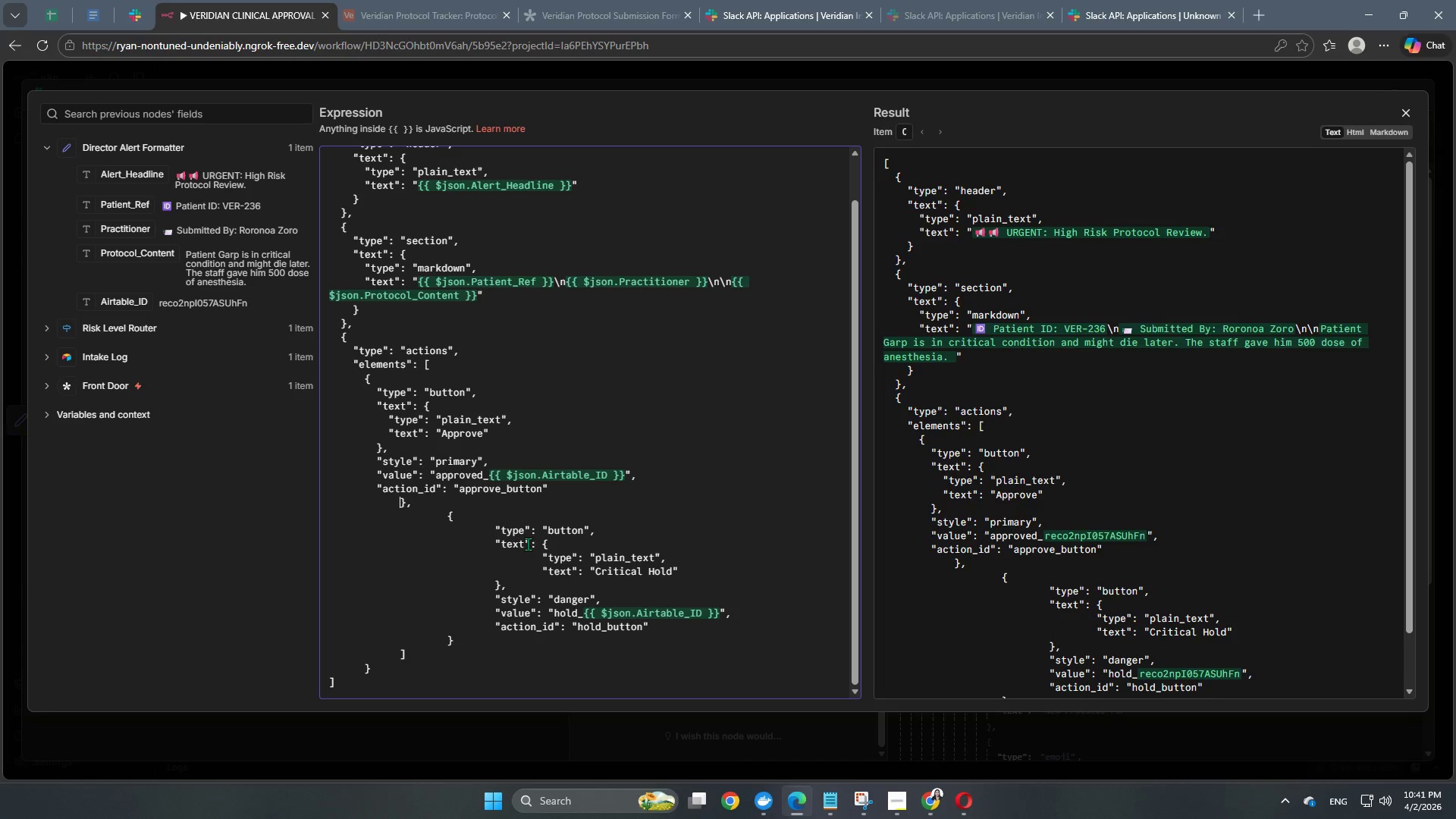 
key(Backspace)
 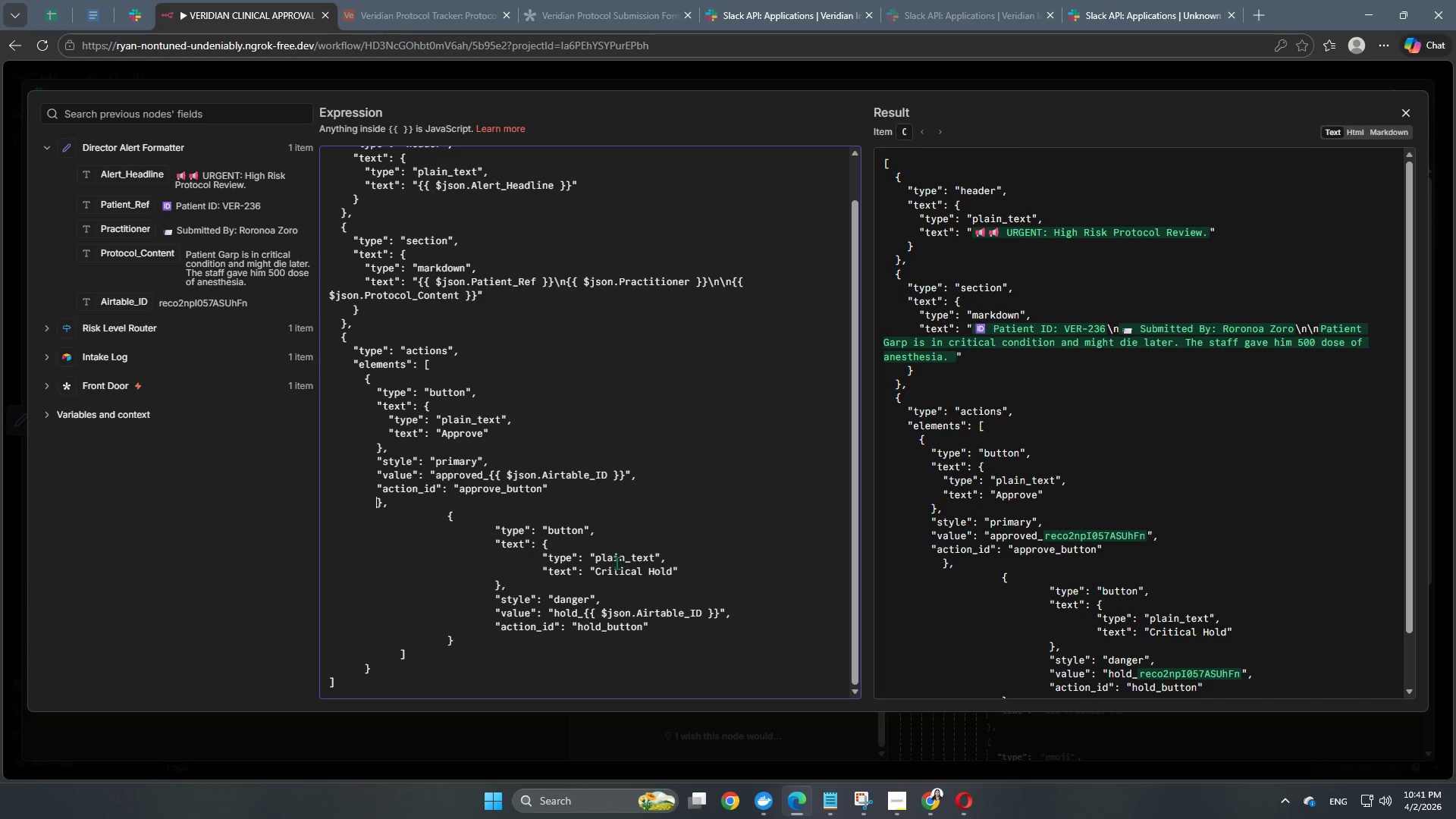 
key(Backspace)
 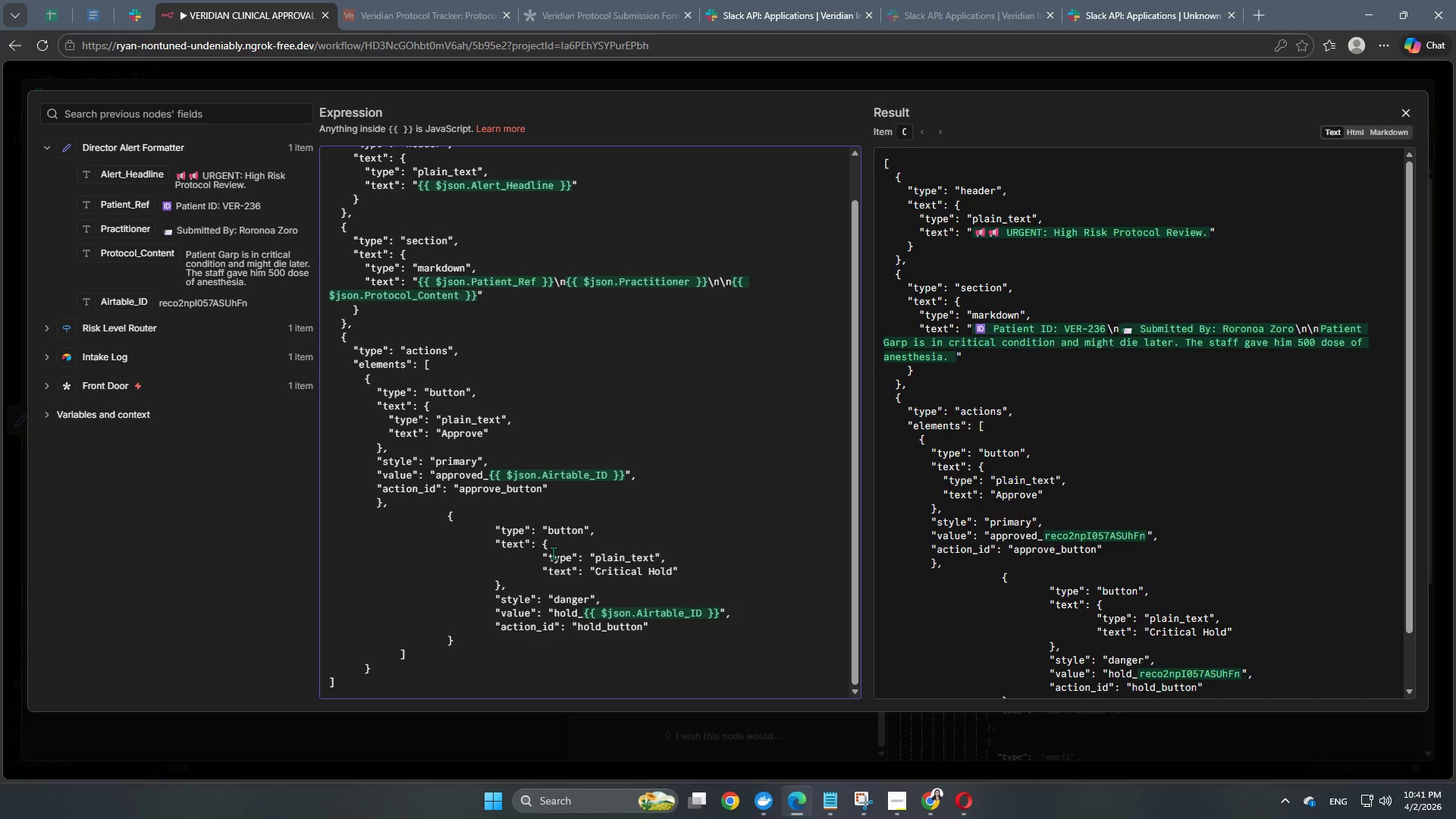 
key(Backspace)
 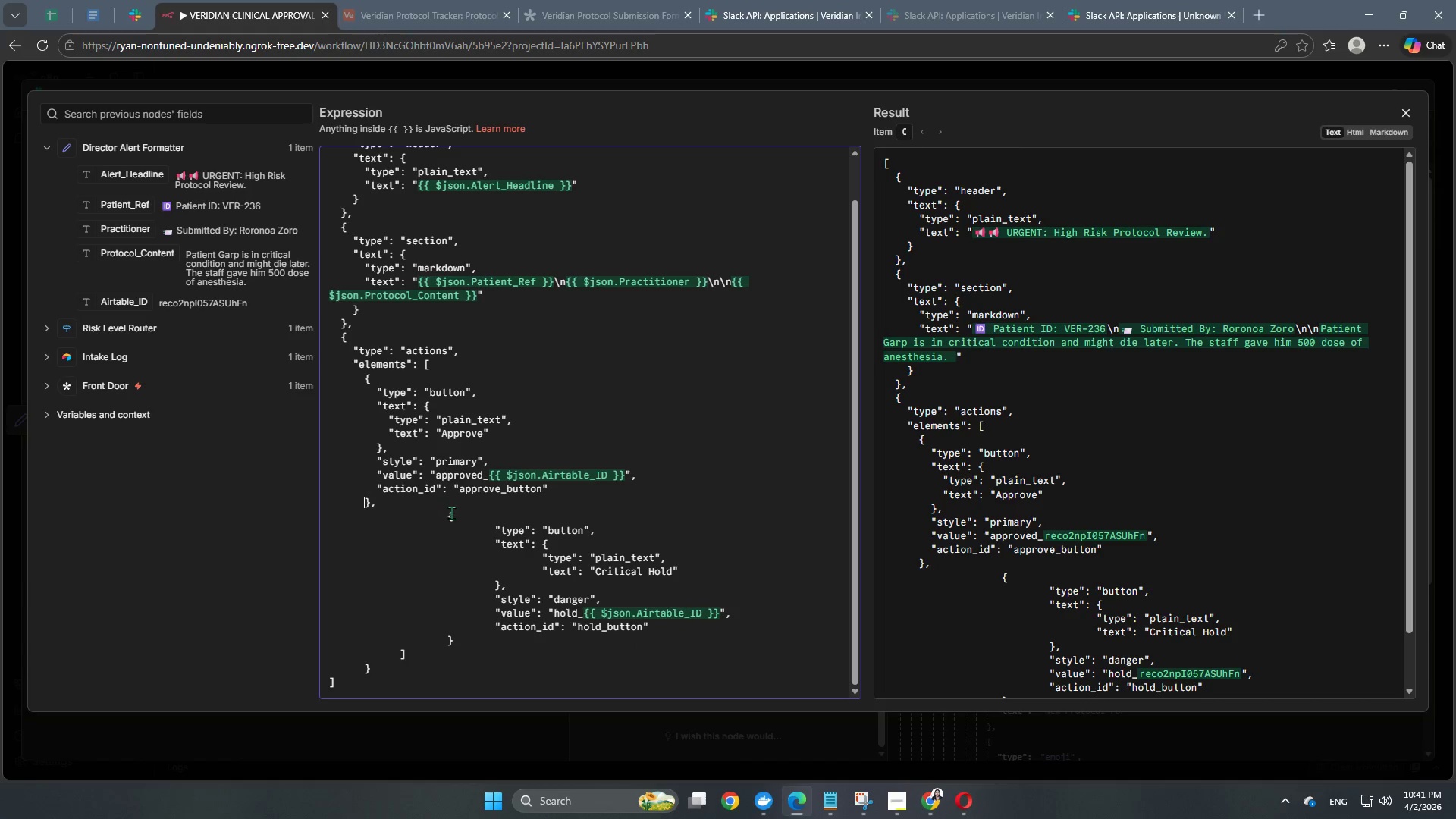 
left_click([445, 517])
 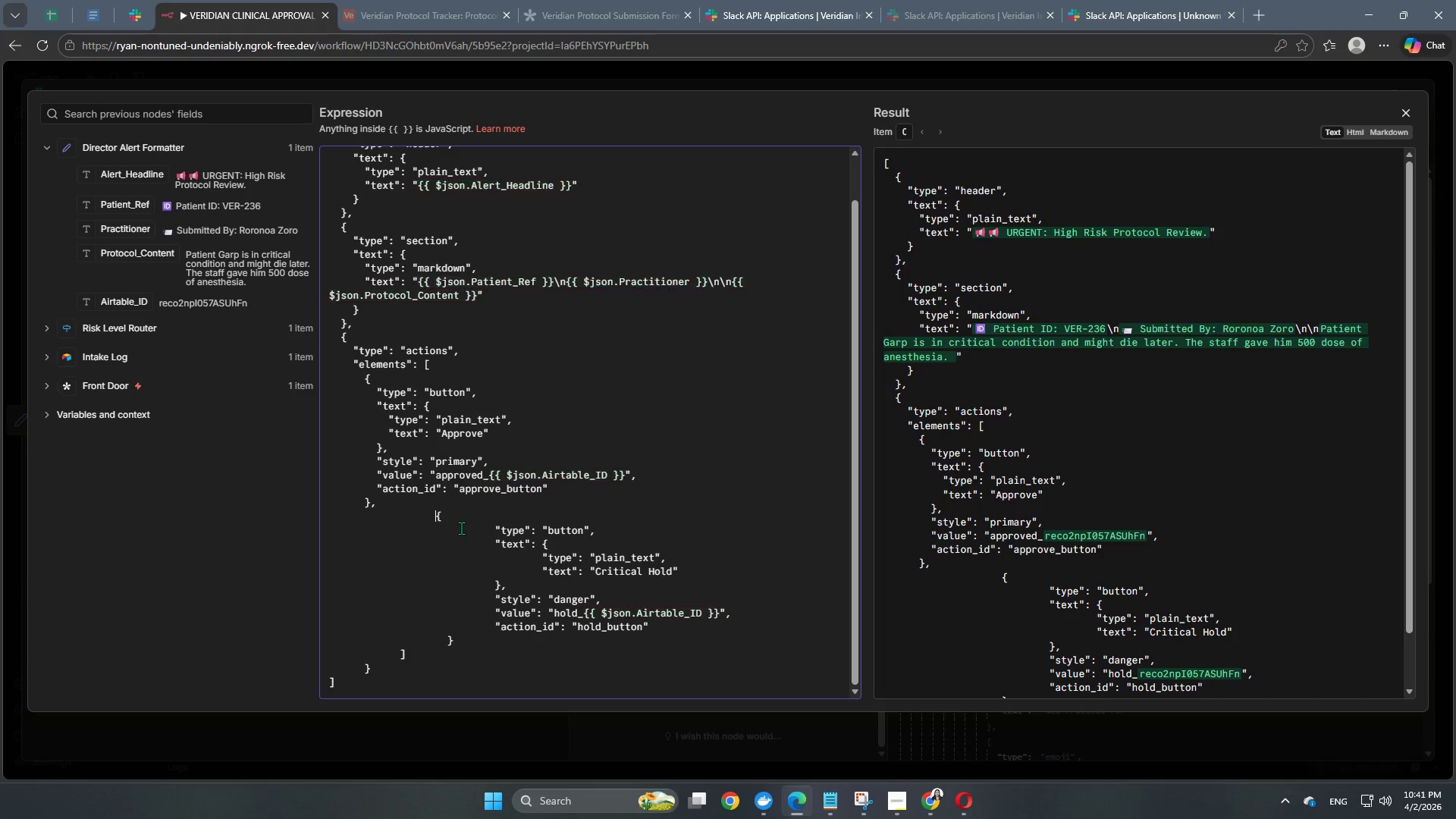 
key(Backspace)
 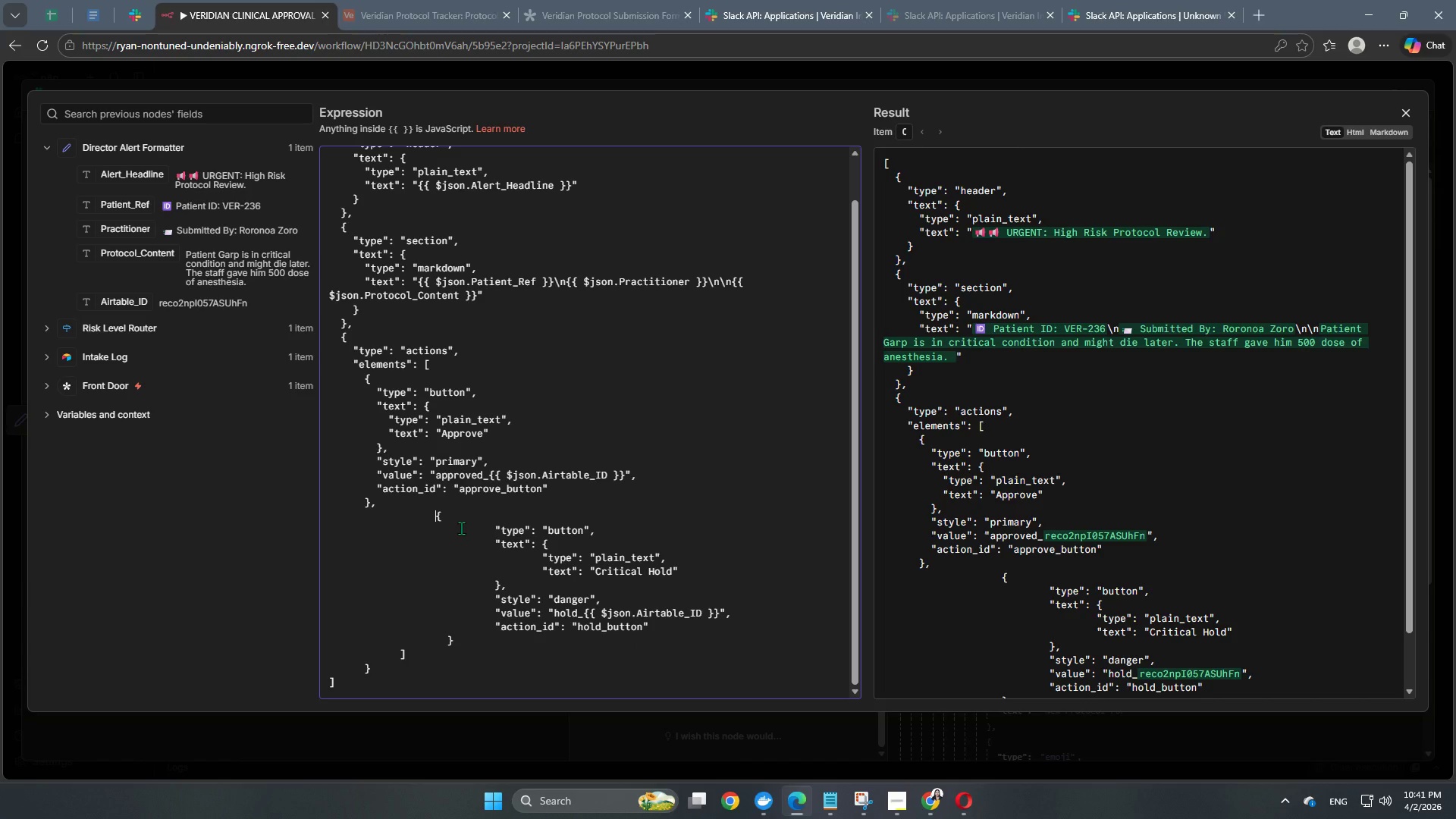 
key(Backspace)
 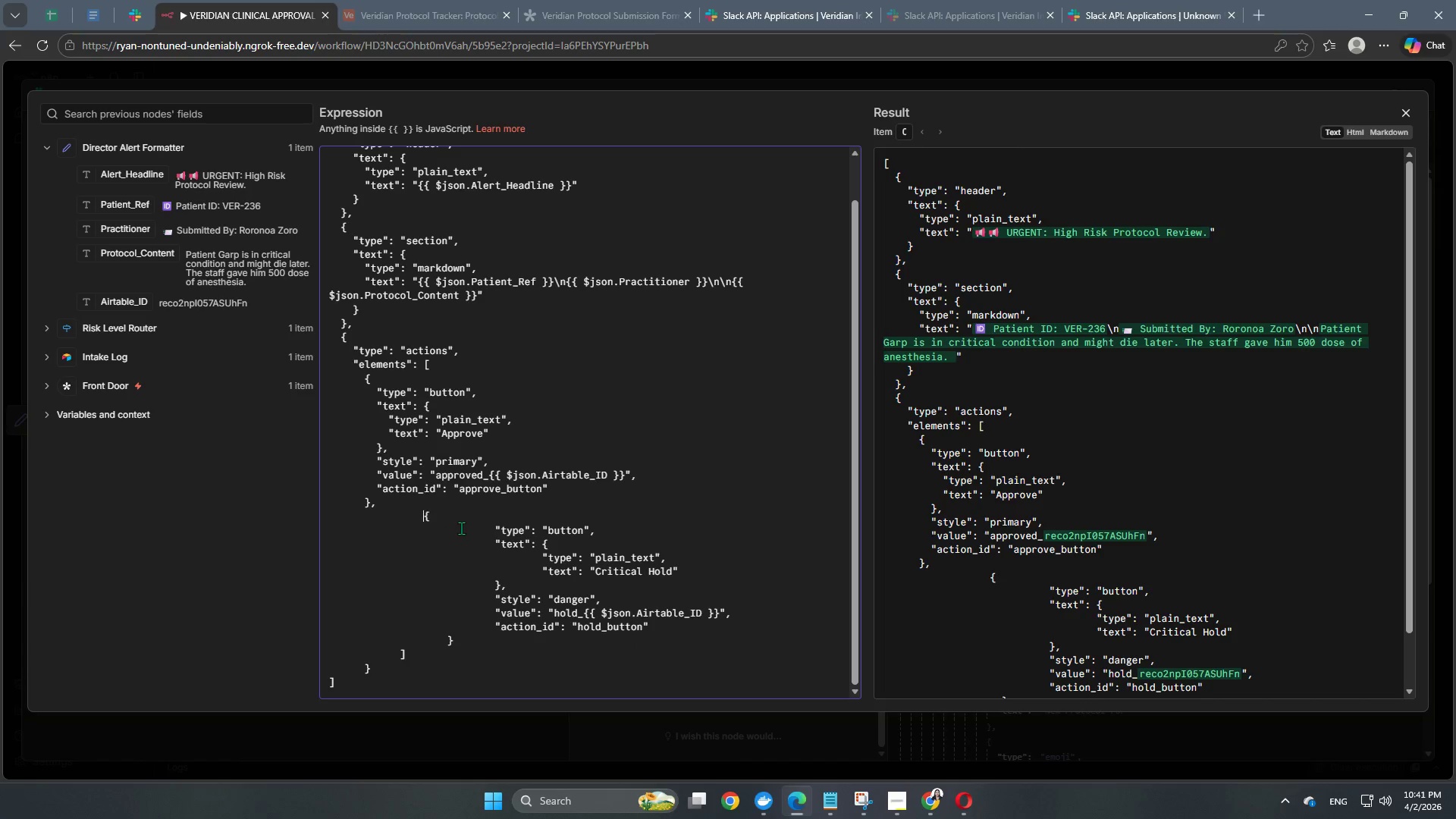 
key(Backspace)
 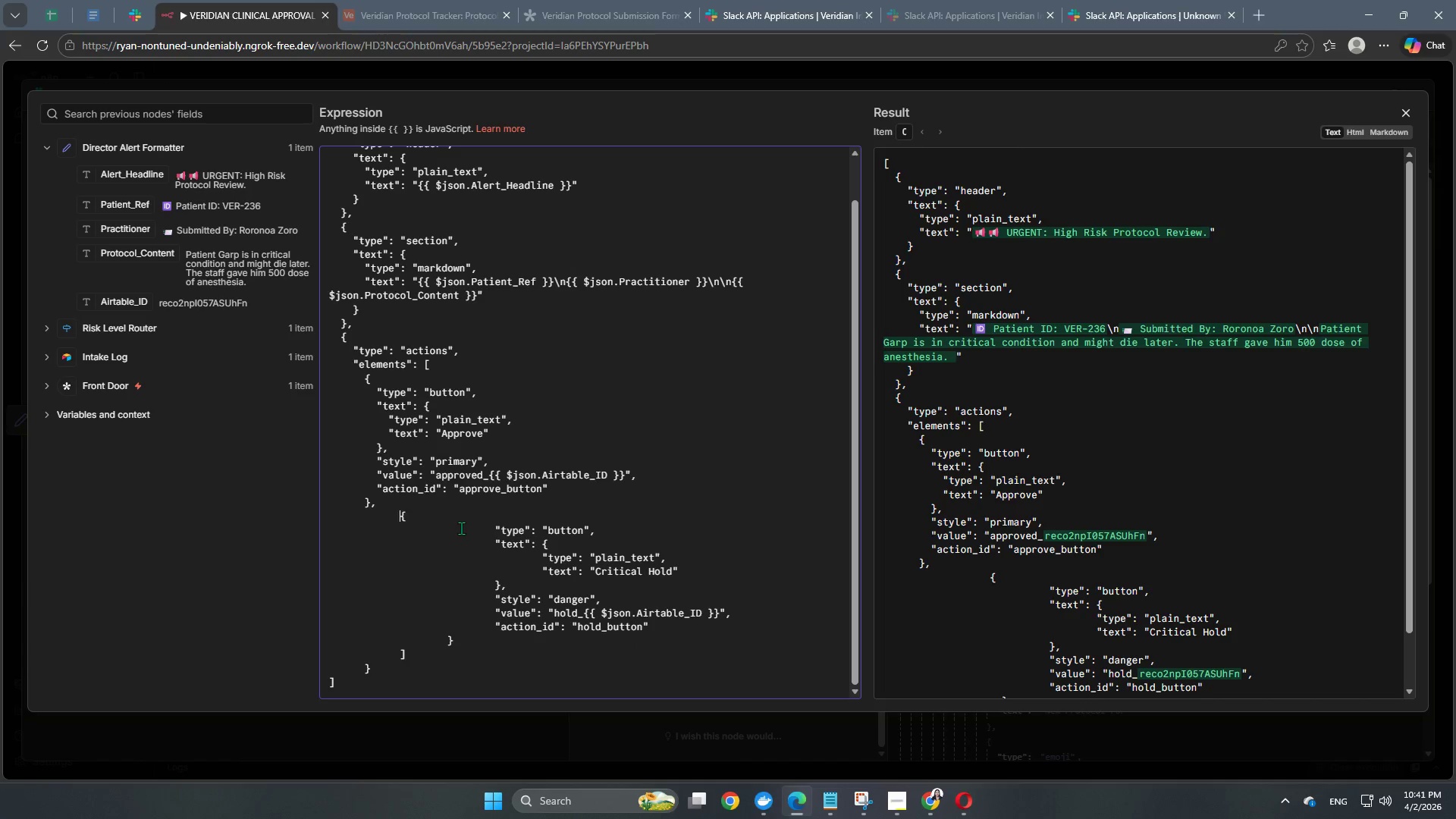 
key(Backspace)
 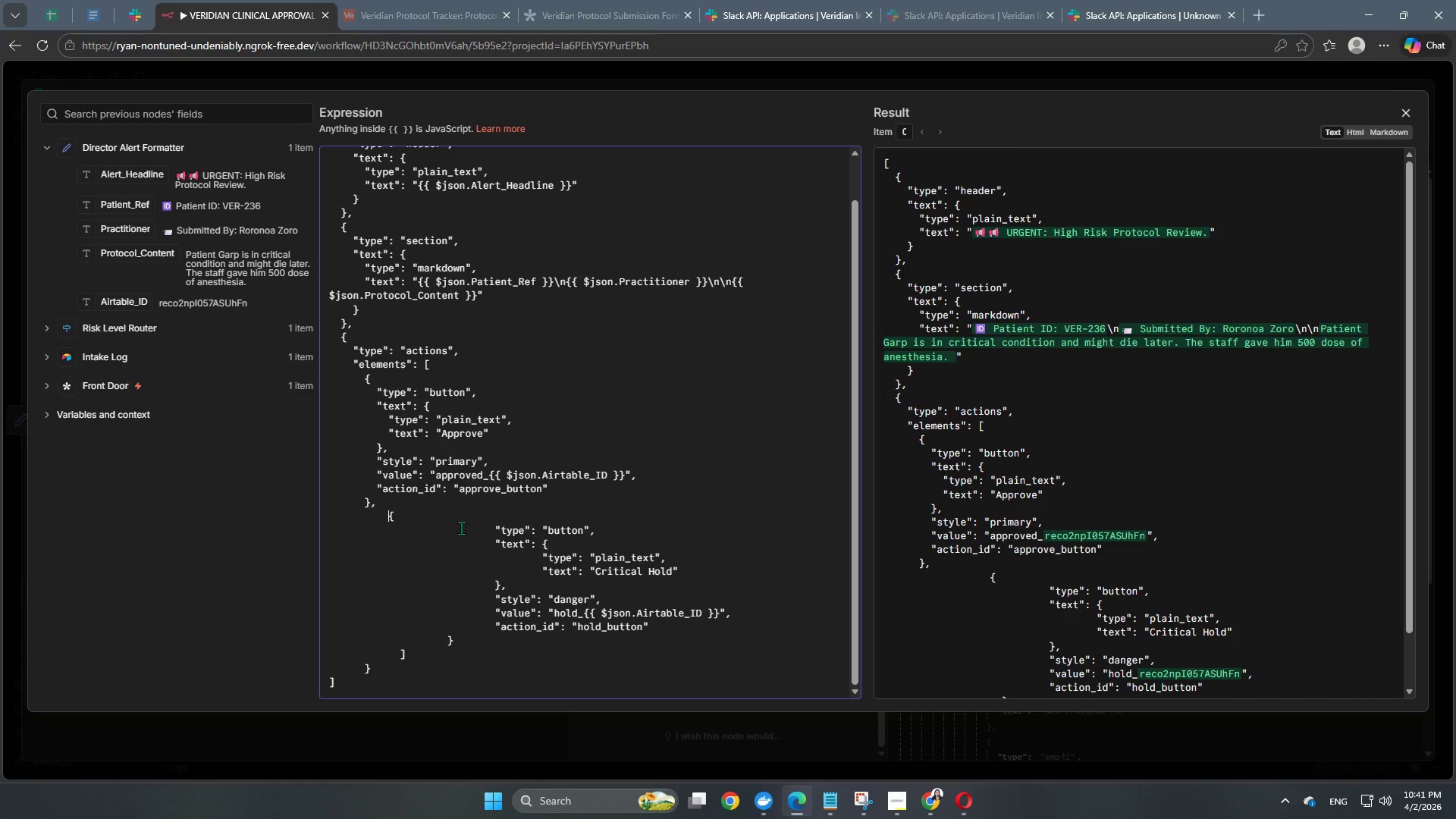 
key(Backspace)
 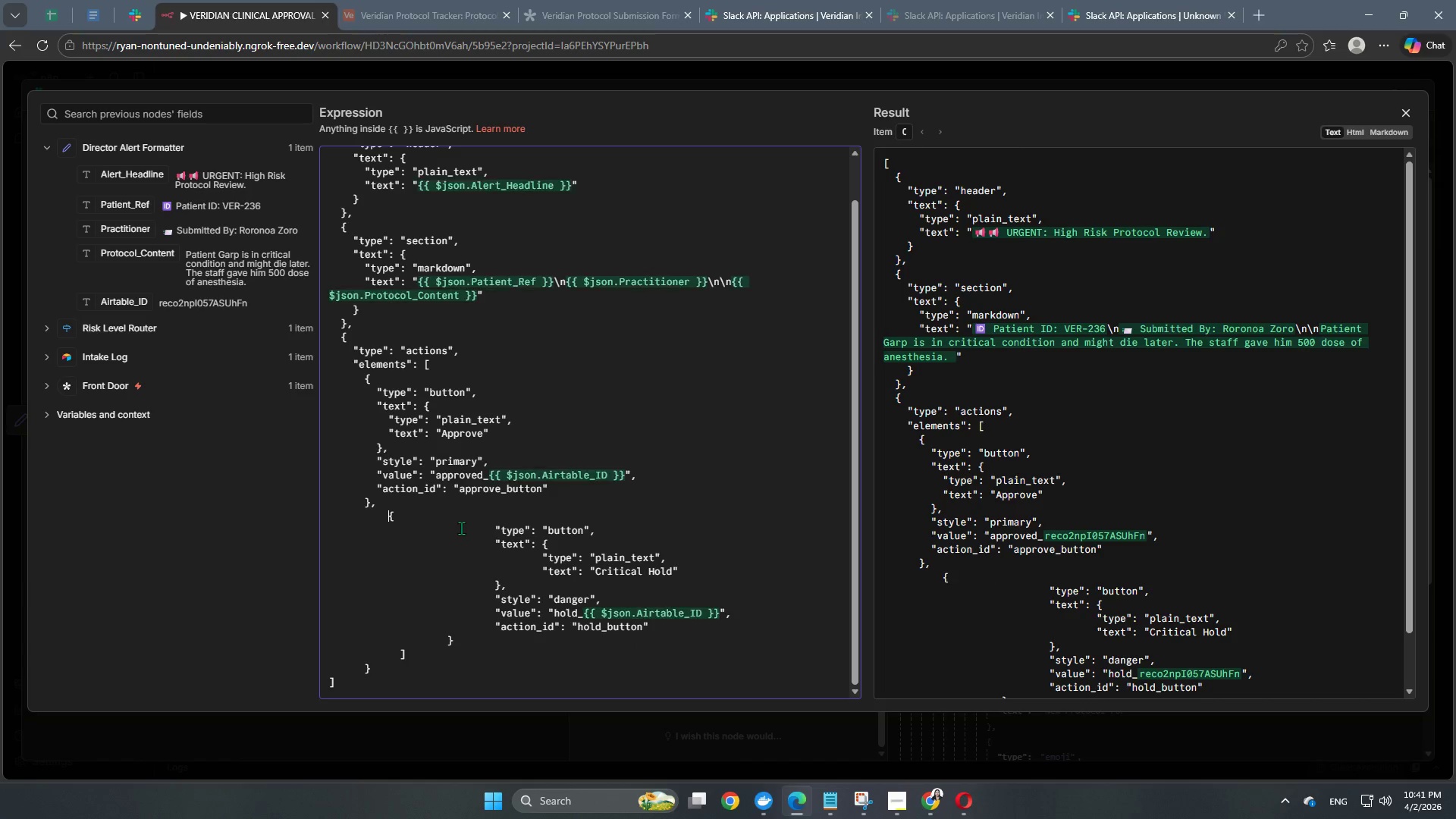 
key(Backspace)
 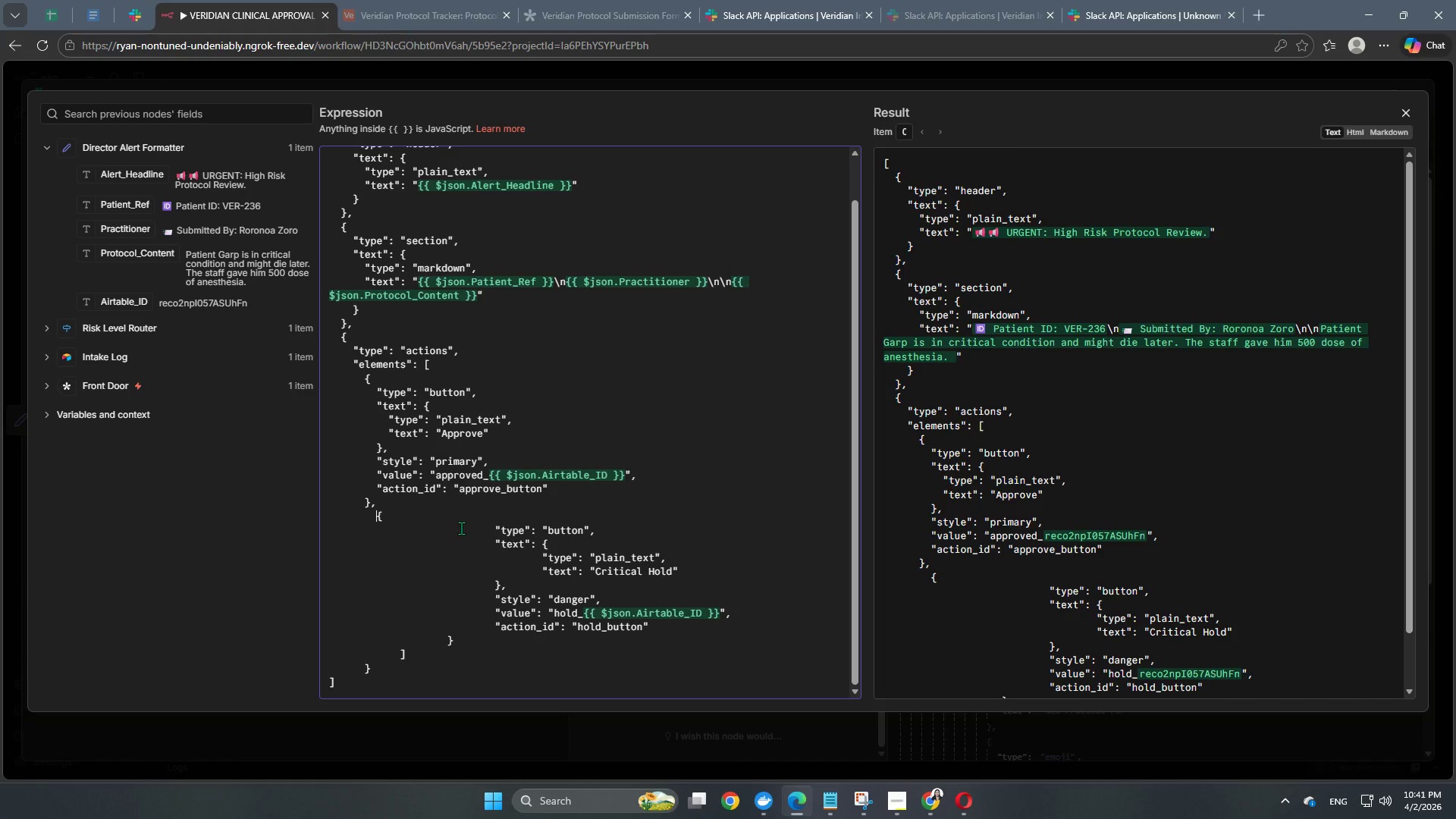 
key(Backspace)
 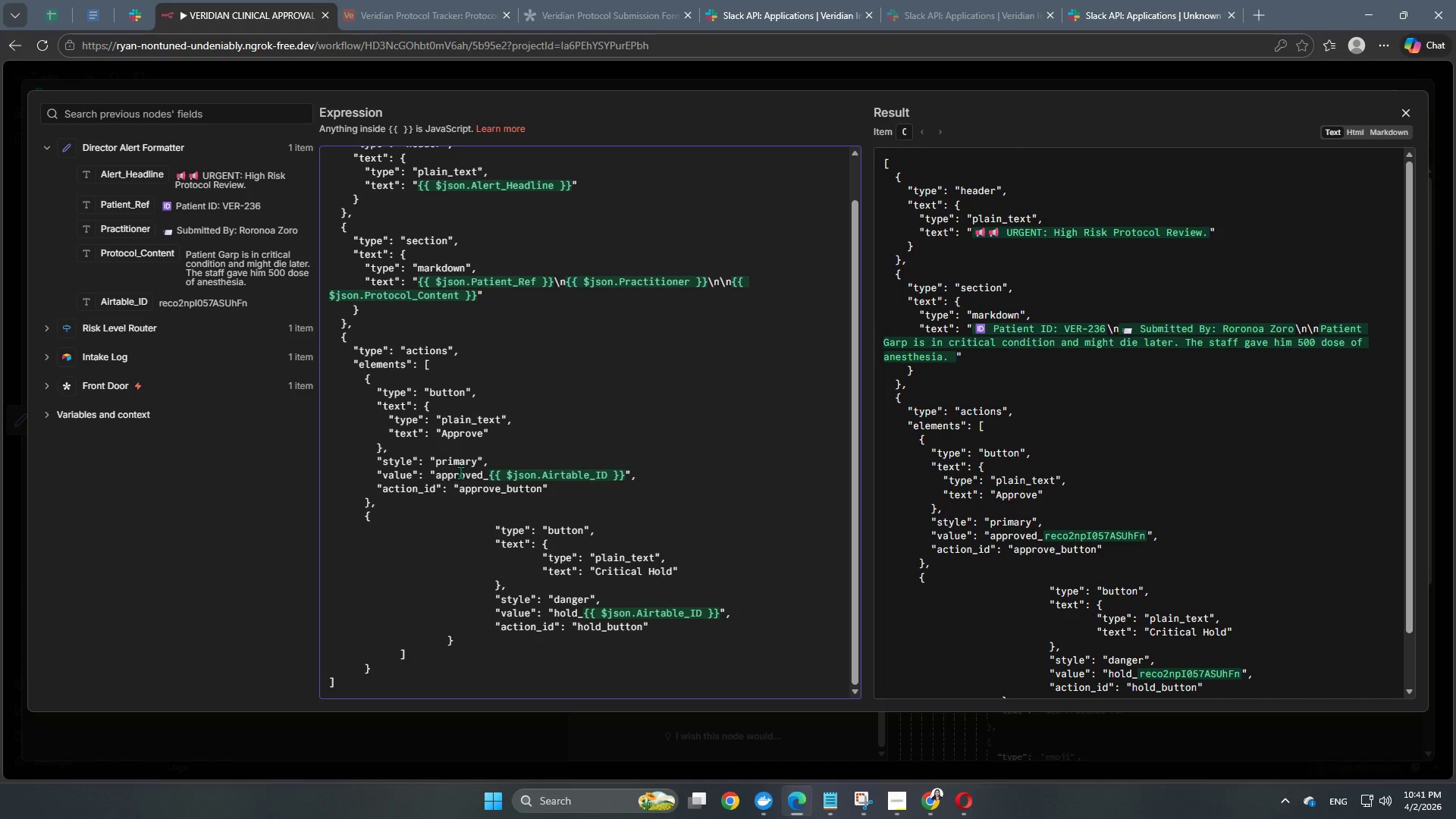 
scroll: coordinate [482, 477], scroll_direction: down, amount: 6.0
 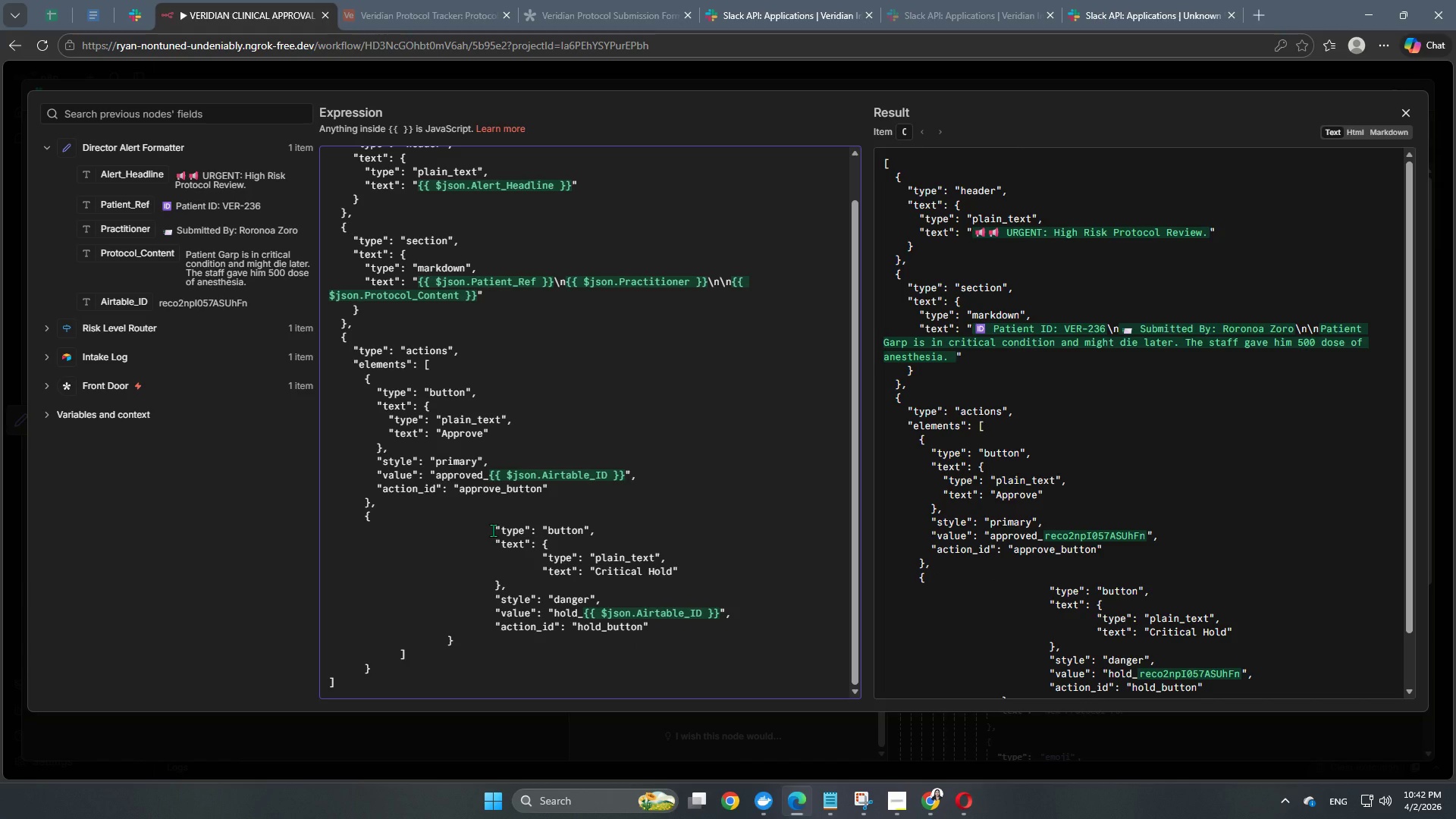 
left_click([493, 530])
 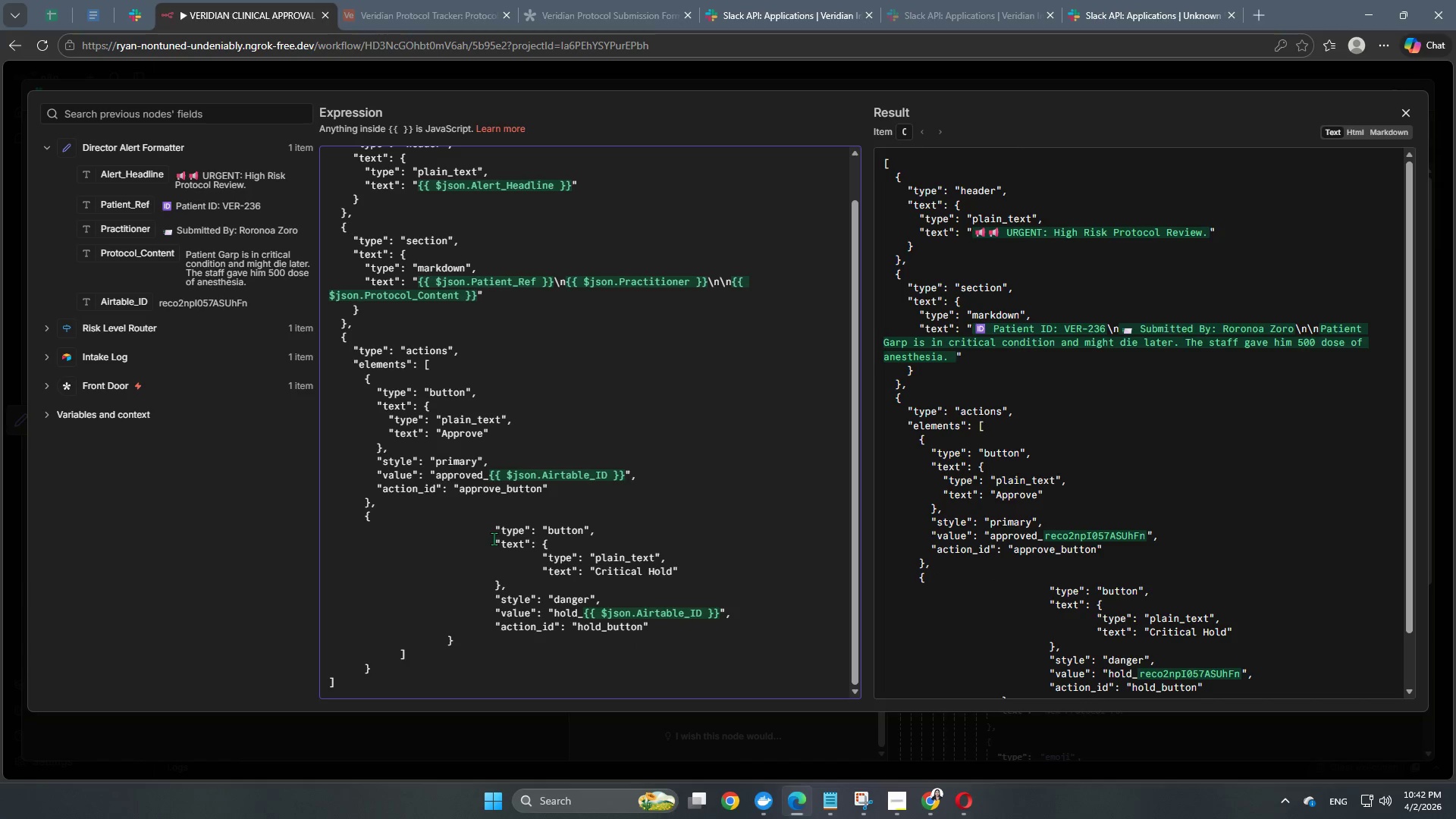 
key(Backspace)
 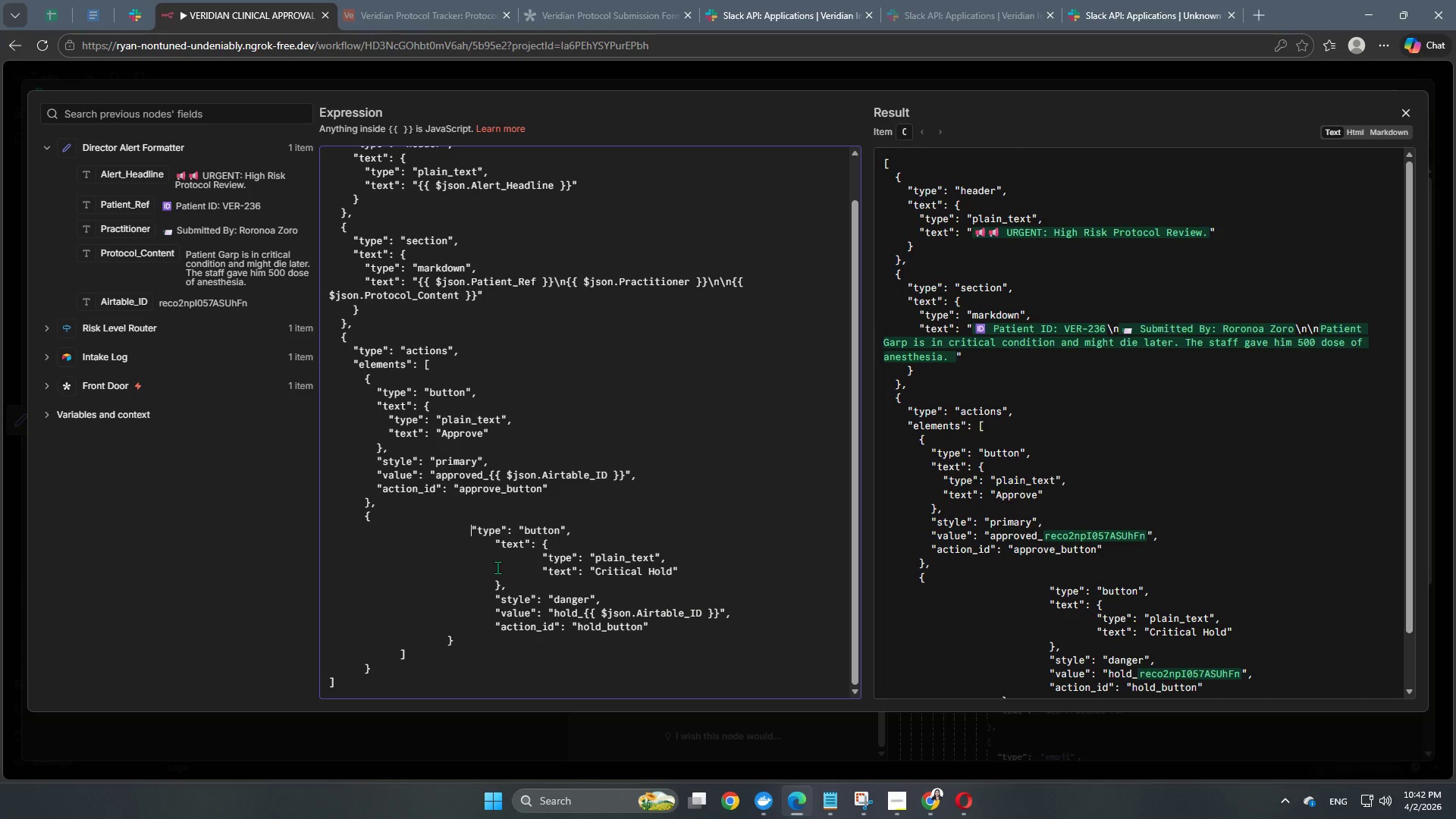 
key(Backspace)
 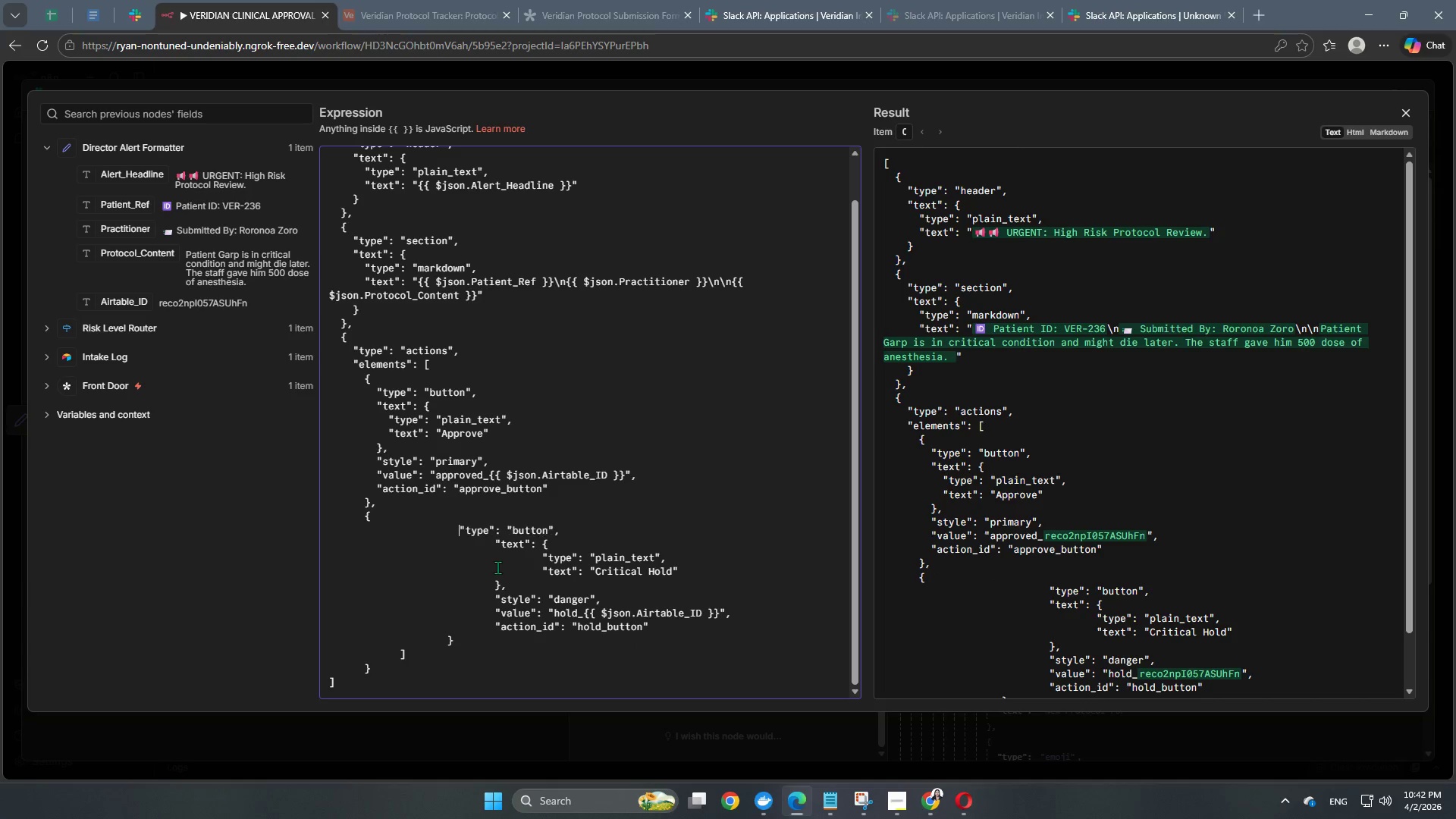 
key(Backspace)
 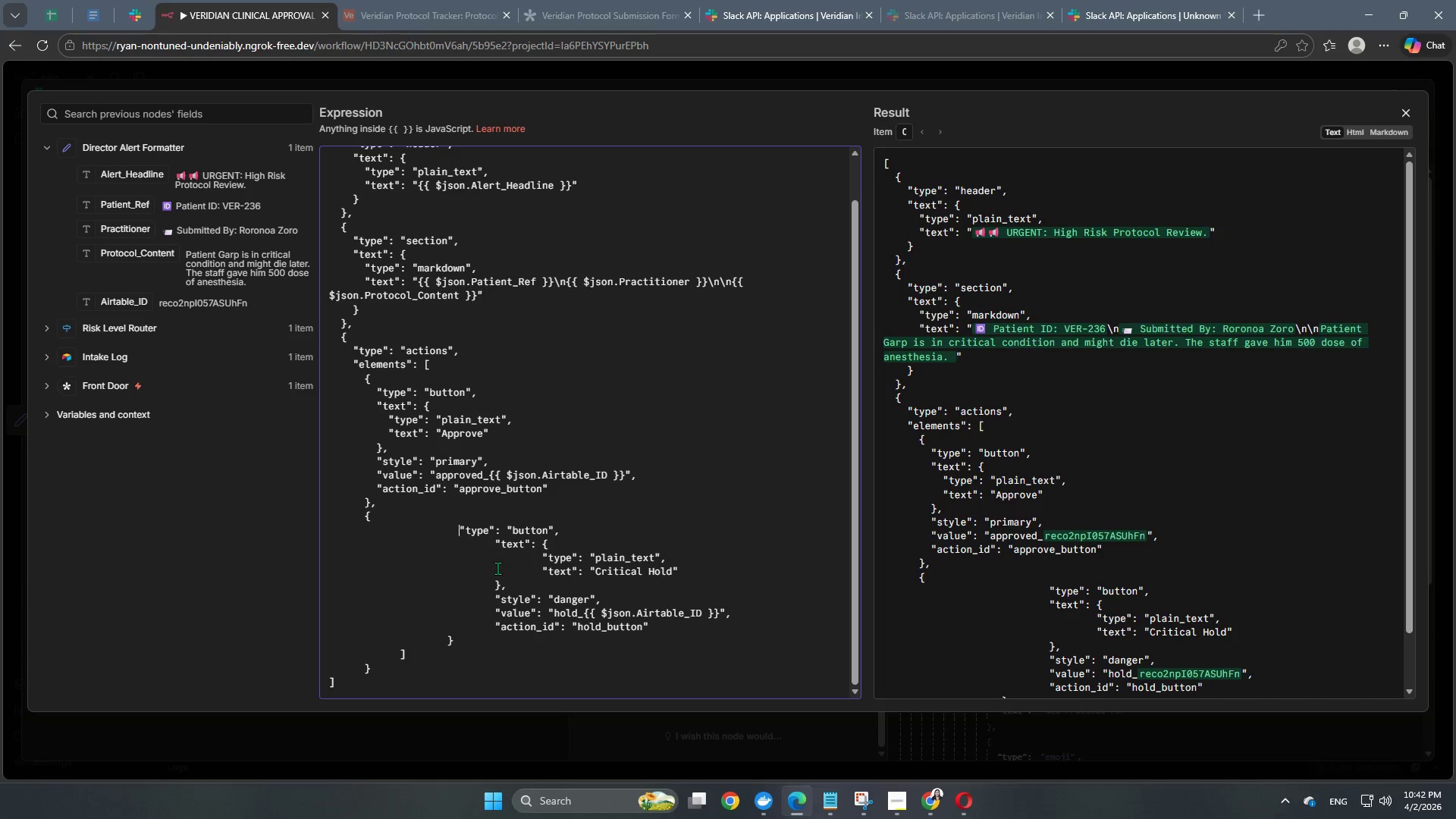 
key(Backspace)
 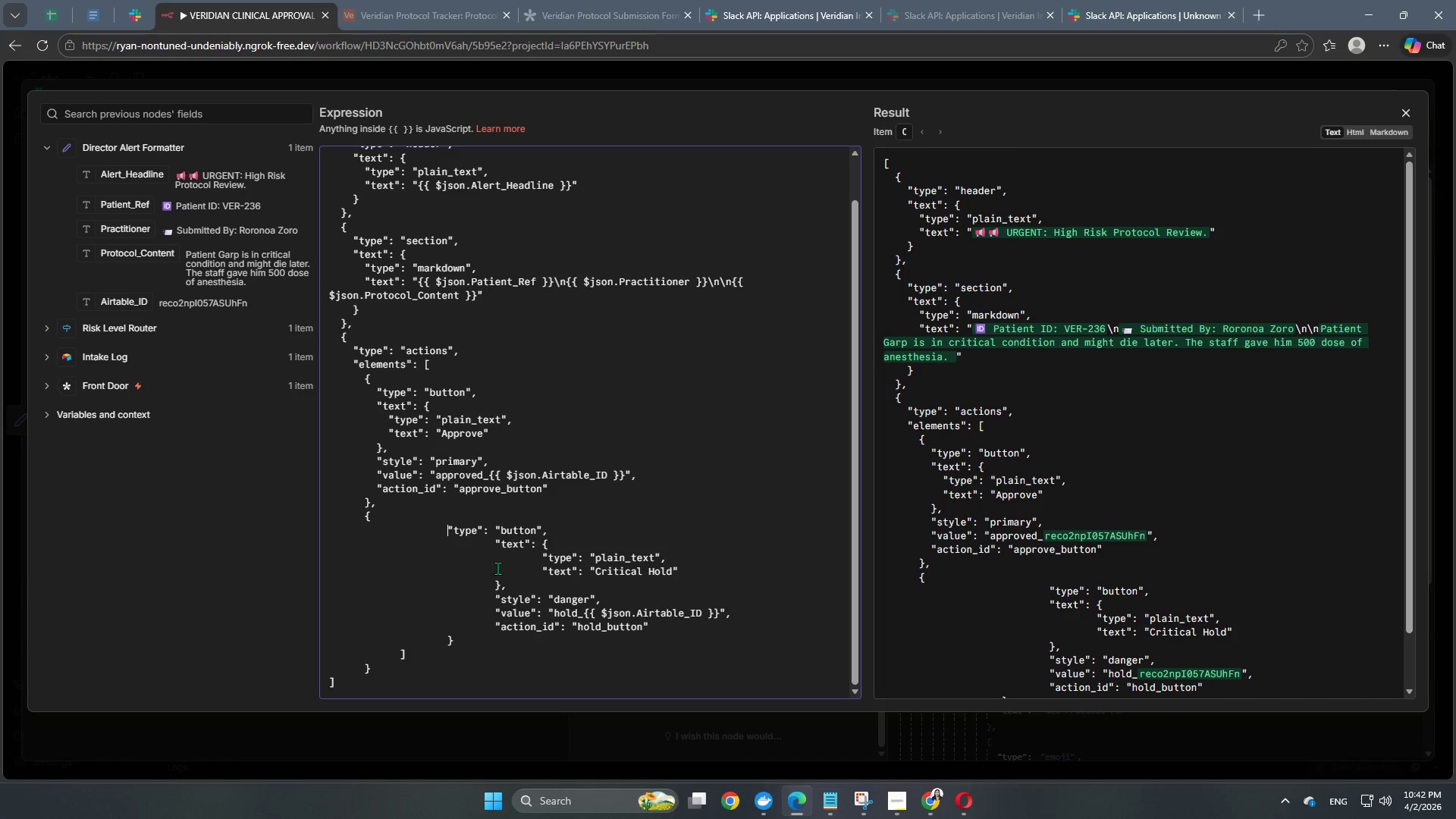 
key(Backspace)
 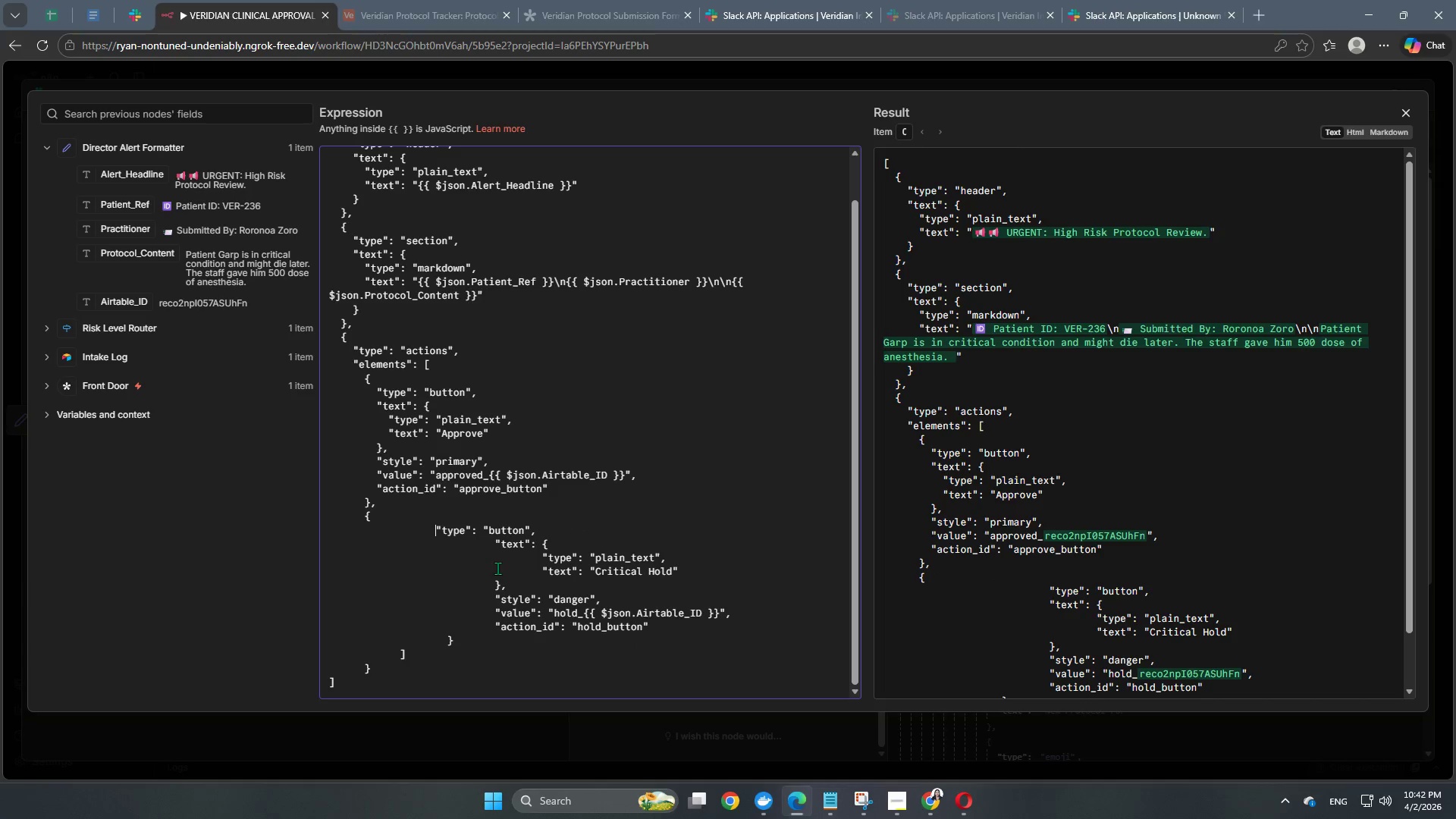 
key(Backspace)
 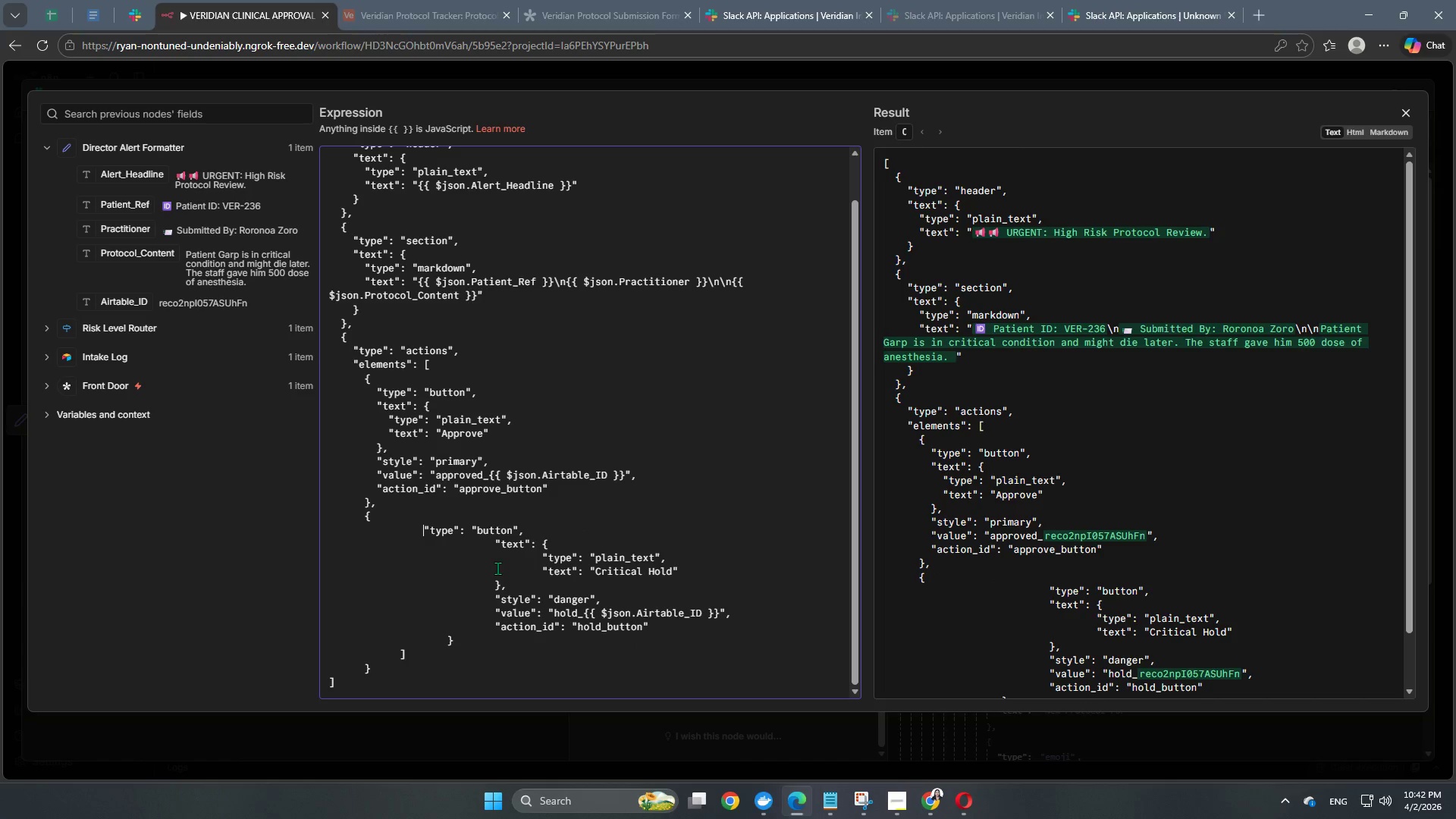 
key(Backspace)
 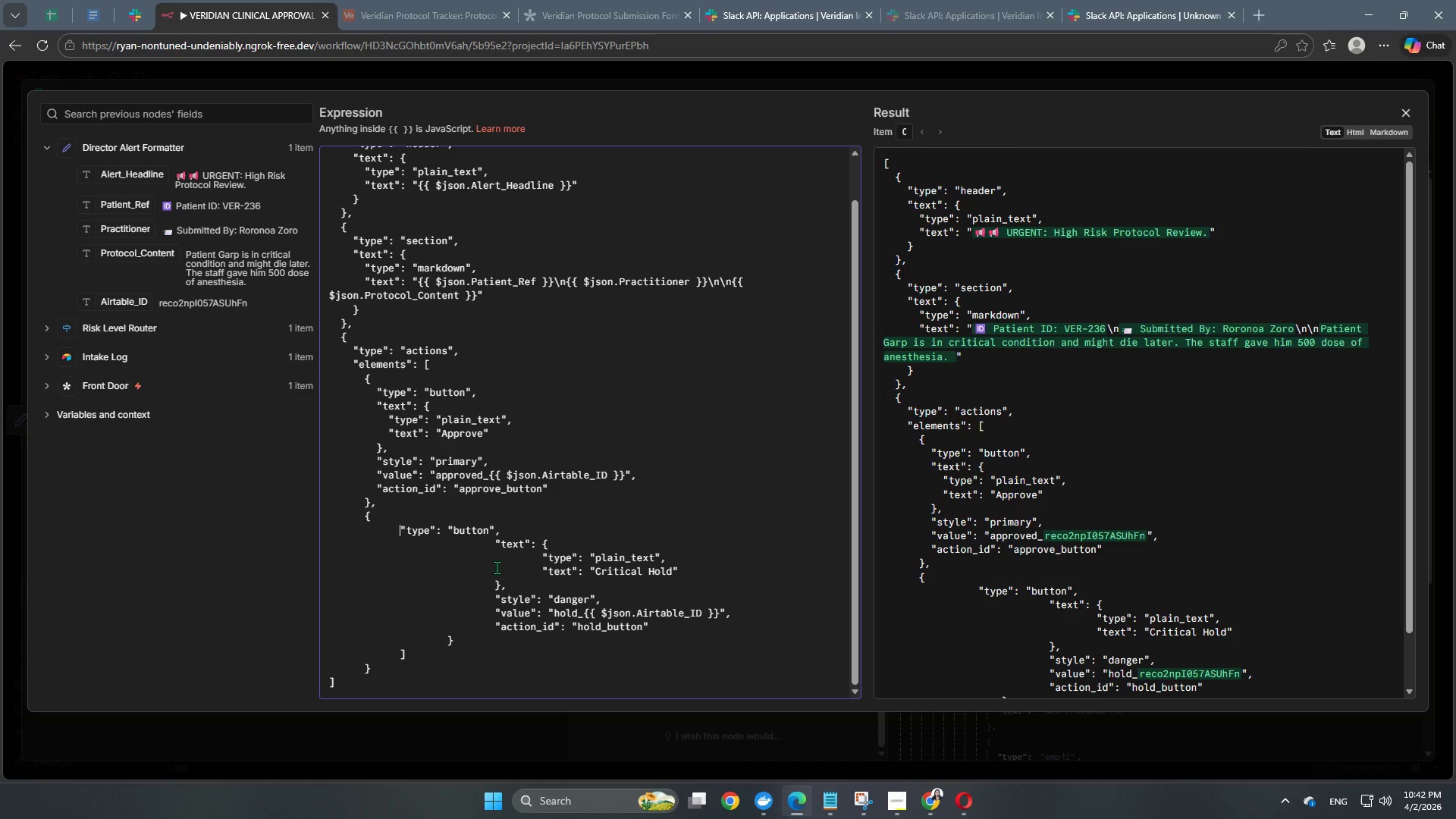 
key(Backspace)
 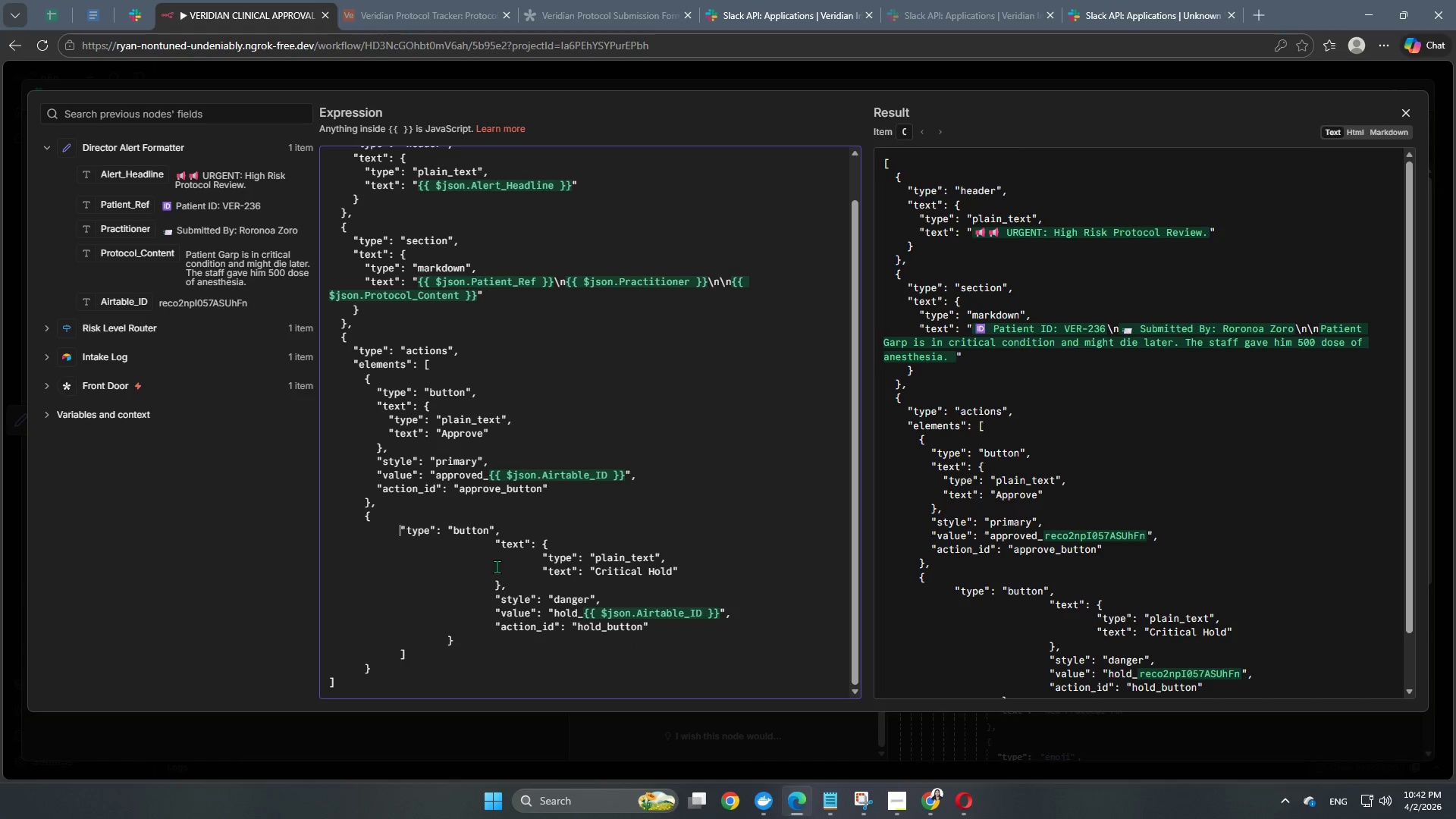 
key(Backspace)
 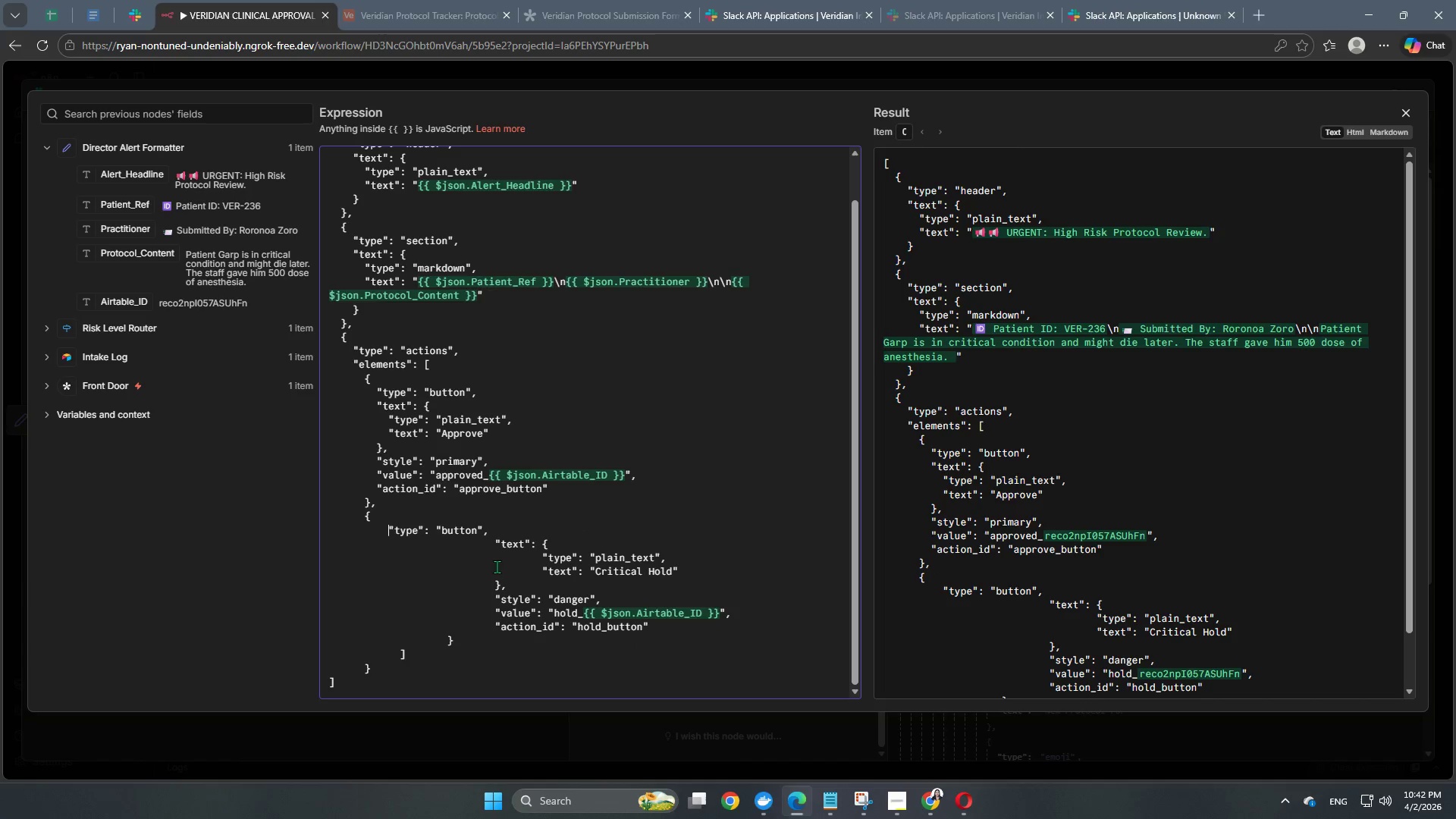 
key(Backspace)
 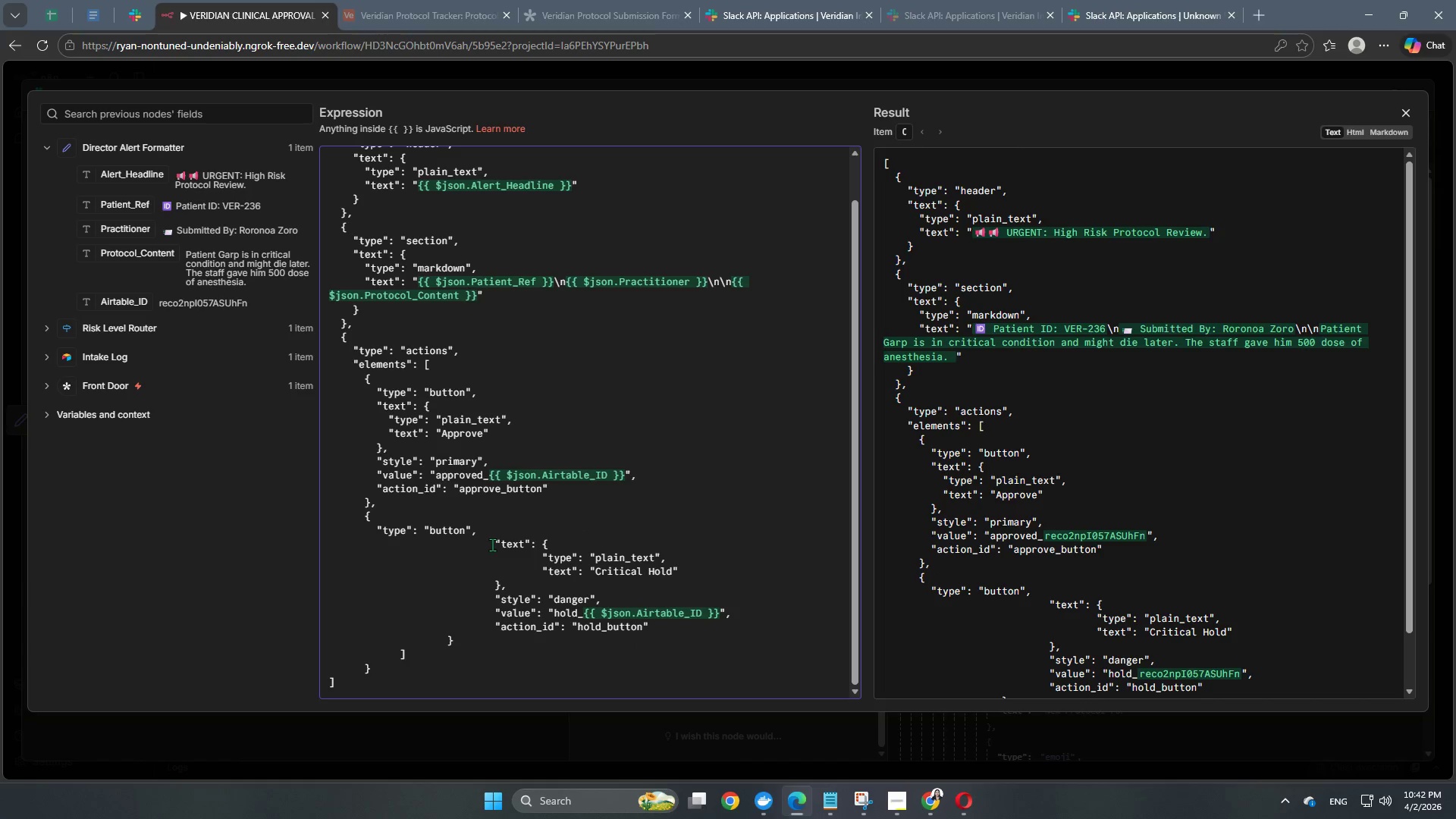 
left_click([497, 544])
 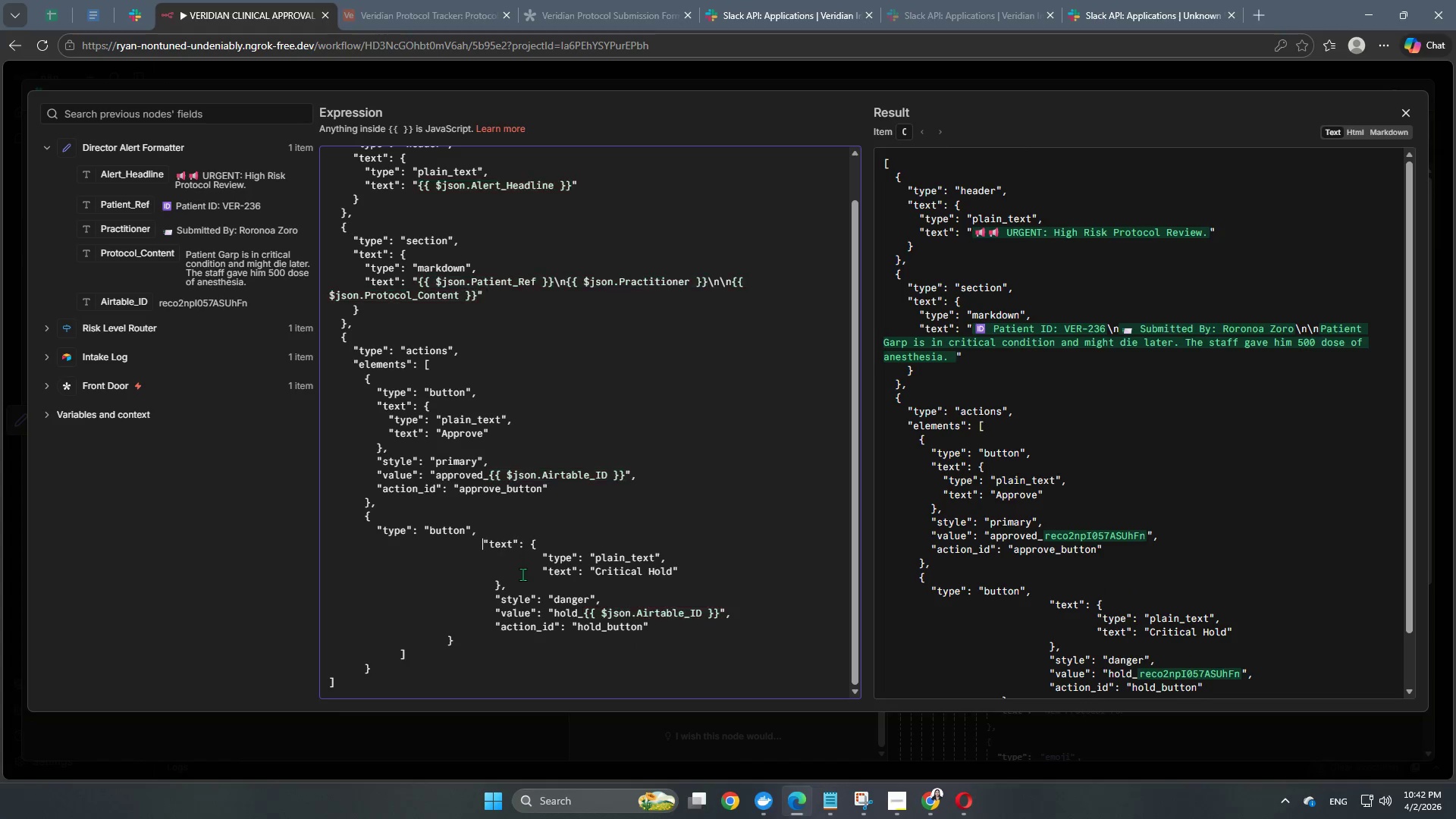 
key(Backspace)
 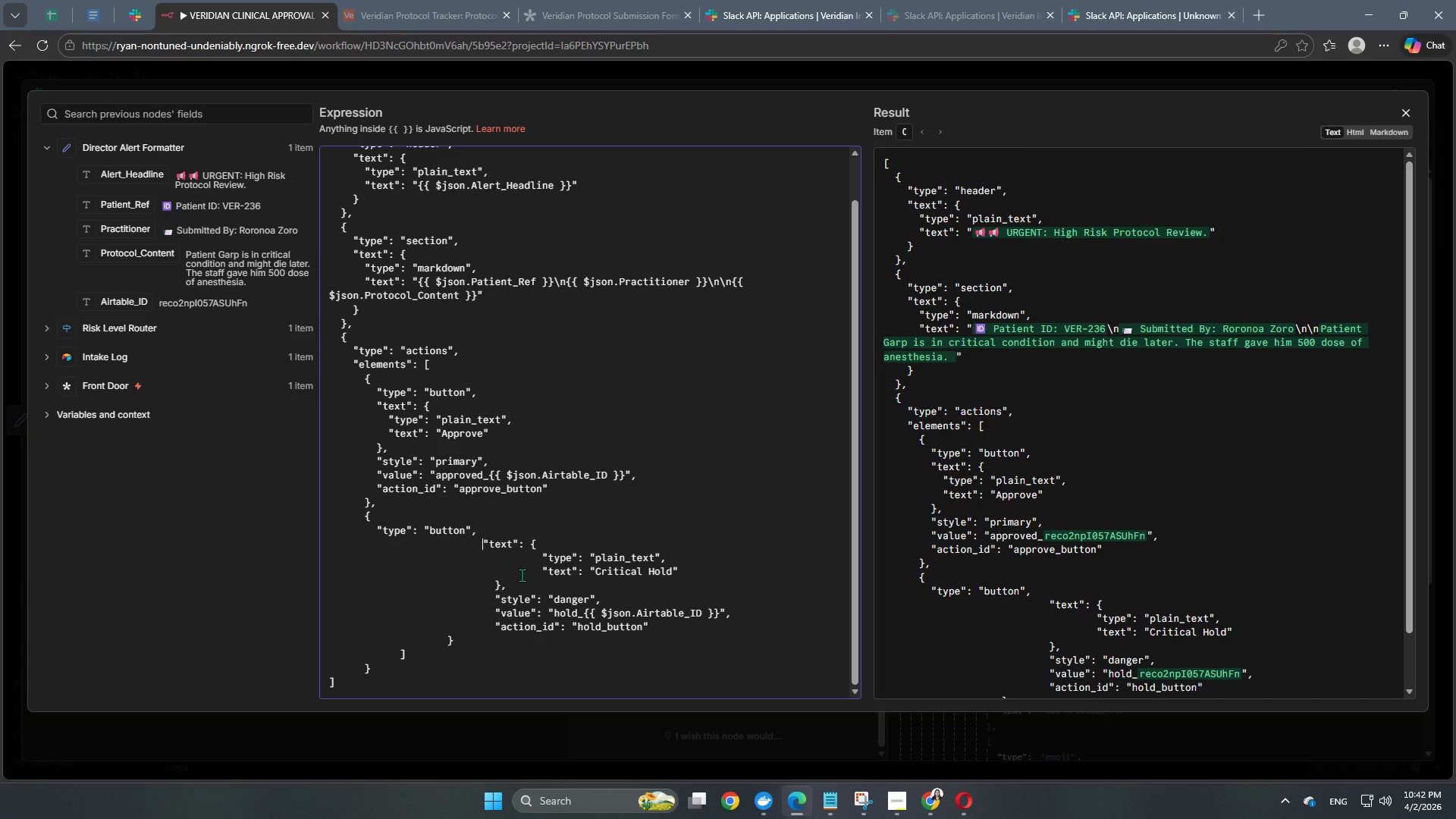 
key(Backspace)
 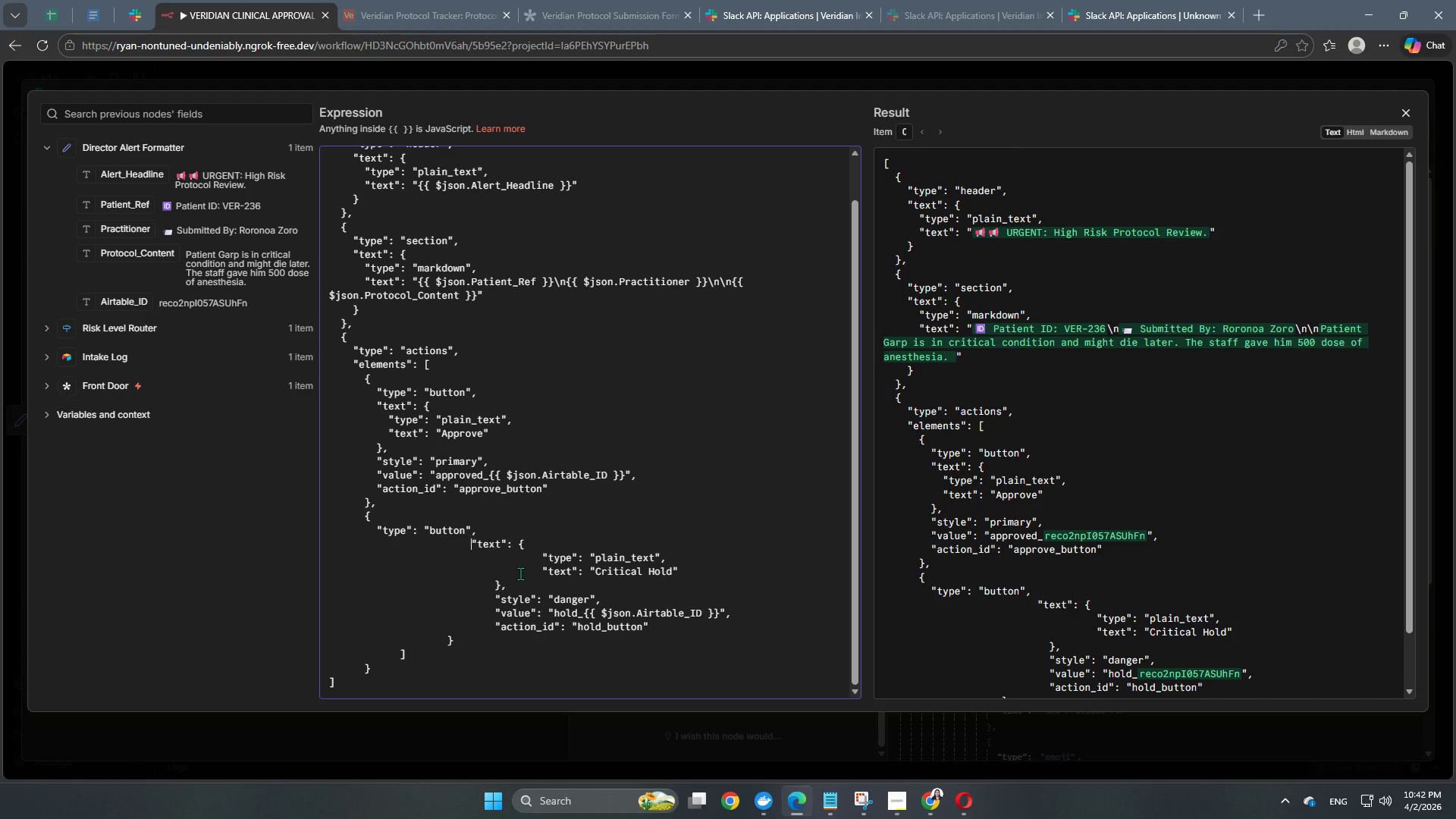 
key(Backspace)
 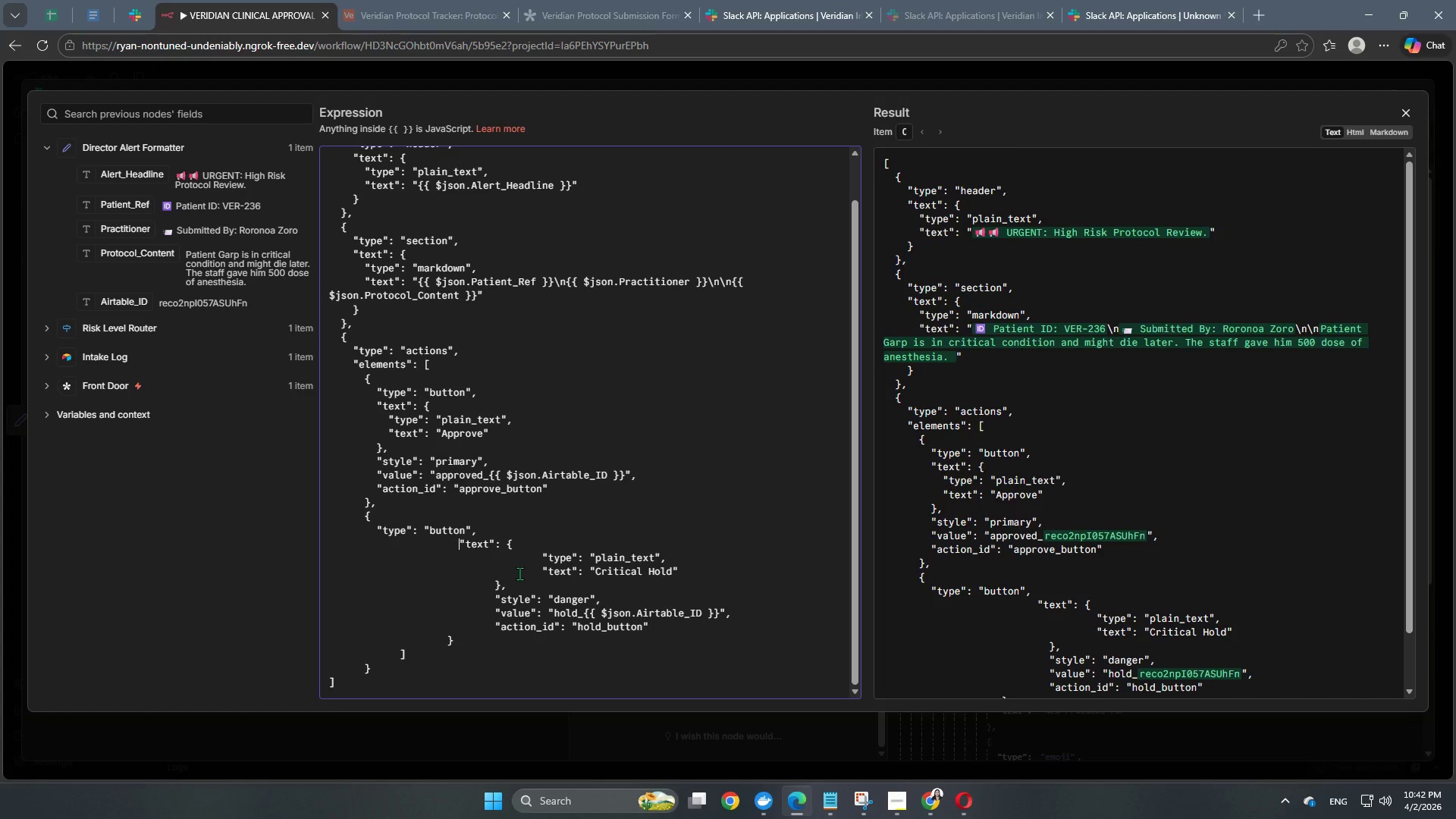 
key(Backspace)
 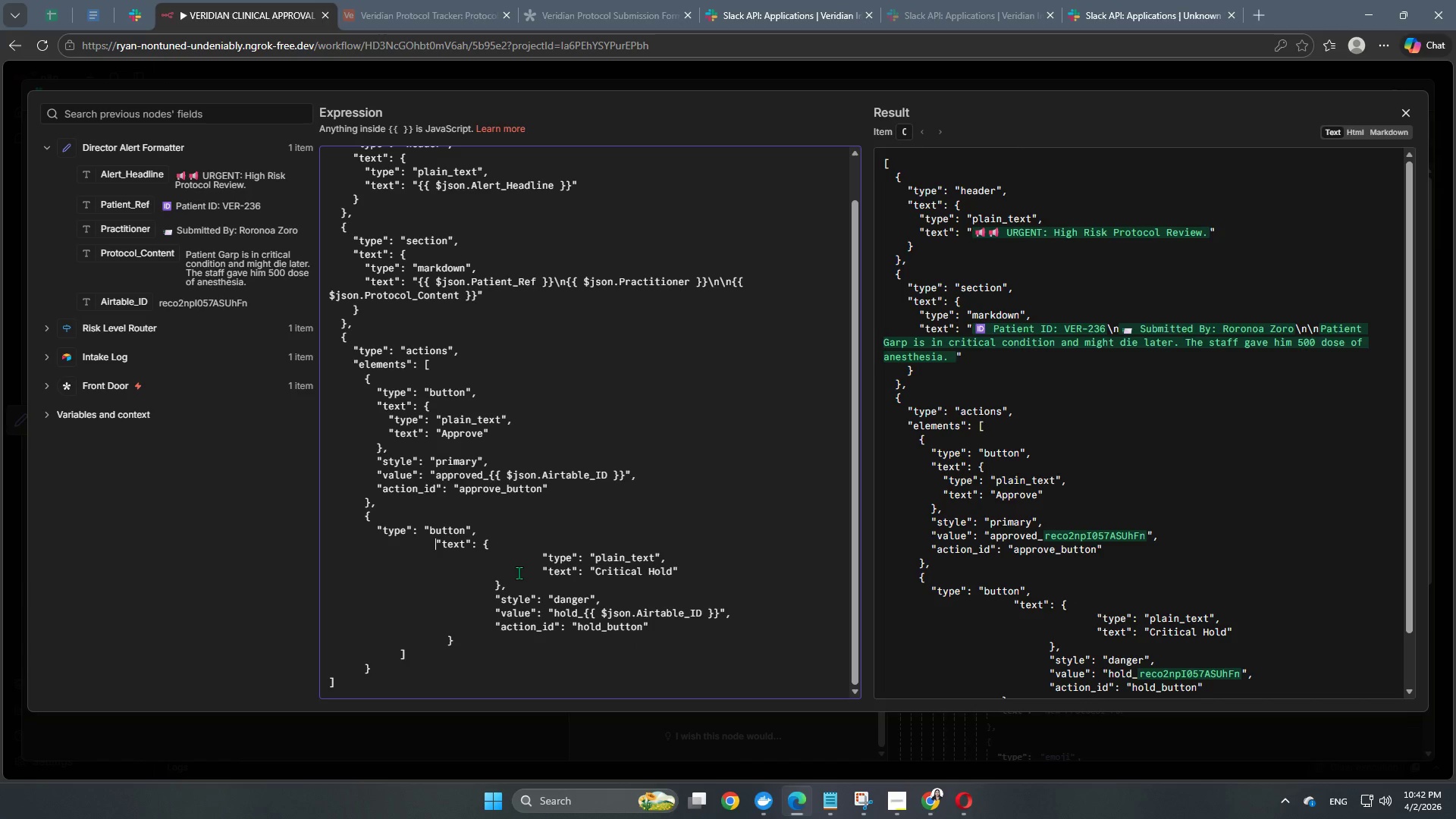 
key(Backspace)
 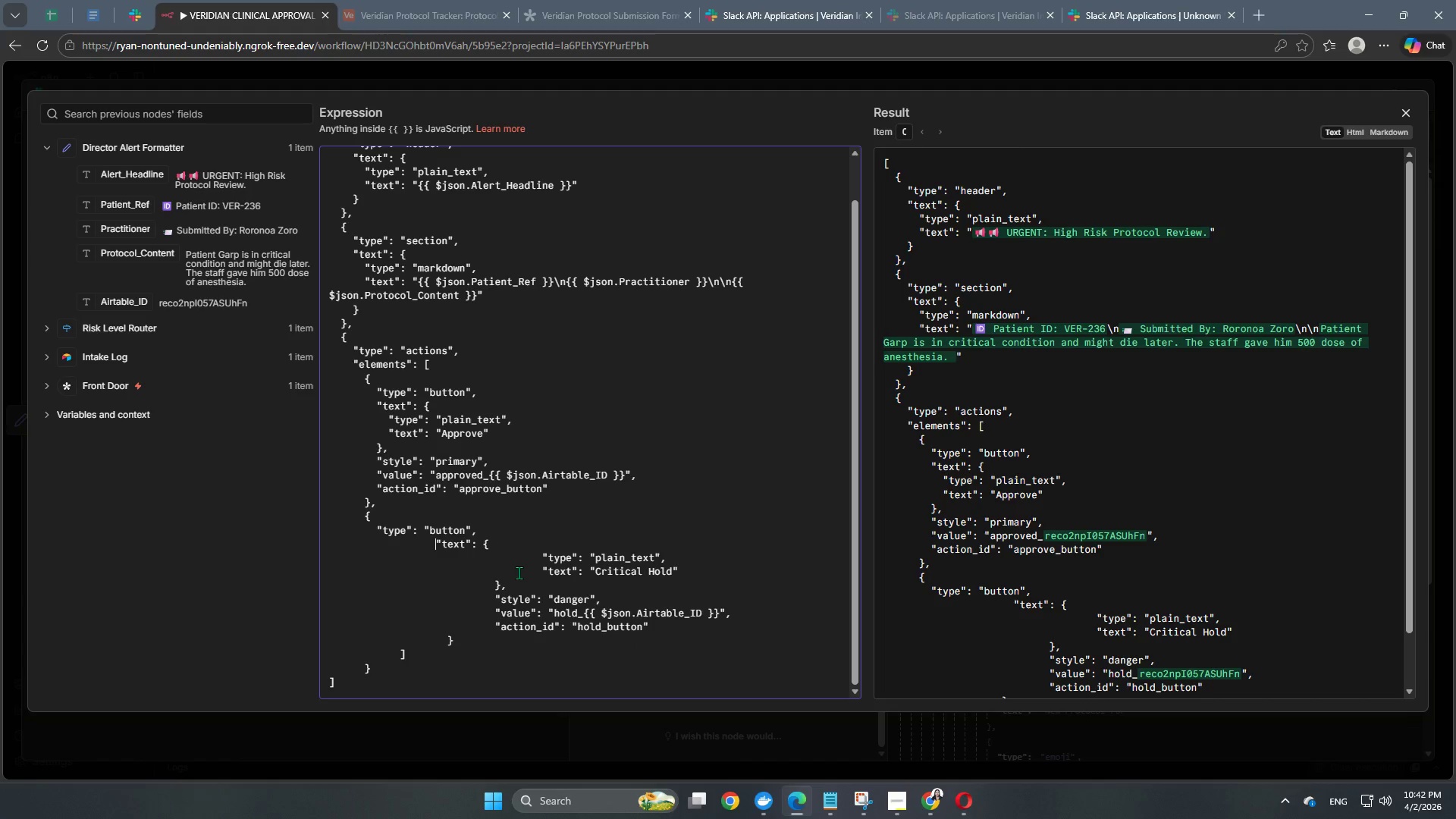 
key(Backspace)
 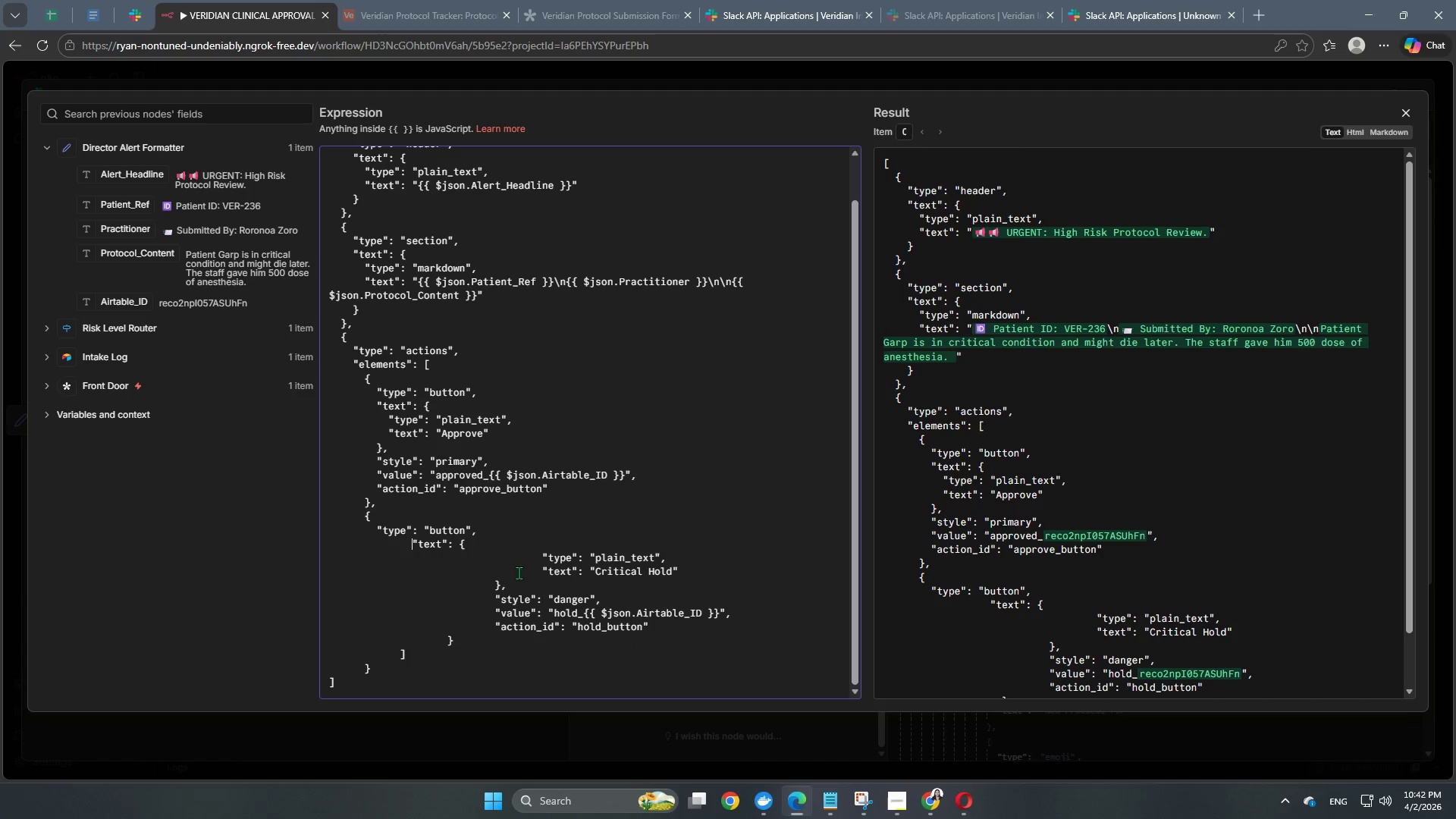 
key(Backspace)
 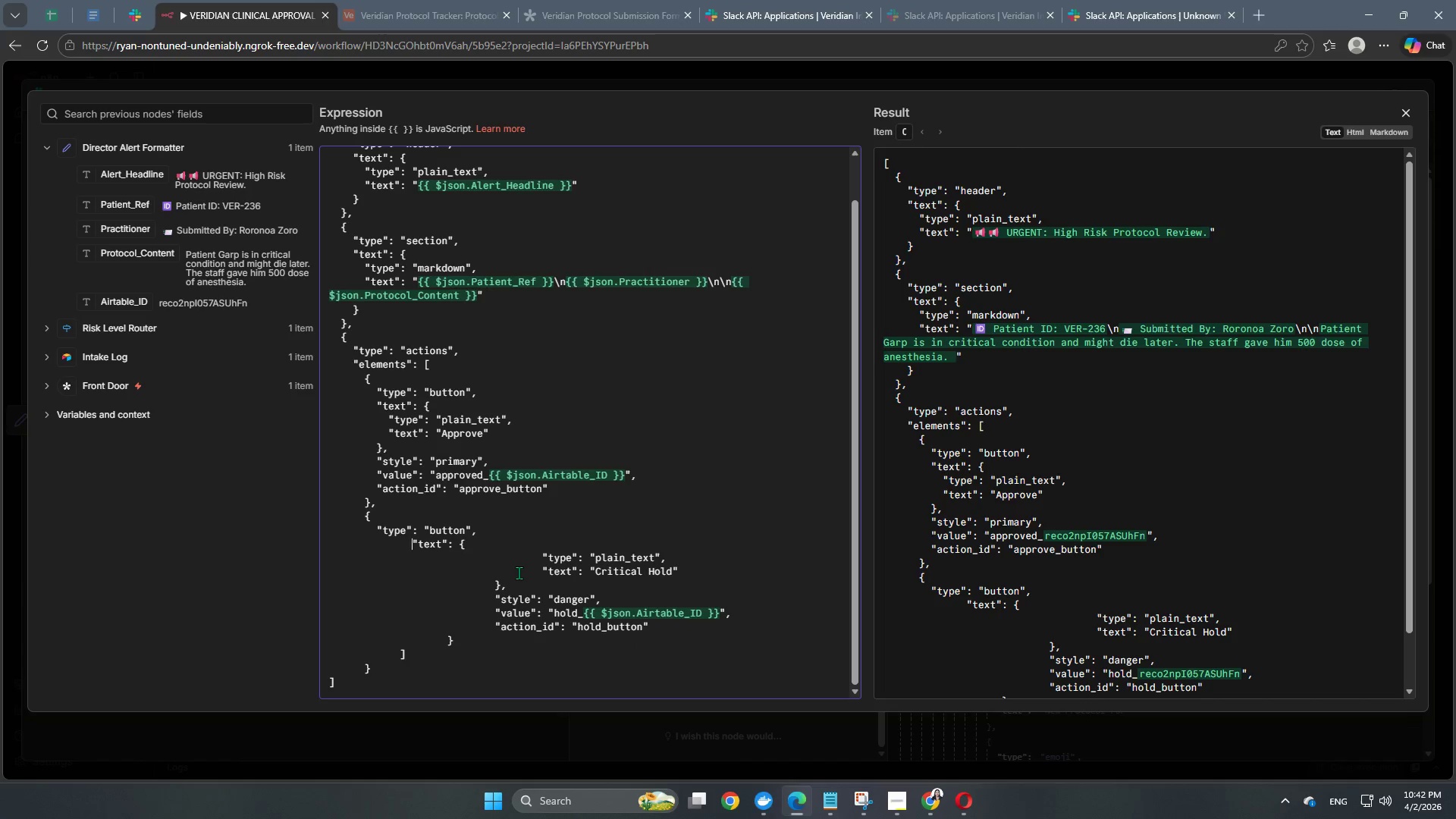 
key(Backspace)
 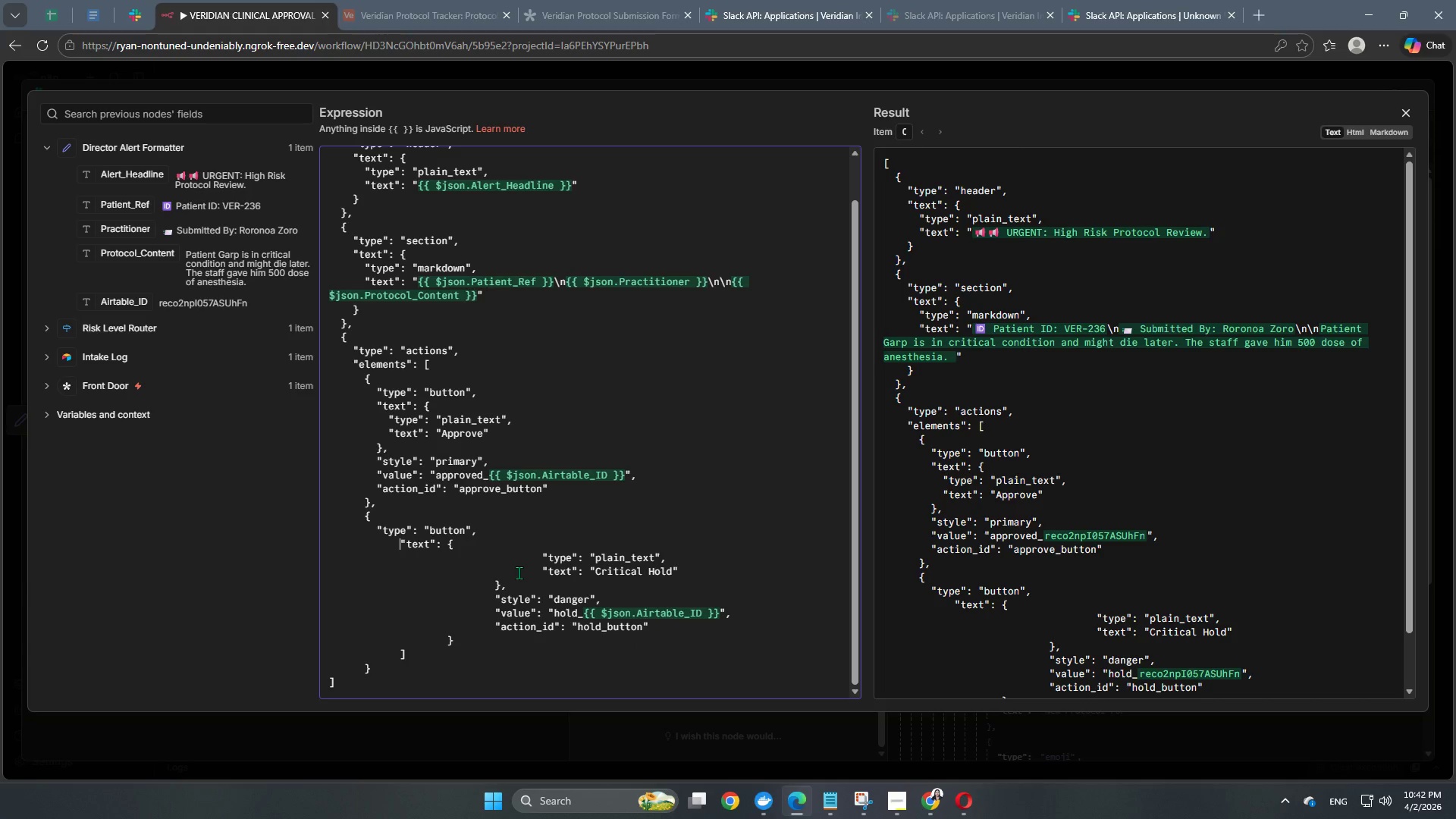 
key(Backspace)
 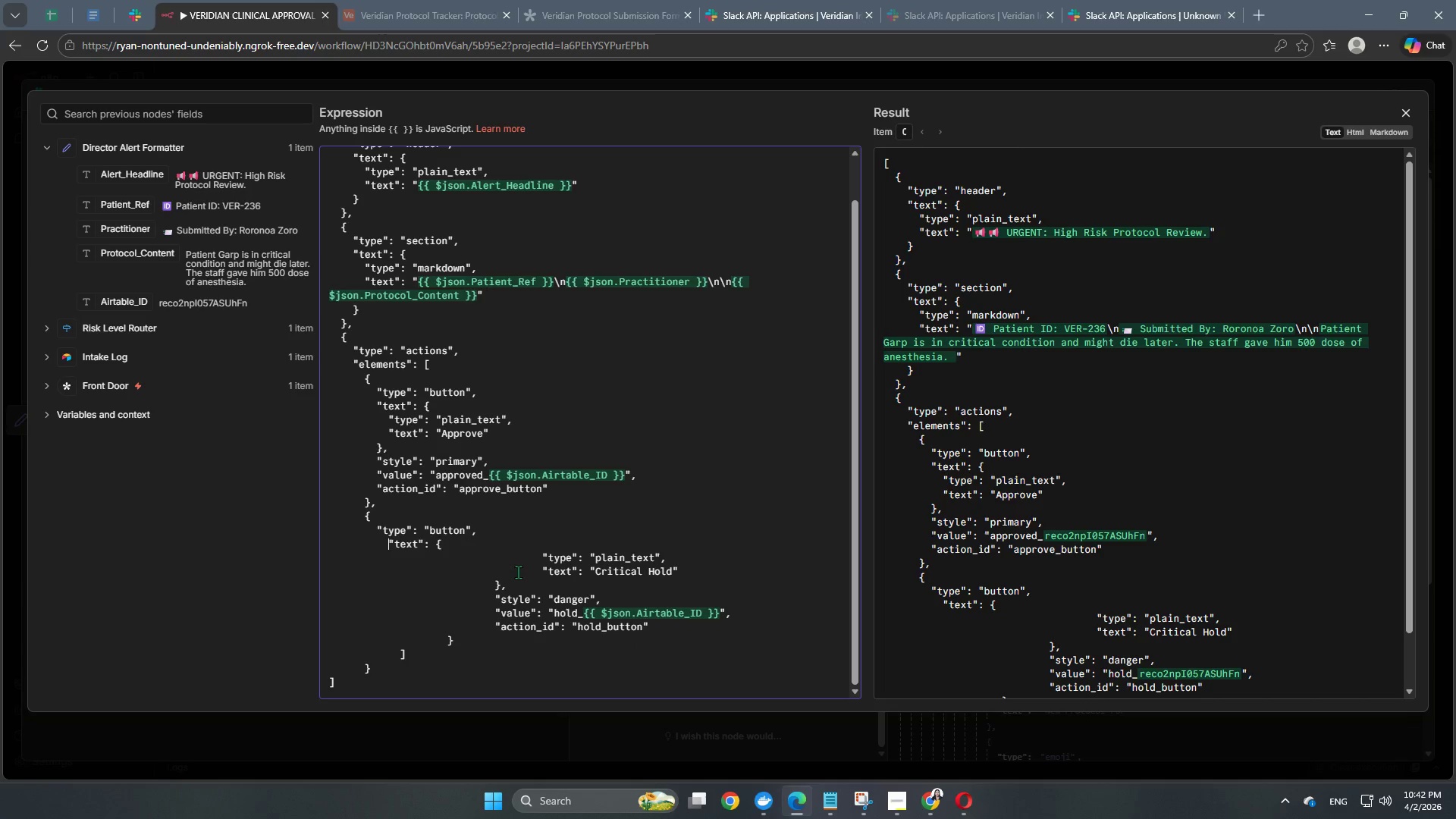 
key(Backspace)
 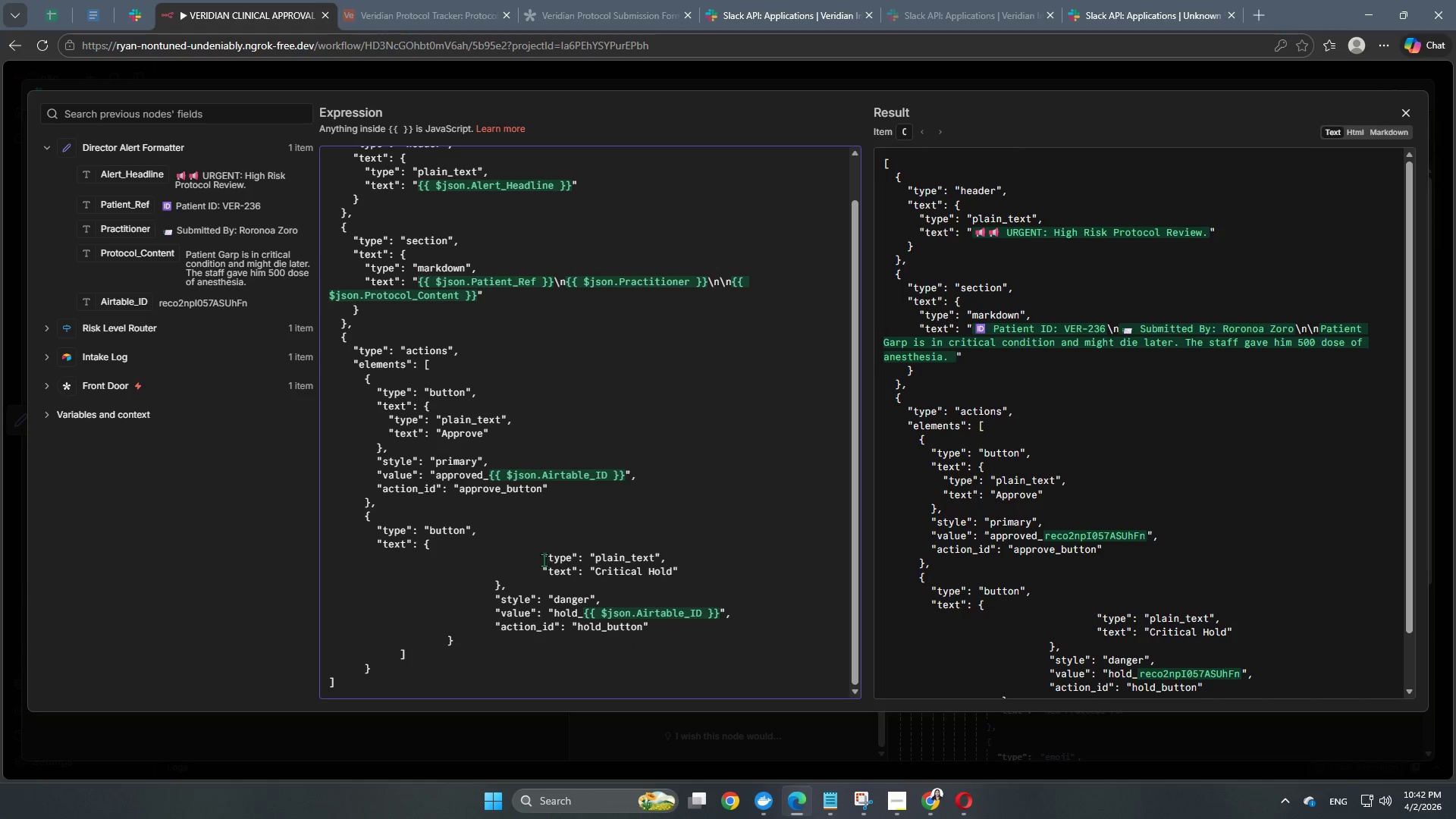 
left_click([540, 557])
 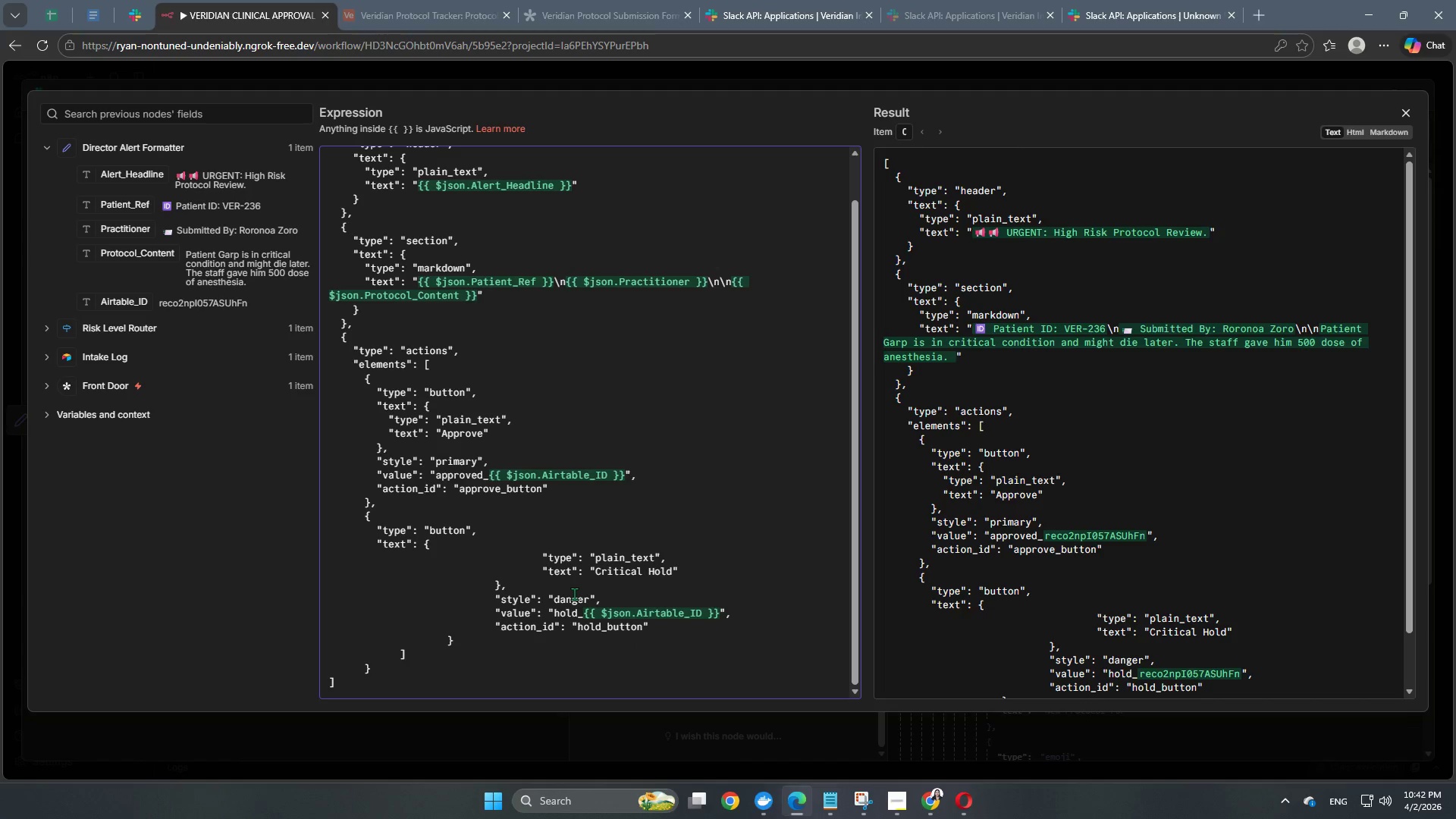 
hold_key(key=Backspace, duration=0.69)
 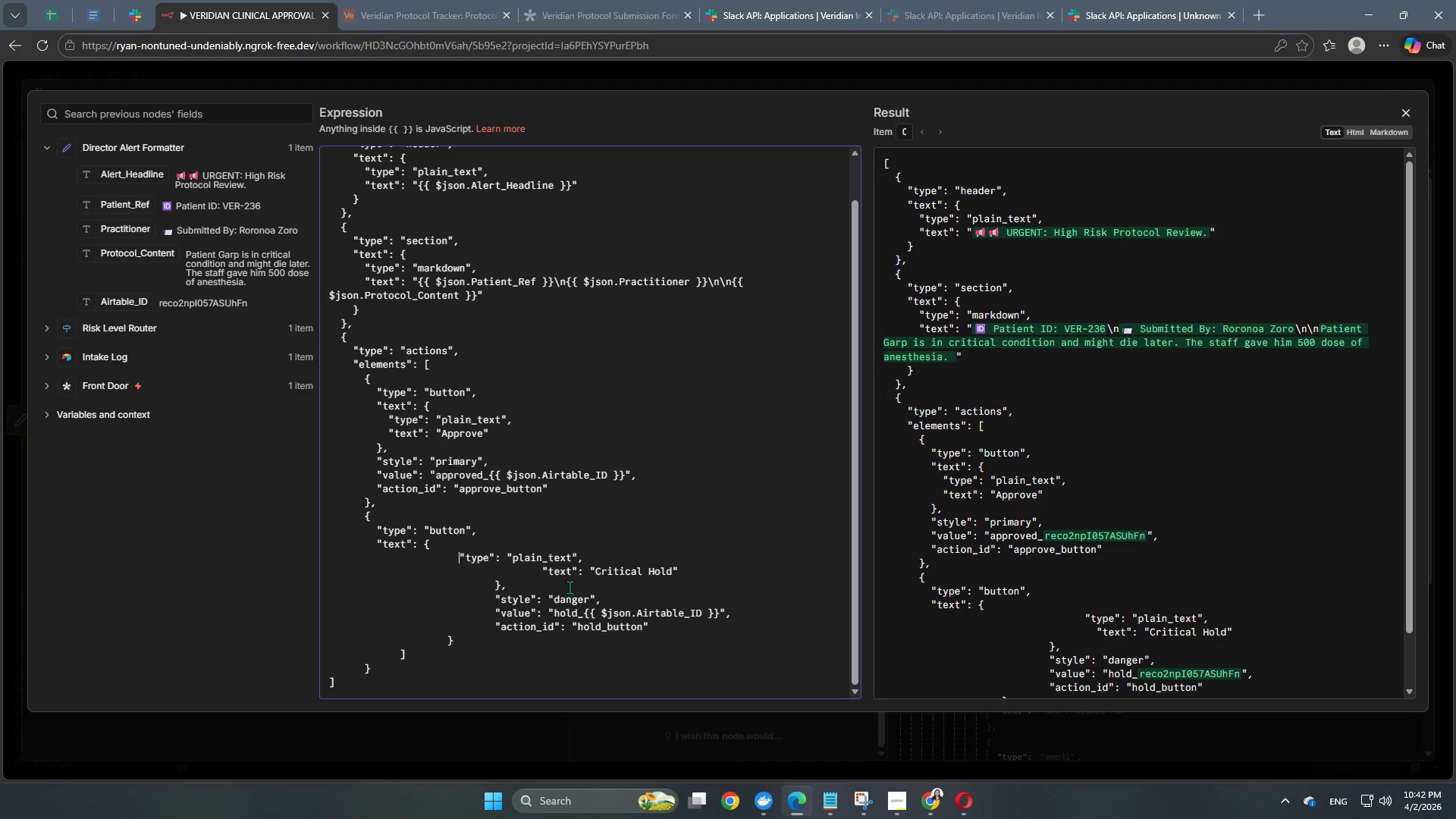 
key(Backspace)
 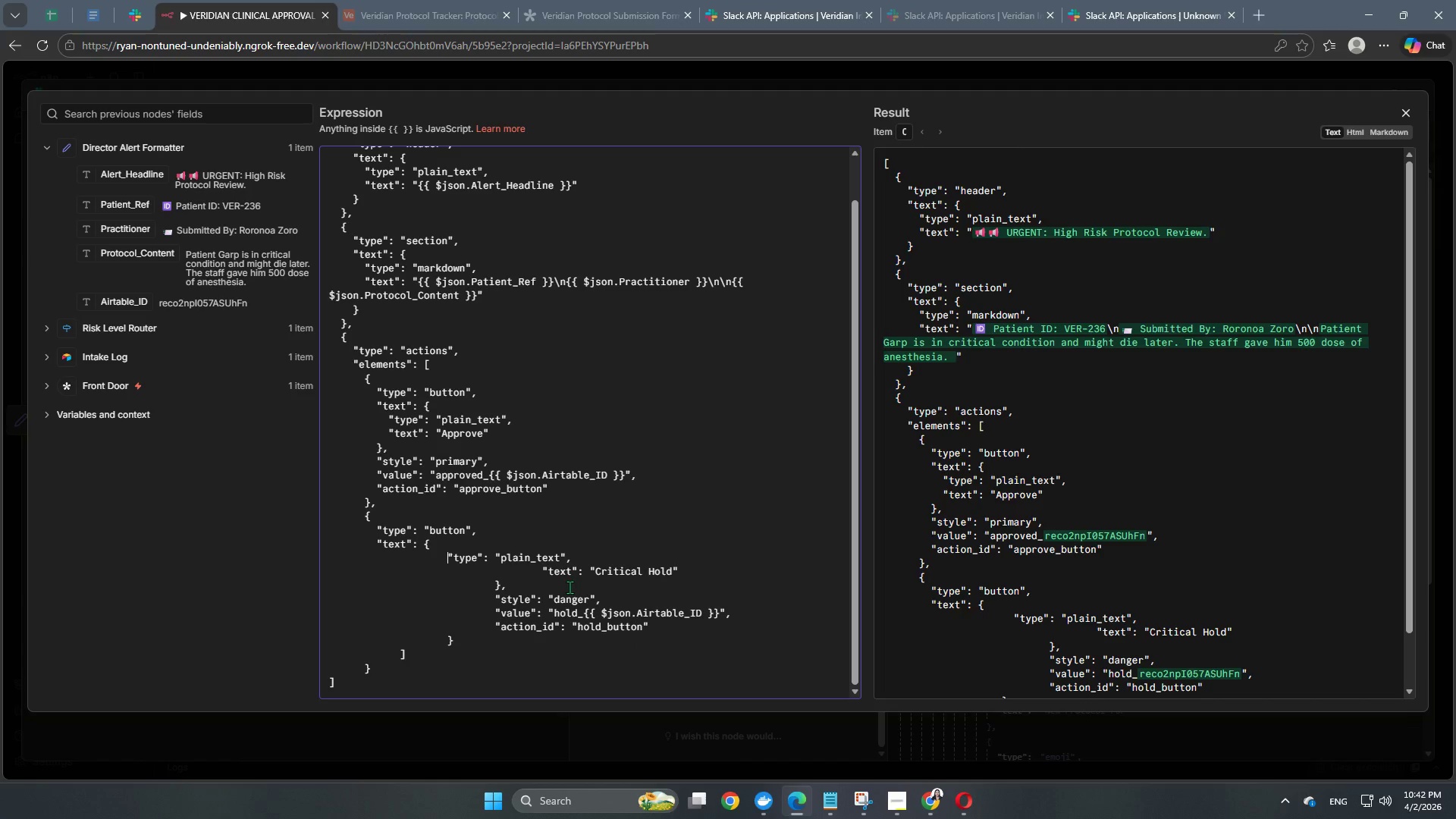 
key(Backspace)
 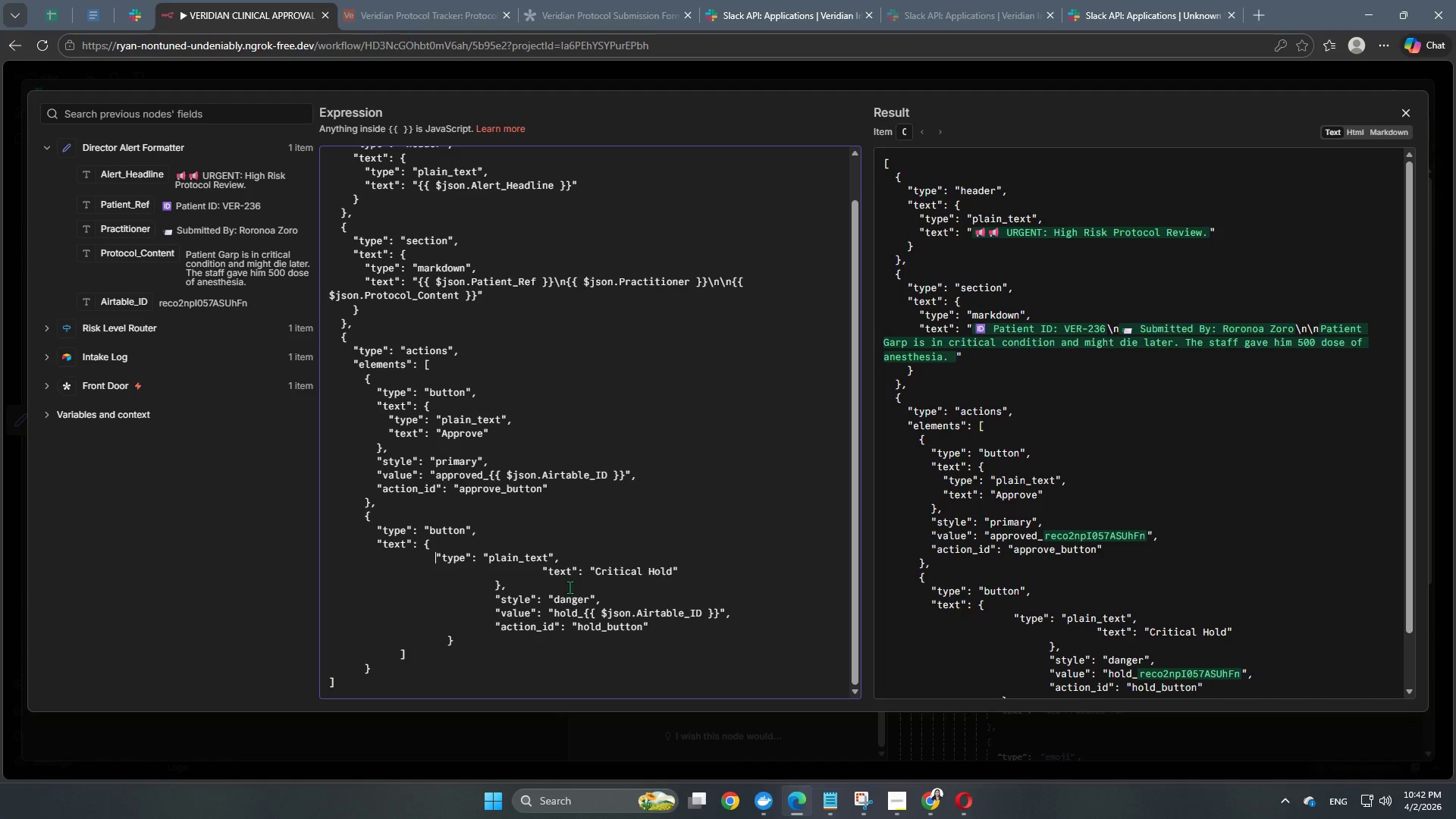 
key(Backspace)
 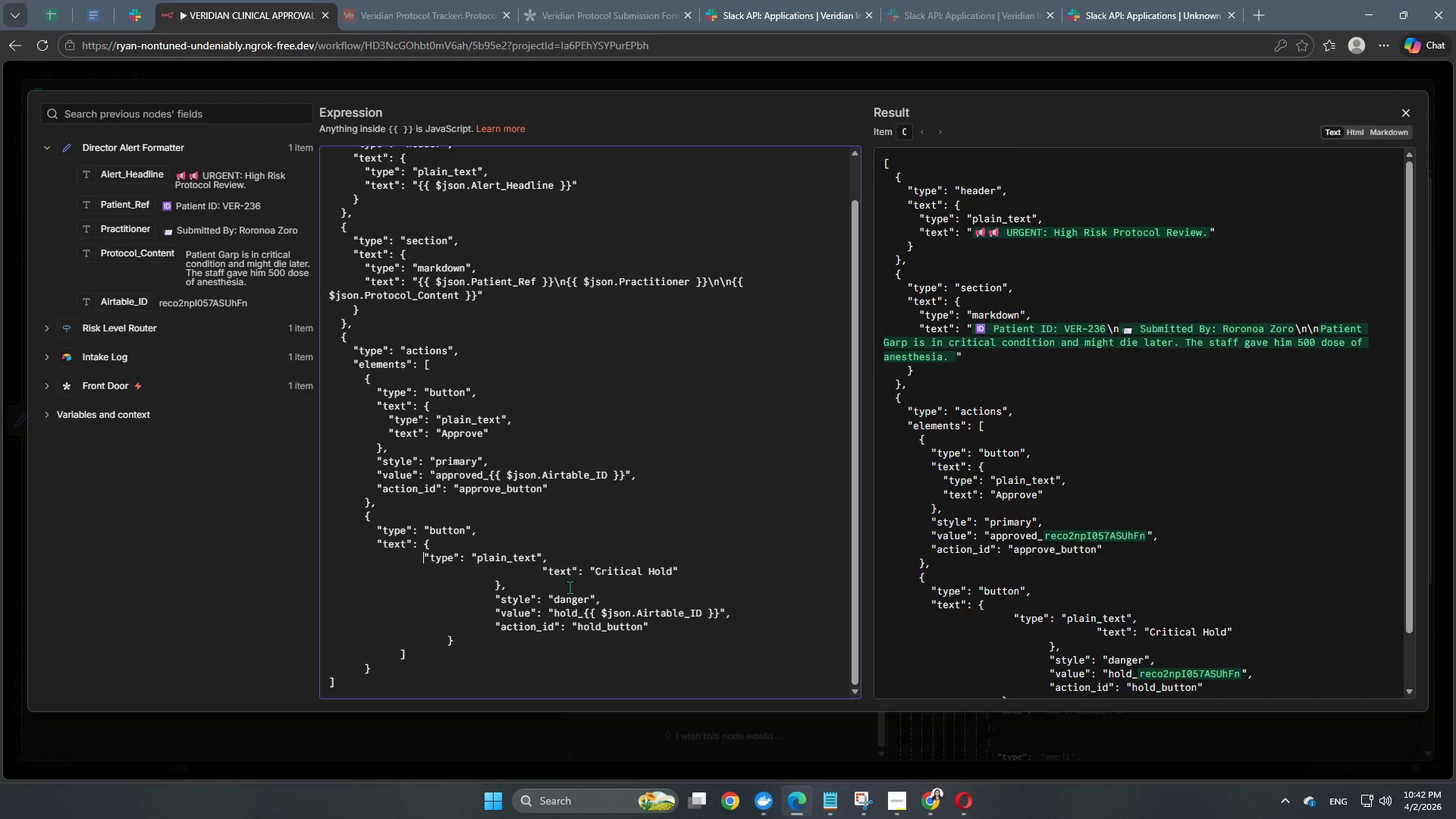 
key(Backspace)
 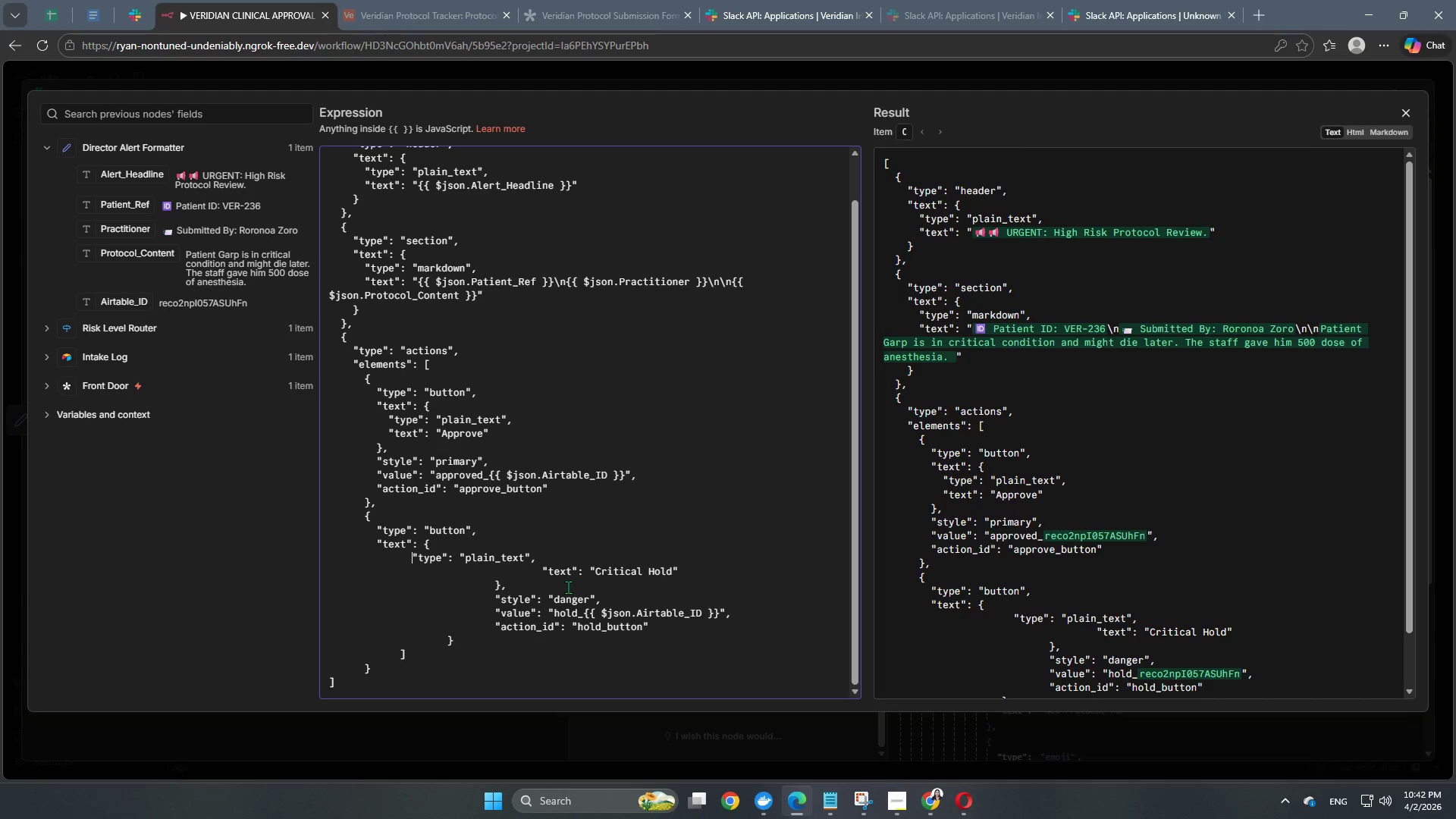 
key(Backspace)
 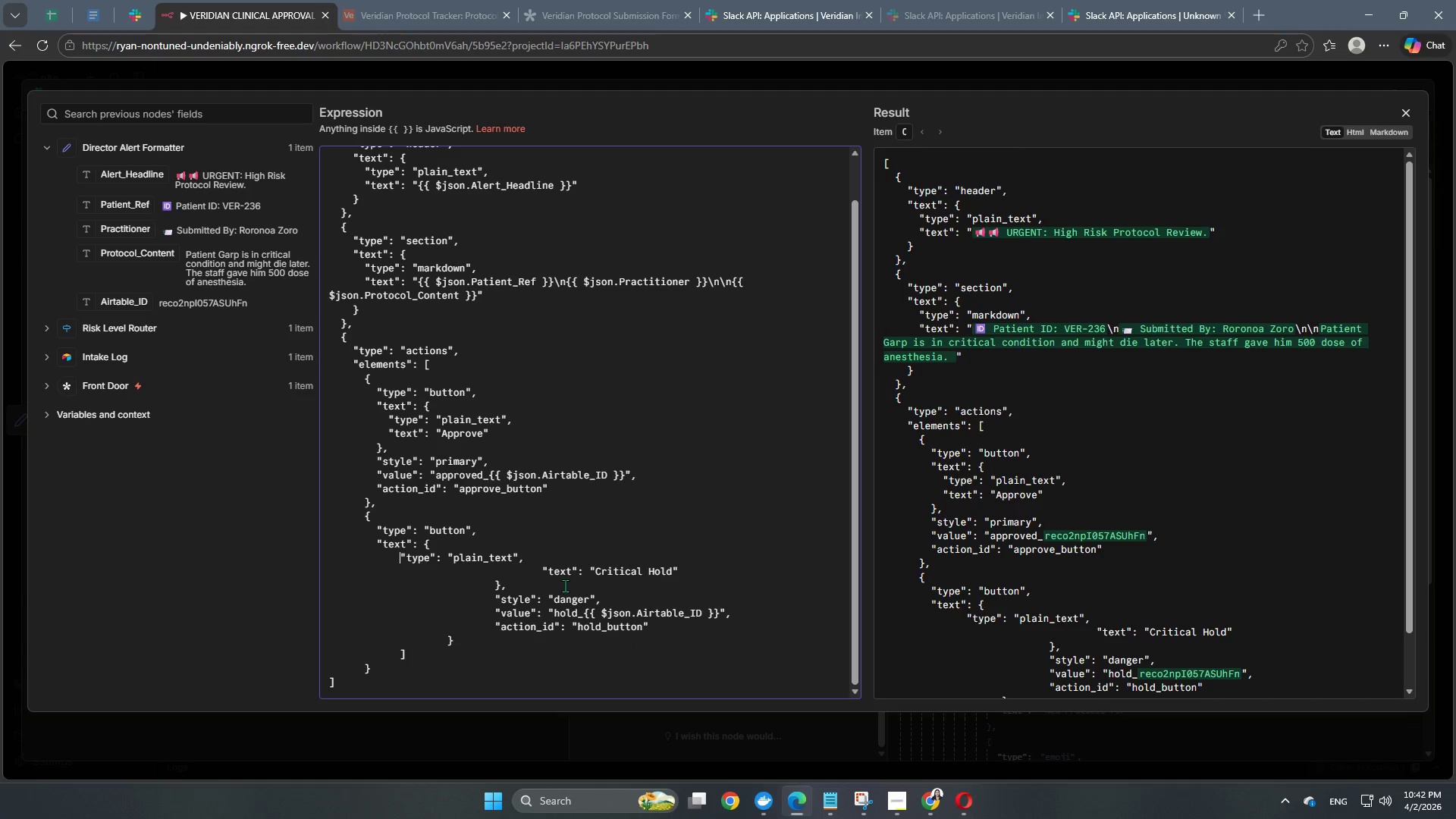 
key(Backspace)
 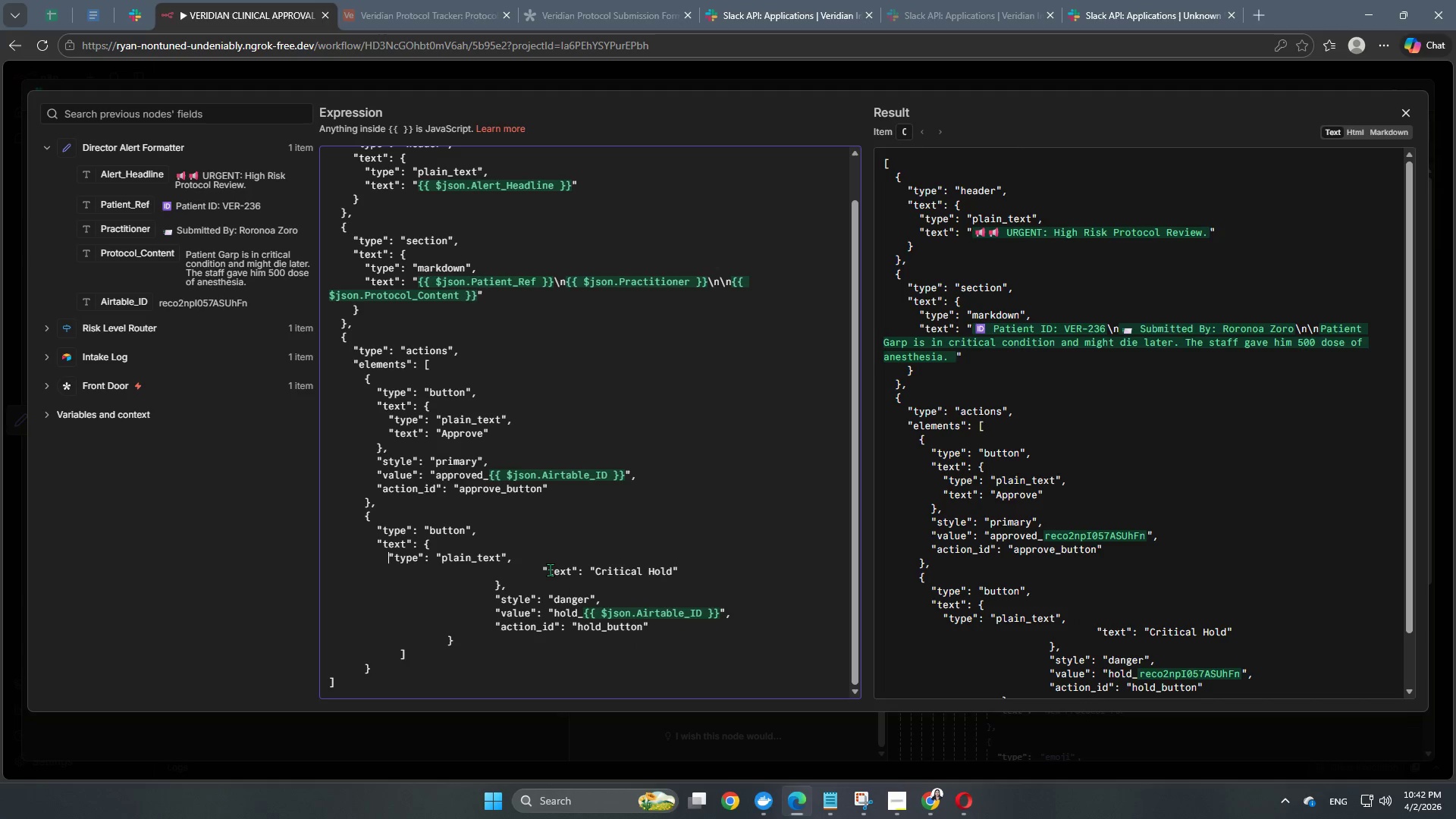 
left_click_drag(start_coordinate=[545, 571], to_coordinate=[425, 578])
 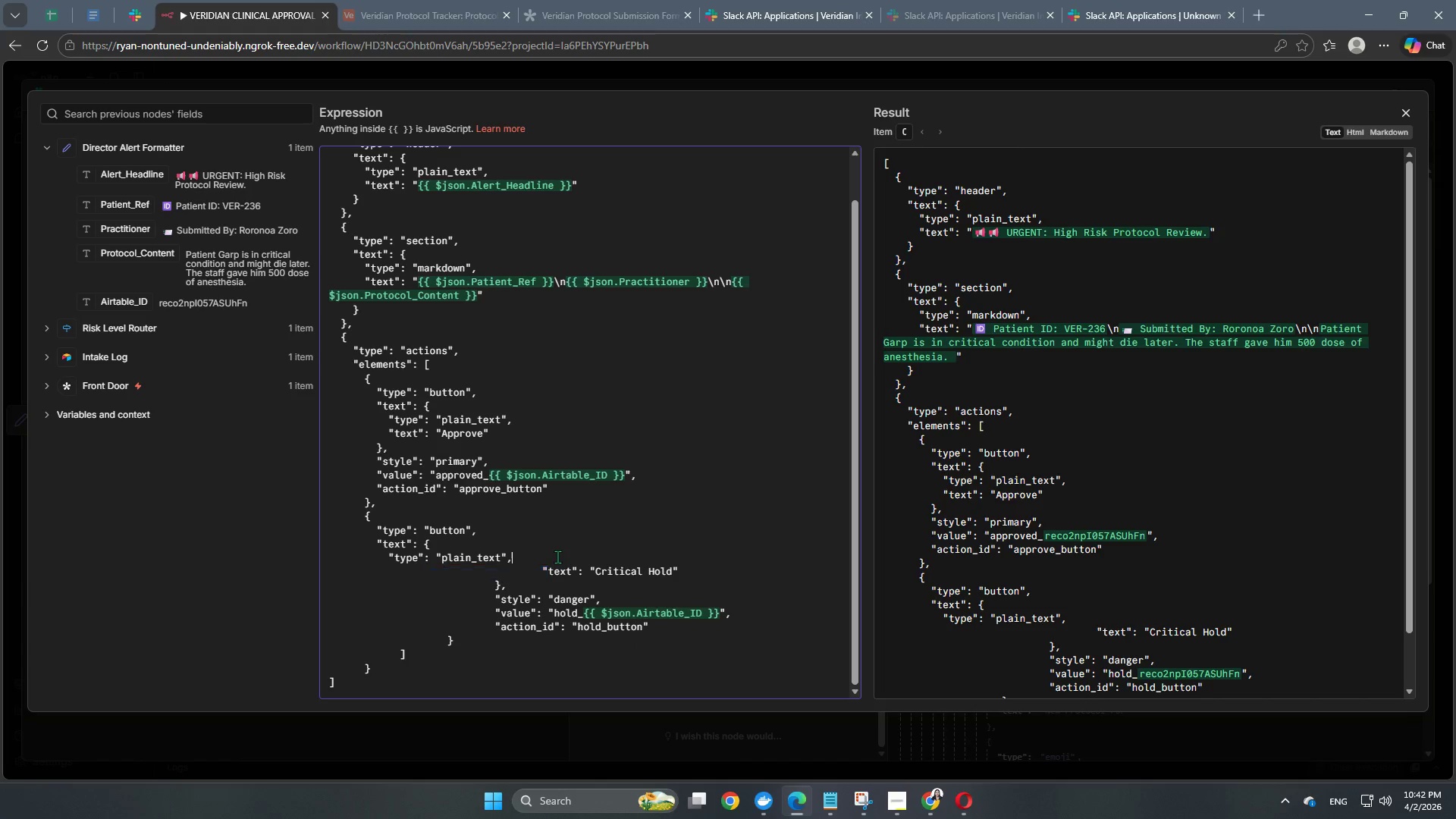 
left_click([557, 557])
 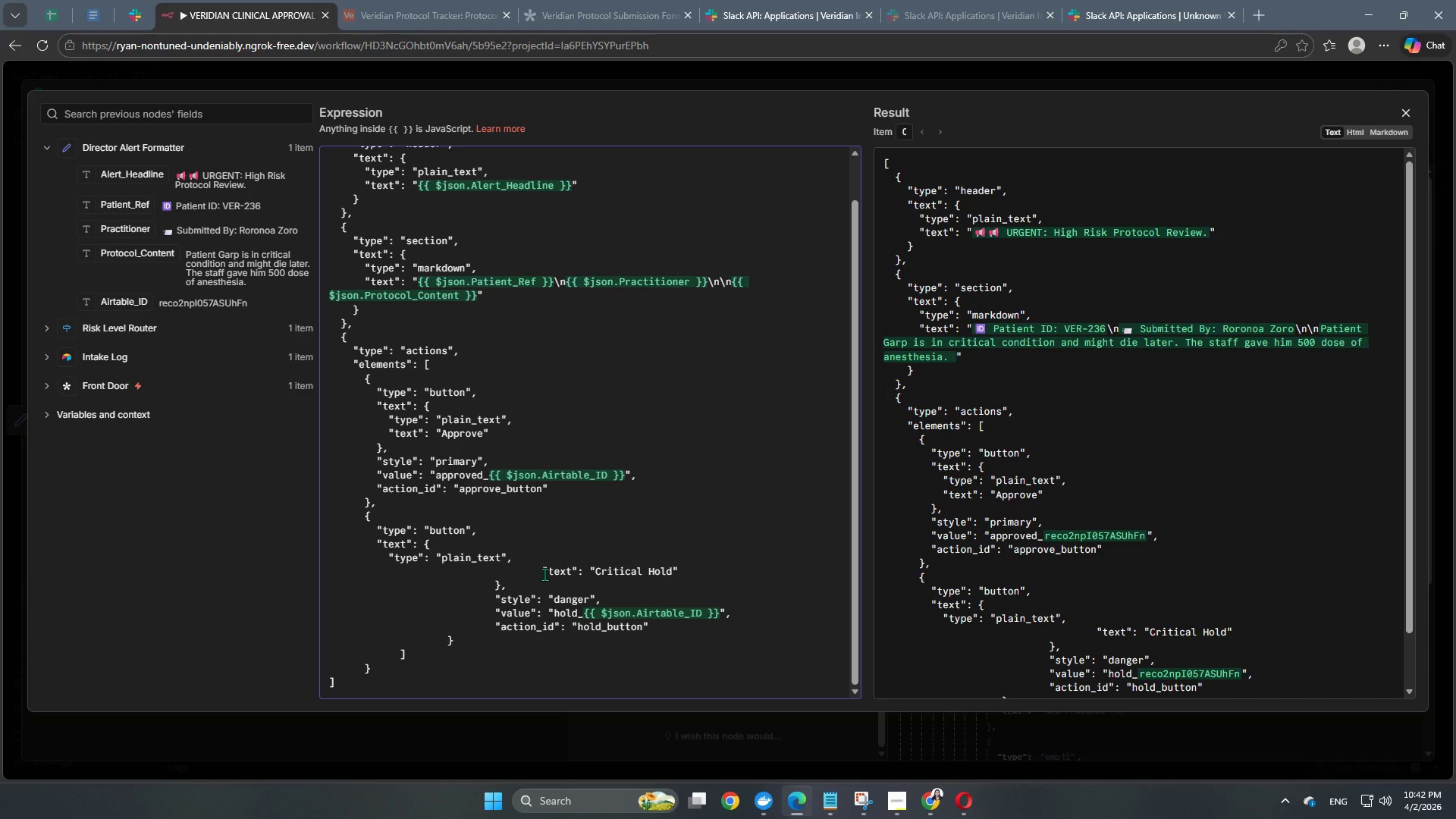 
left_click_drag(start_coordinate=[543, 574], to_coordinate=[403, 576])
 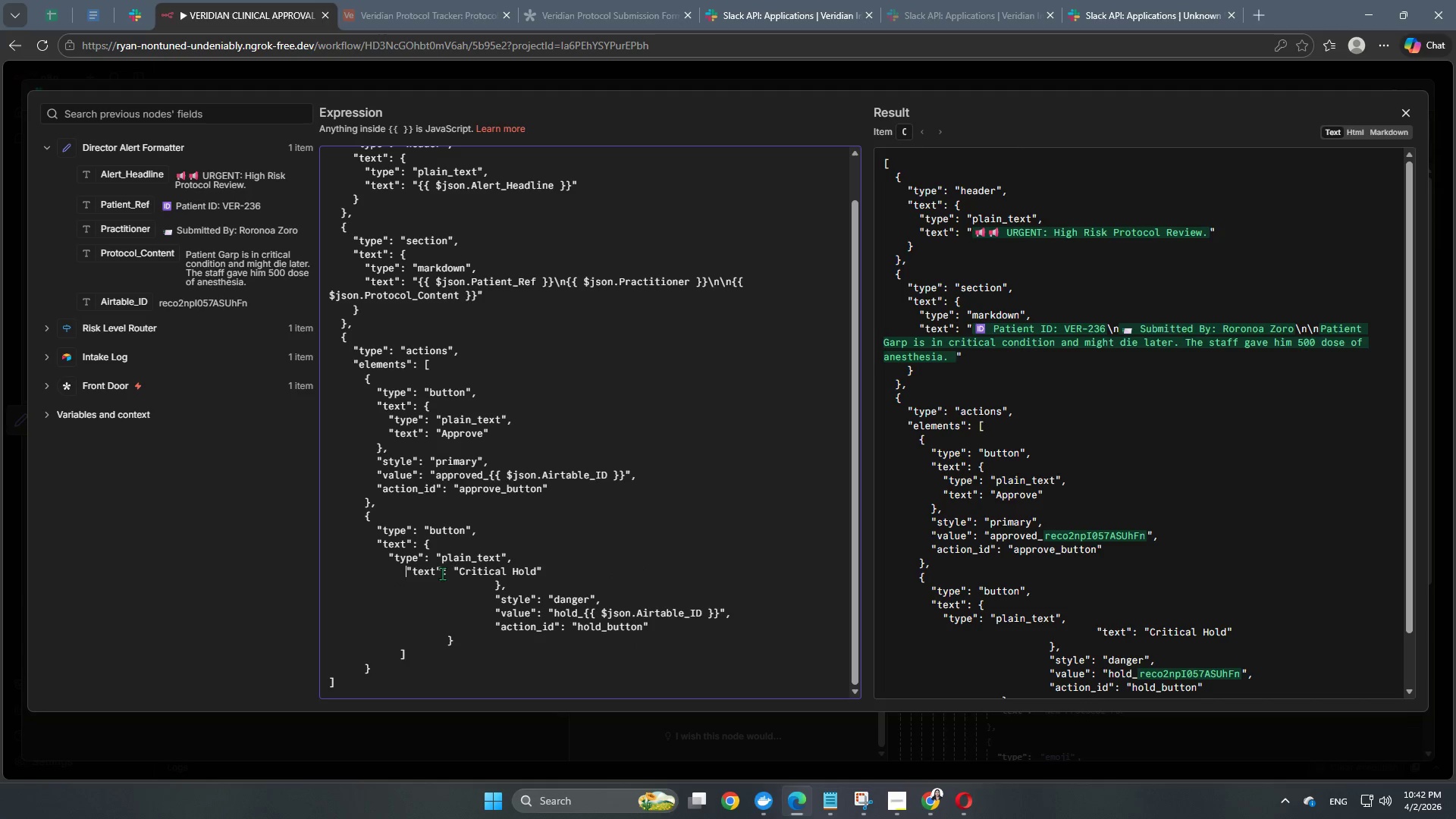 
key(Backspace)
 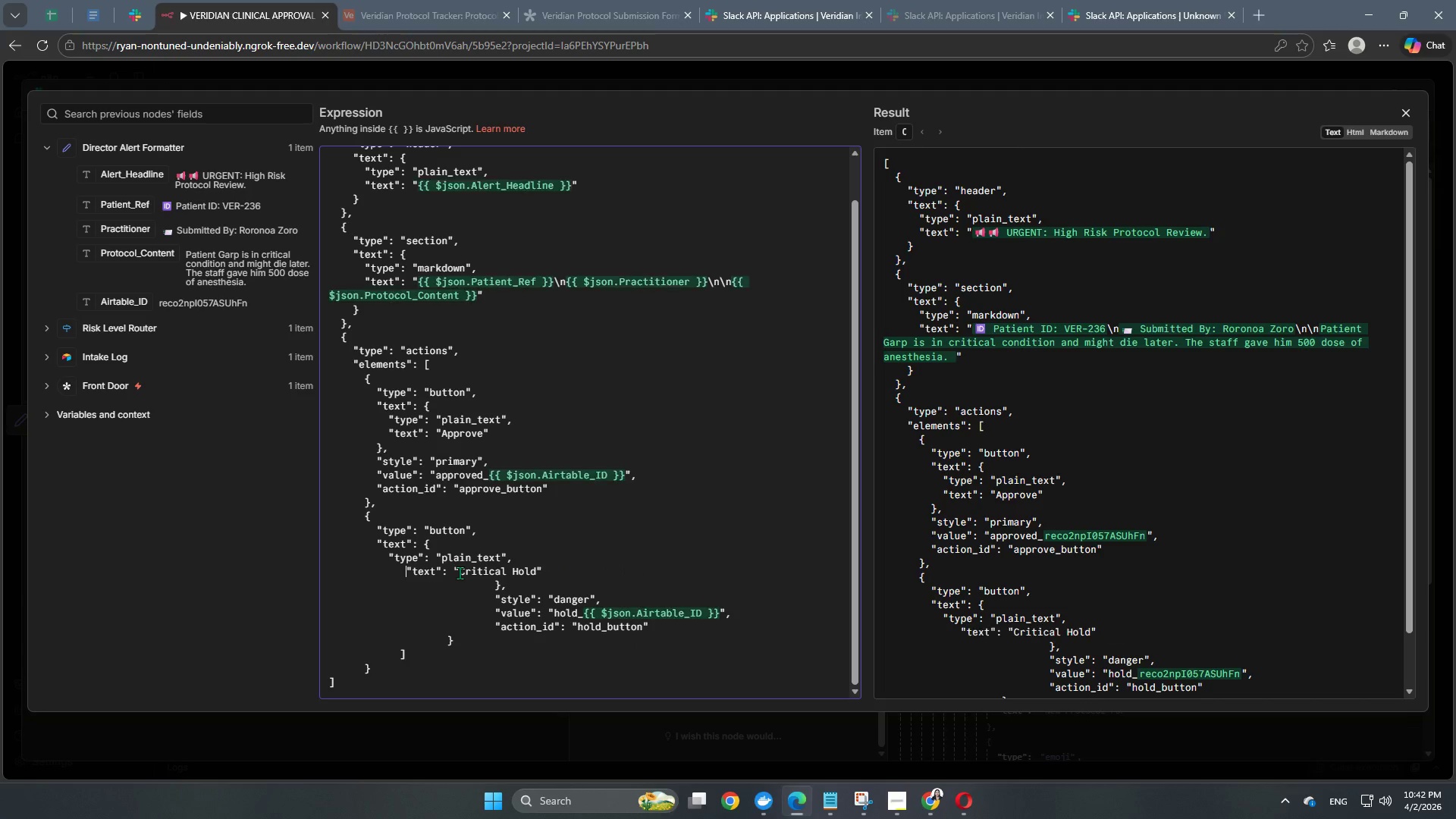 
key(Backspace)
 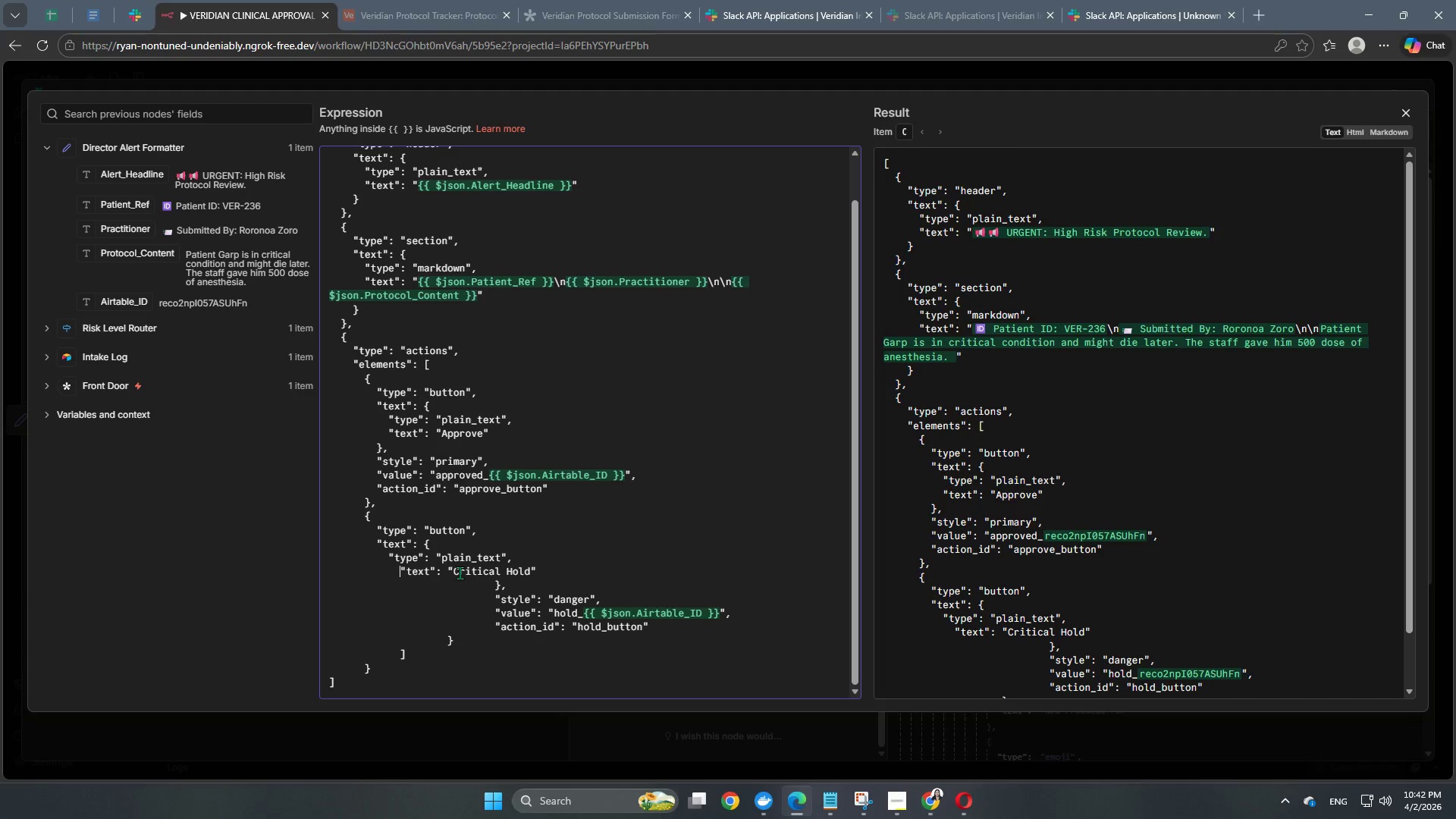 
key(Backspace)
 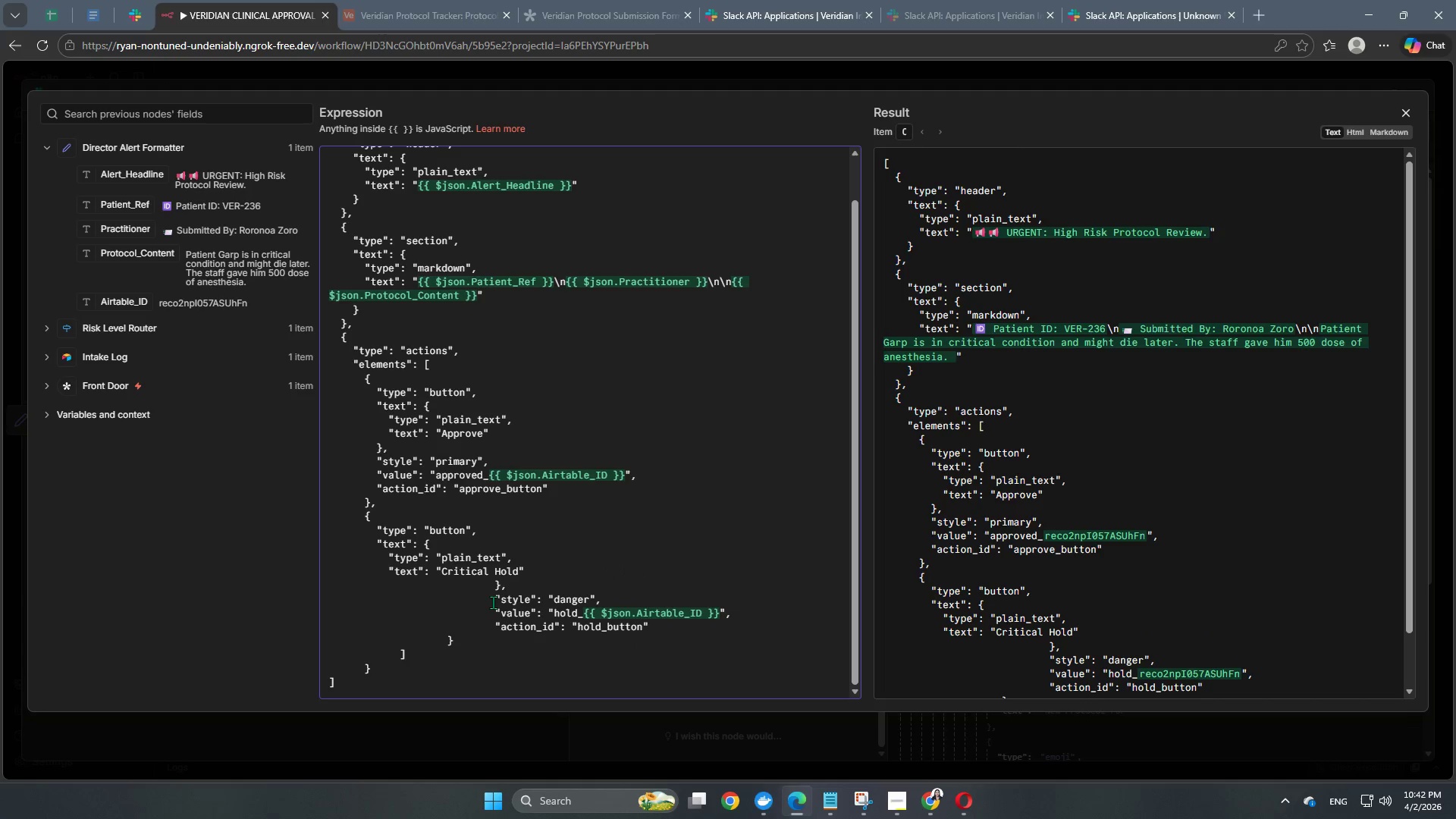 
left_click([494, 586])
 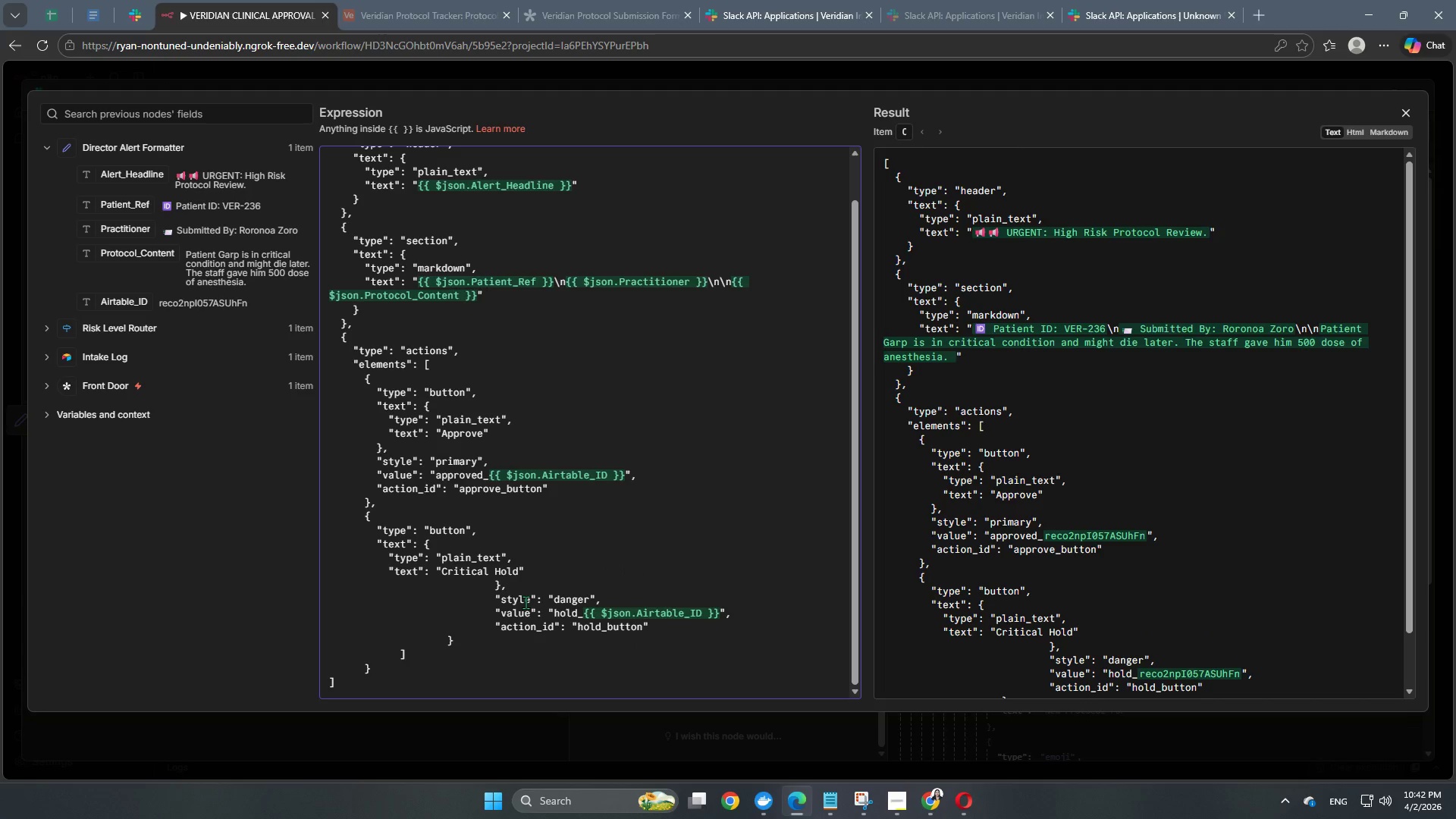 
key(Backspace)
 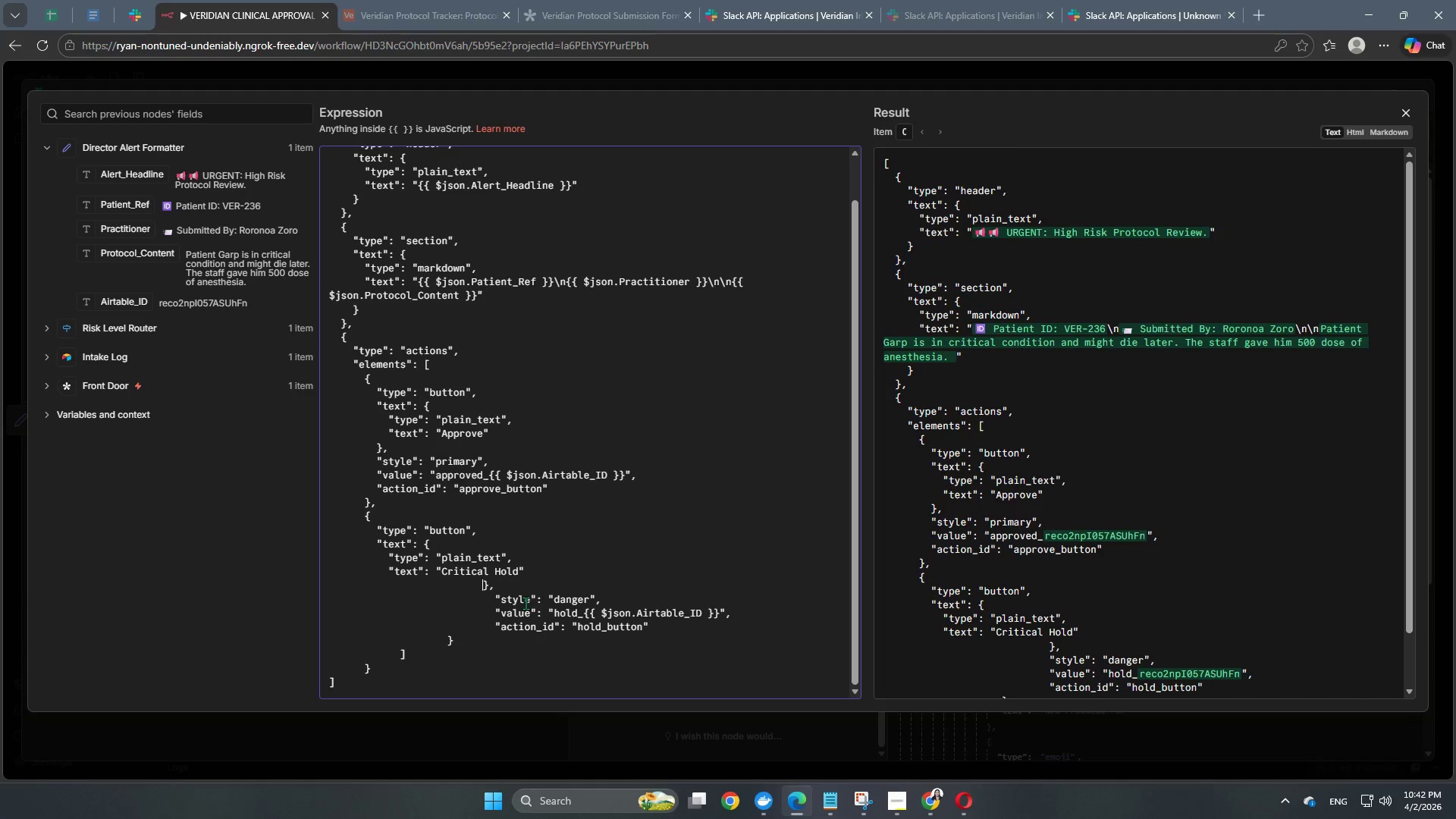 
key(Backspace)
 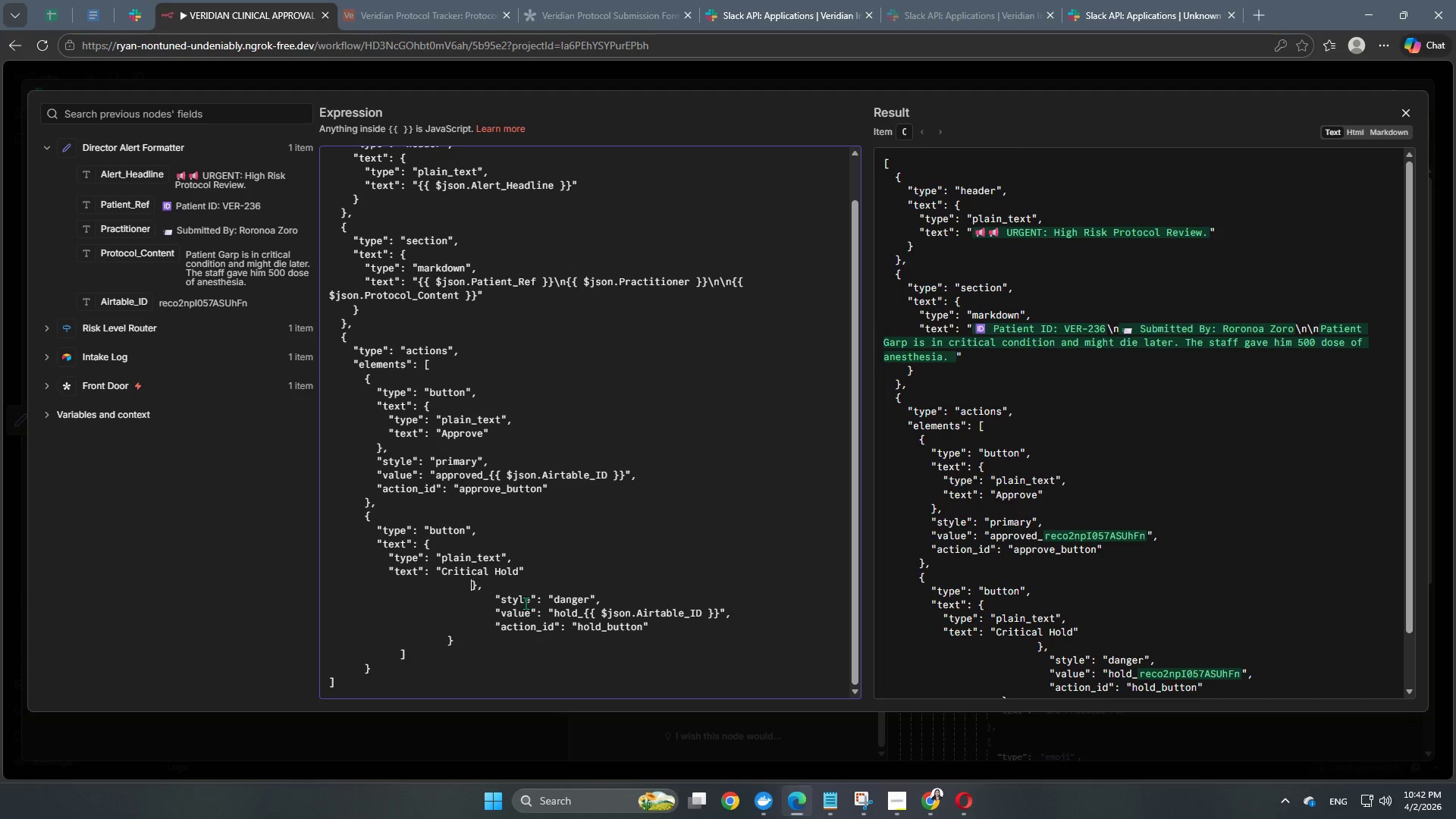 
key(Backspace)
 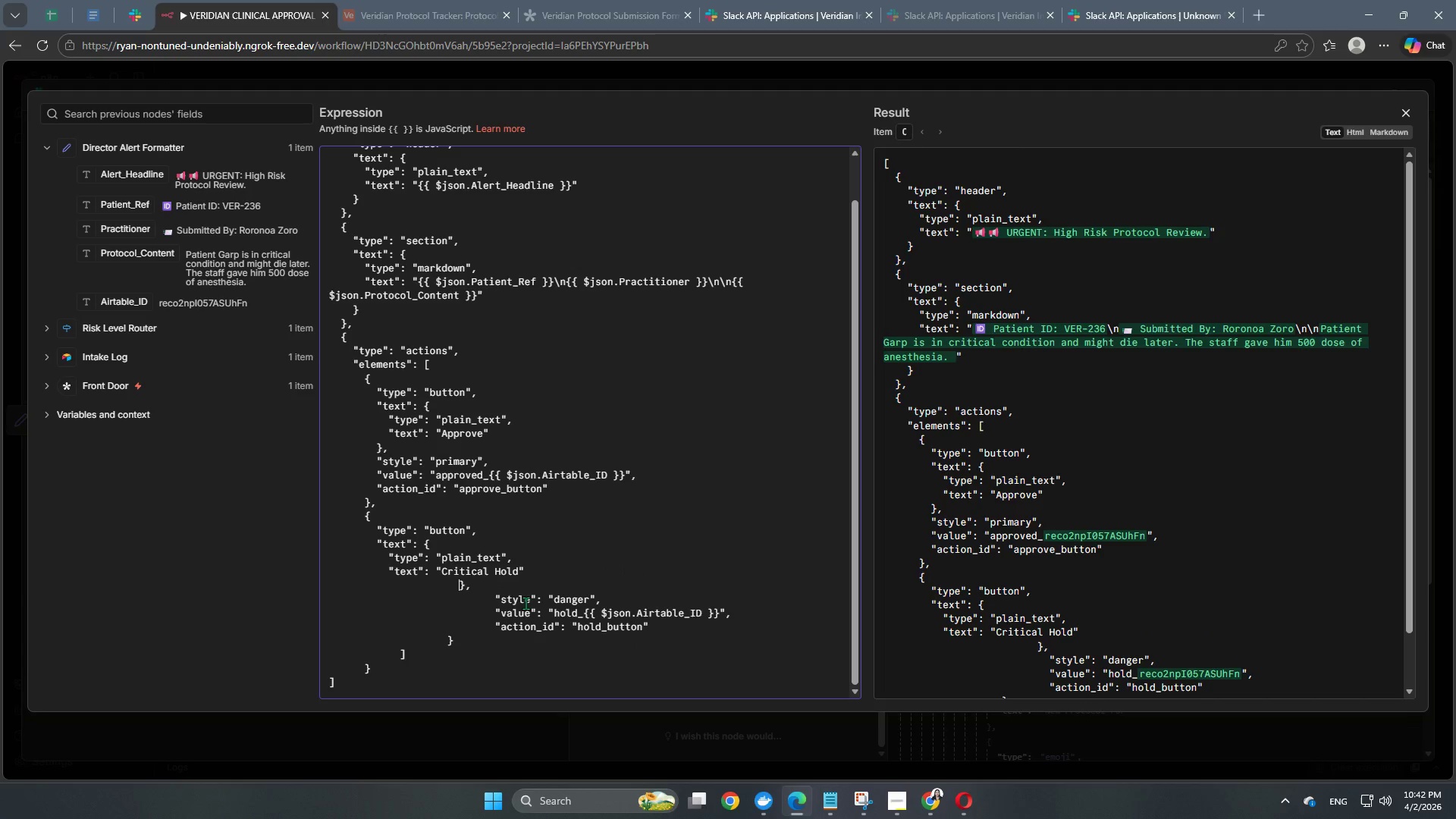 
key(Backspace)
 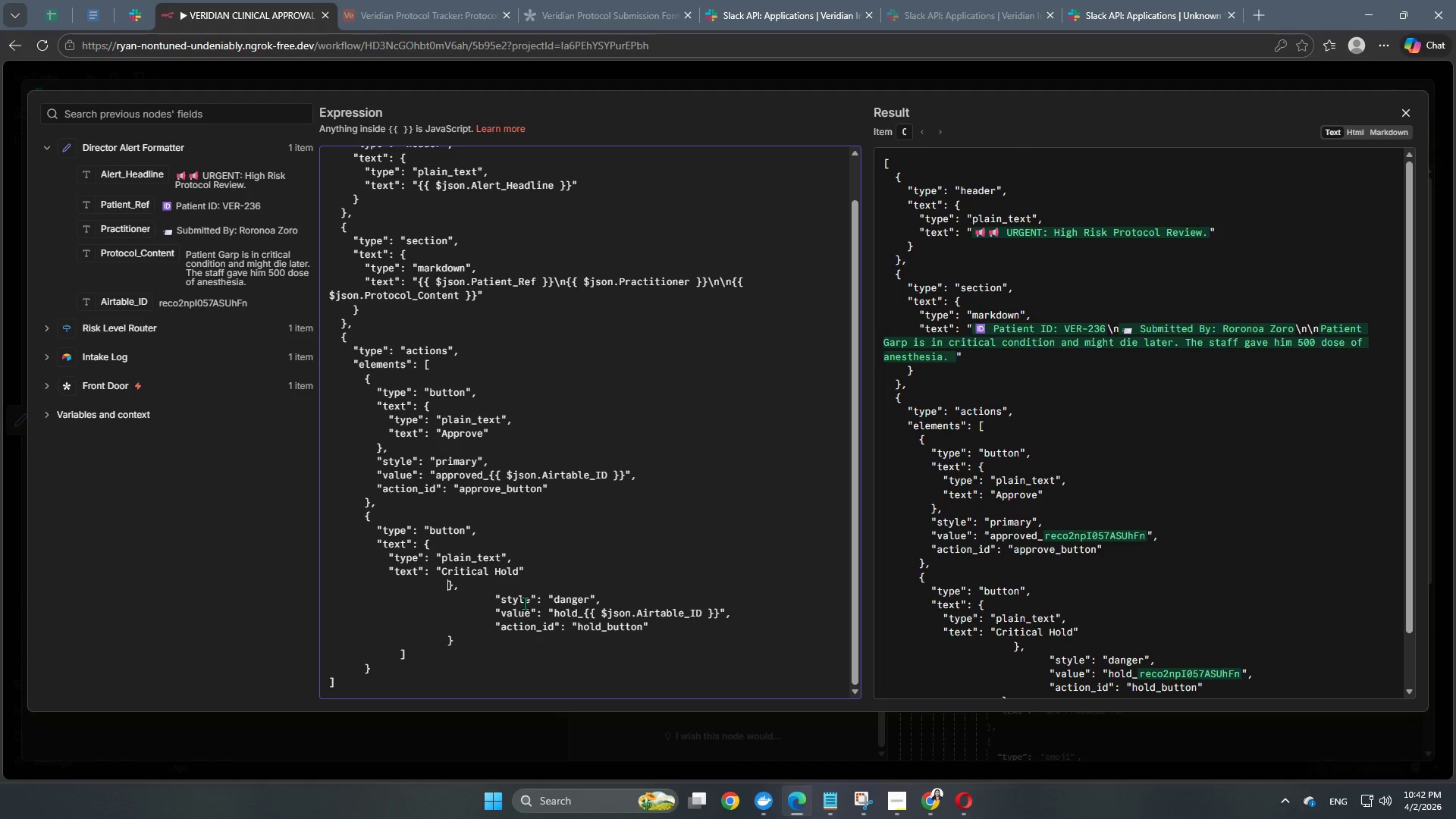 
key(Backspace)
 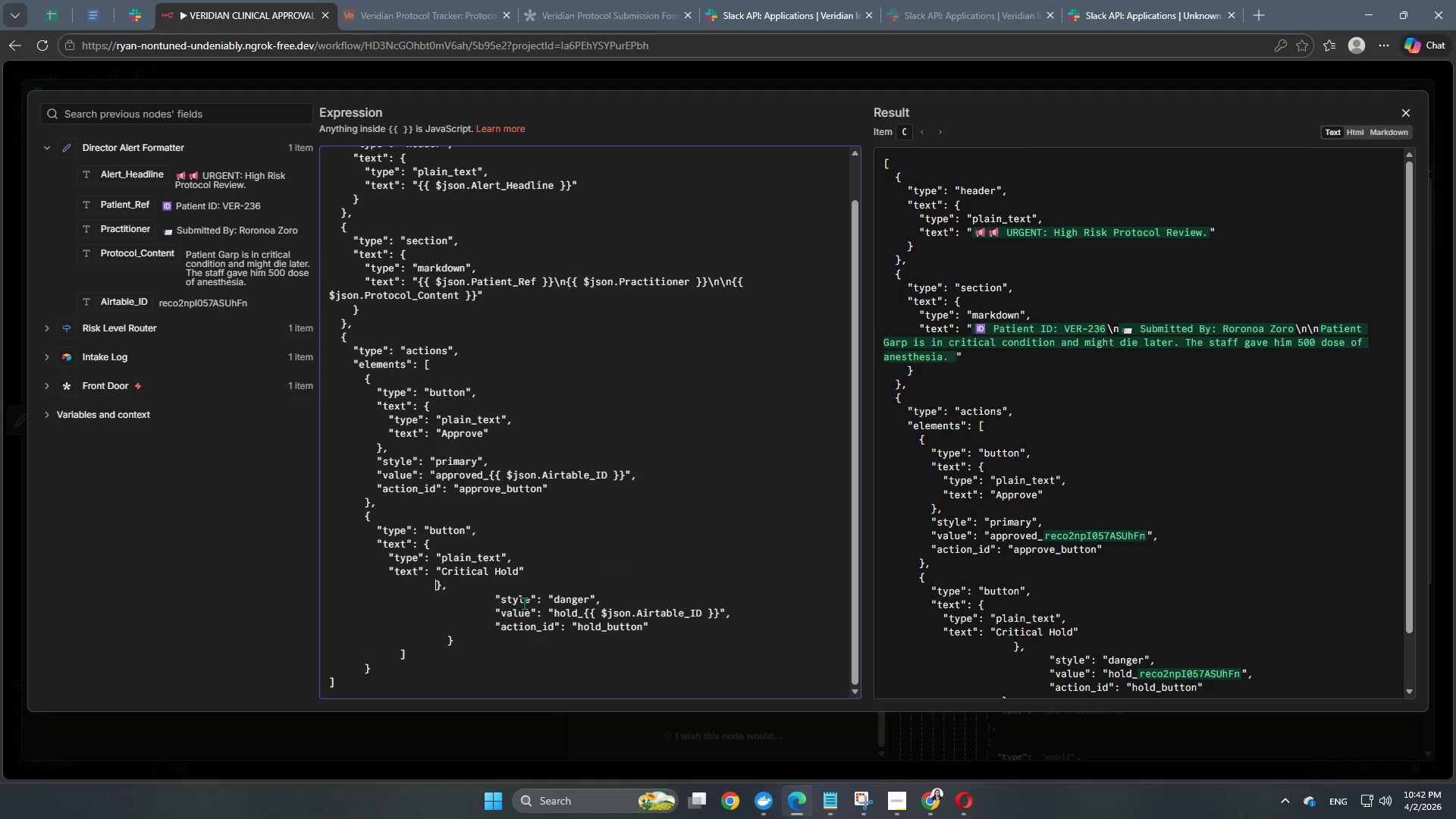 
key(Backspace)
 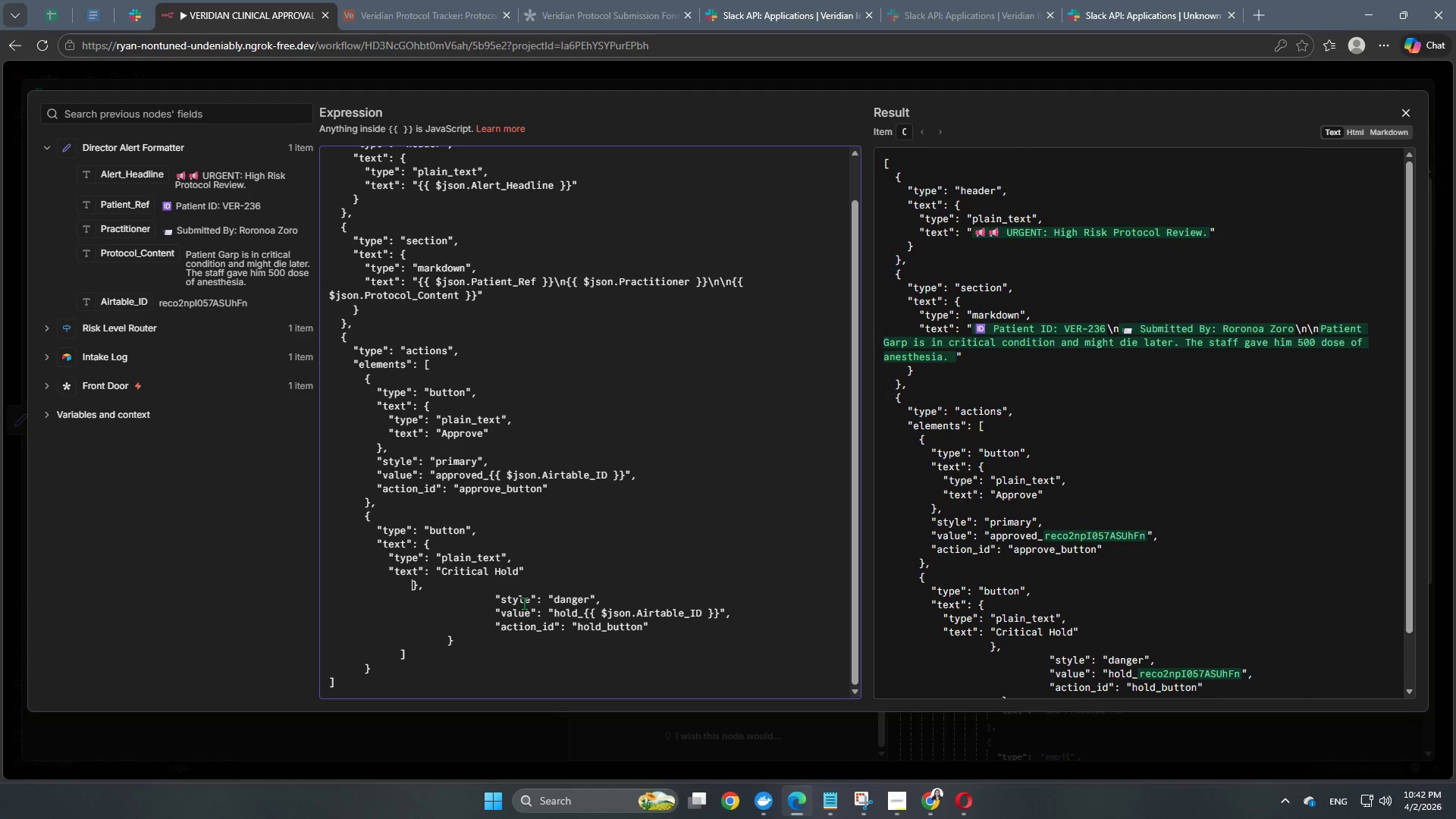 
key(Backspace)
 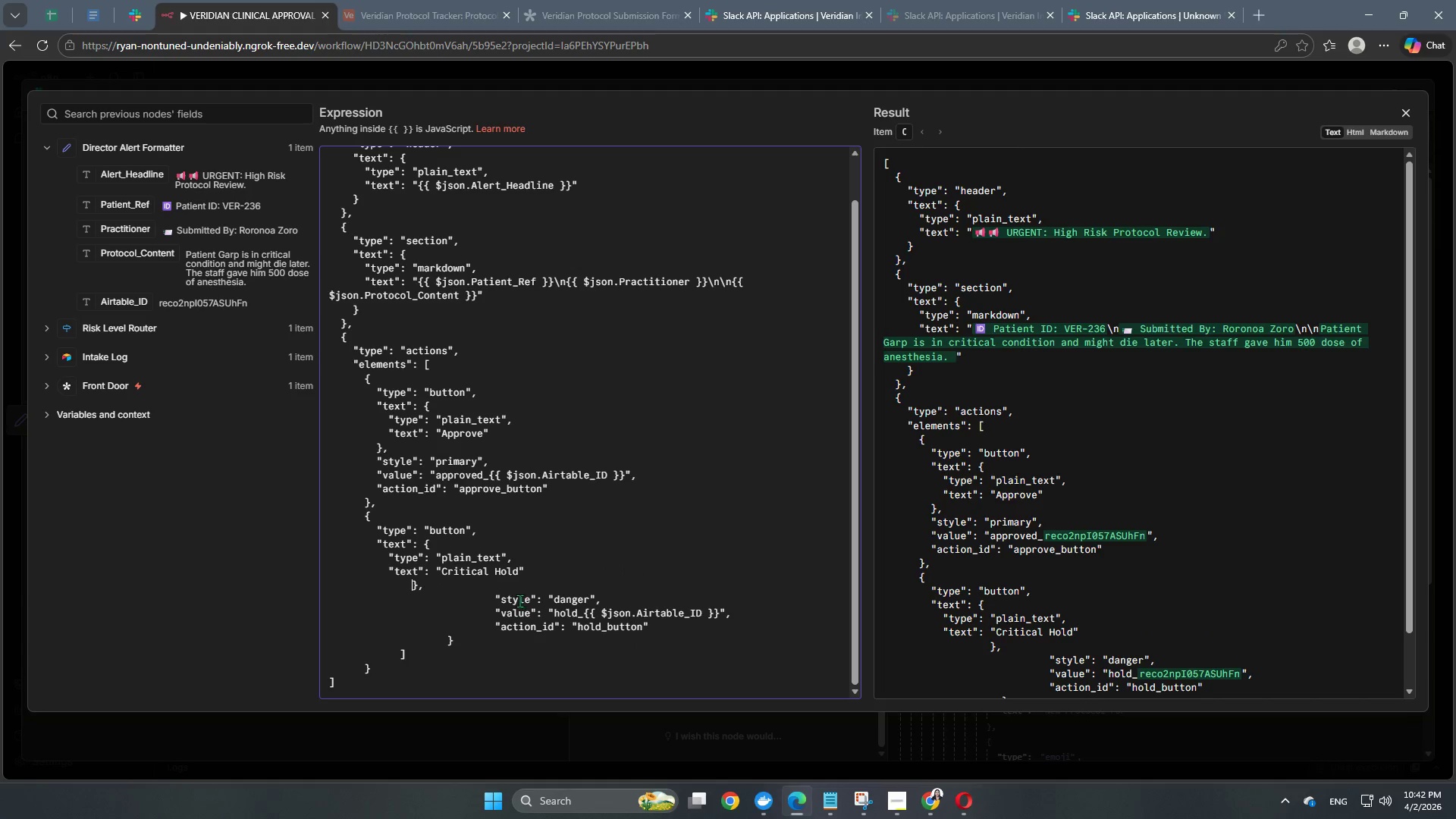 
key(Backspace)
 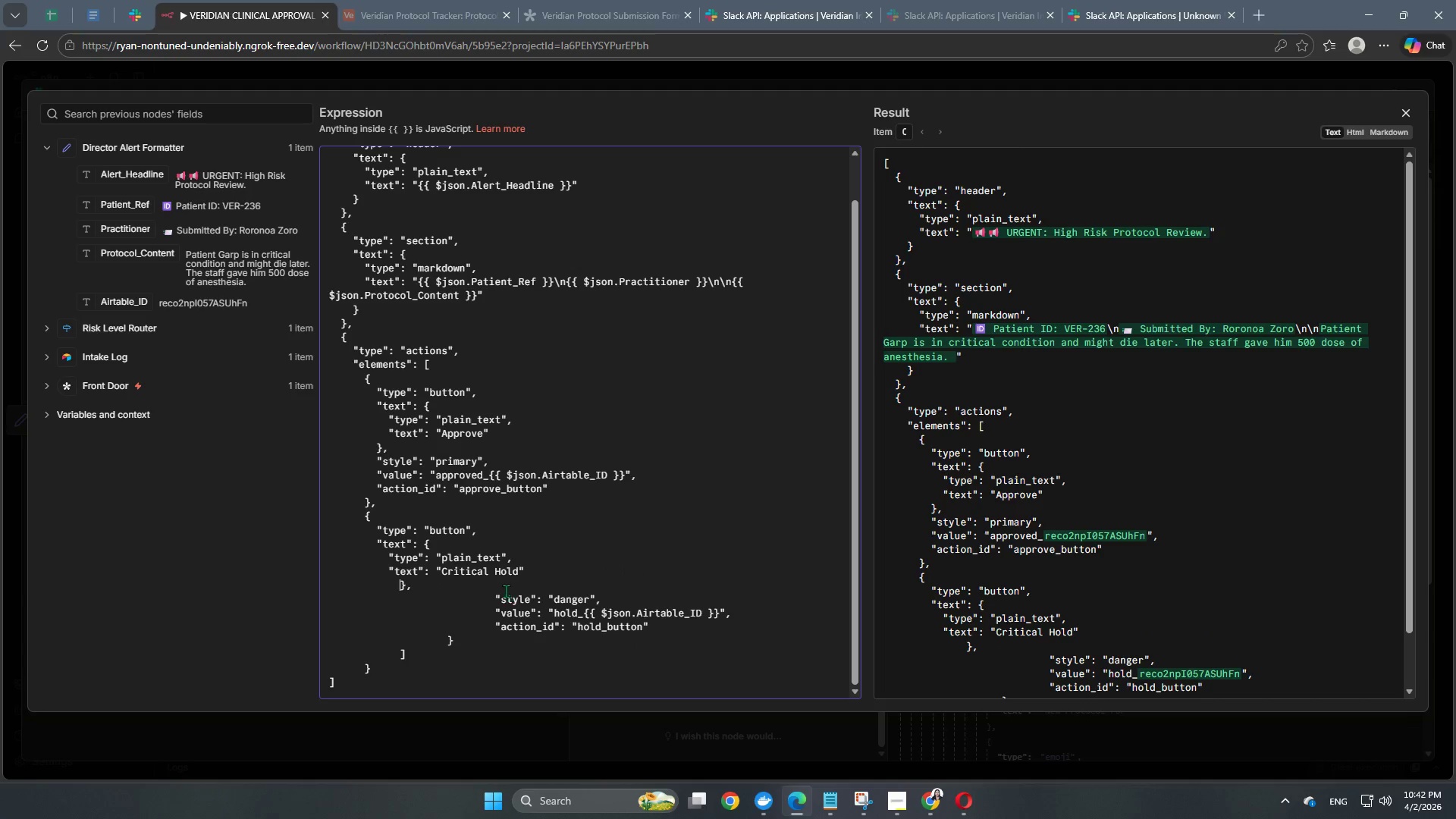 
key(Backspace)
 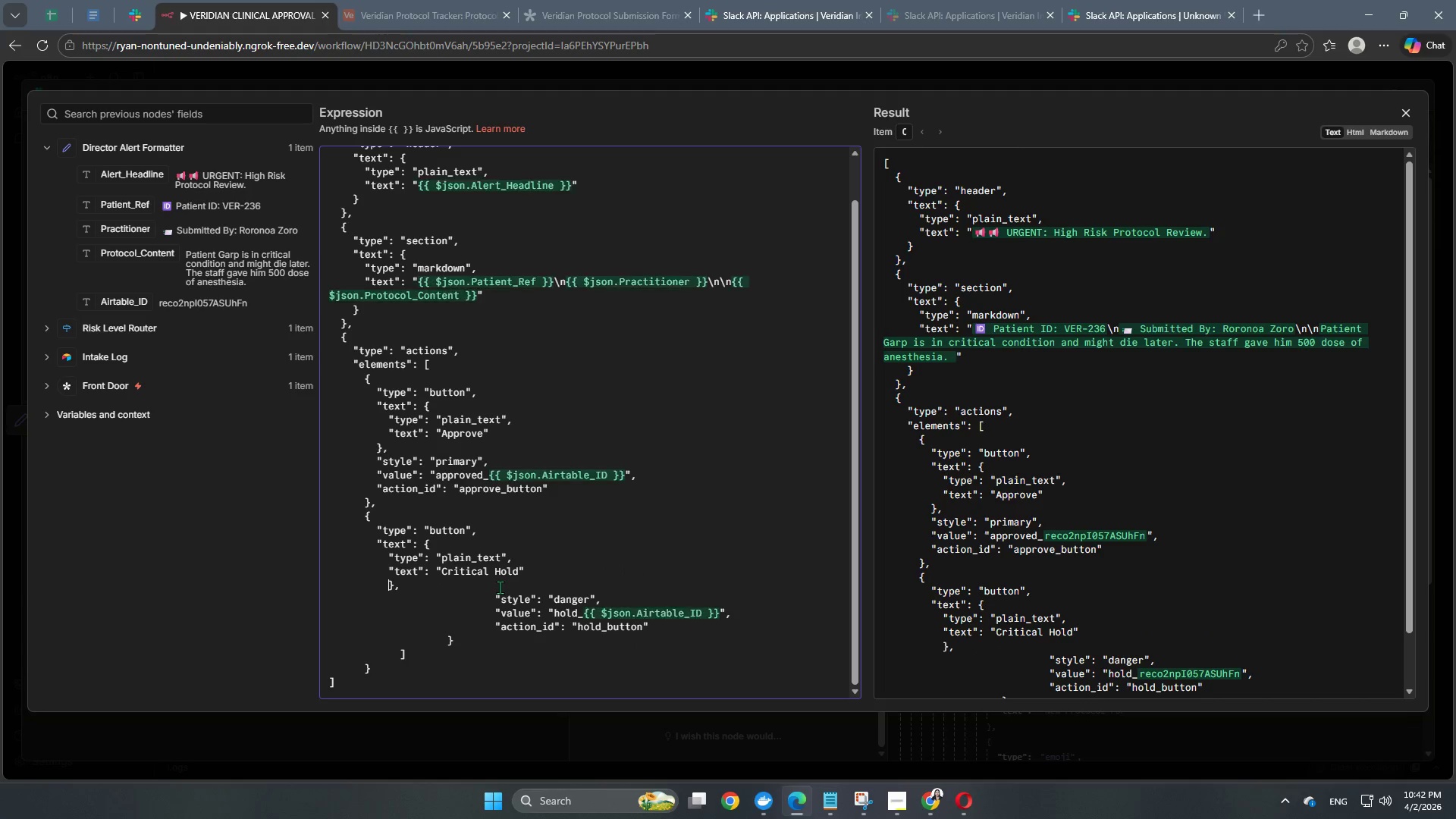 
key(Backspace)
 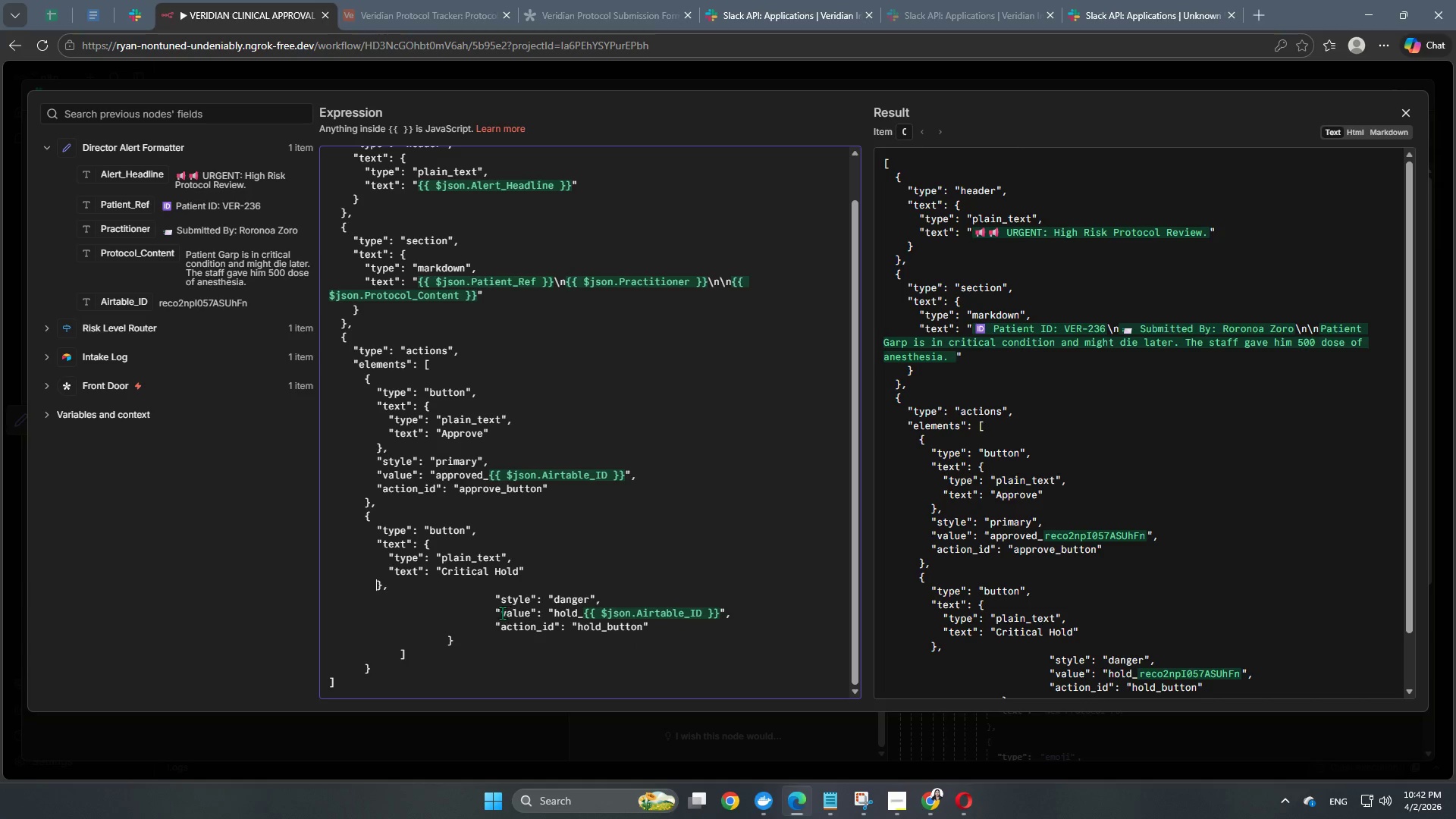 
left_click([499, 600])
 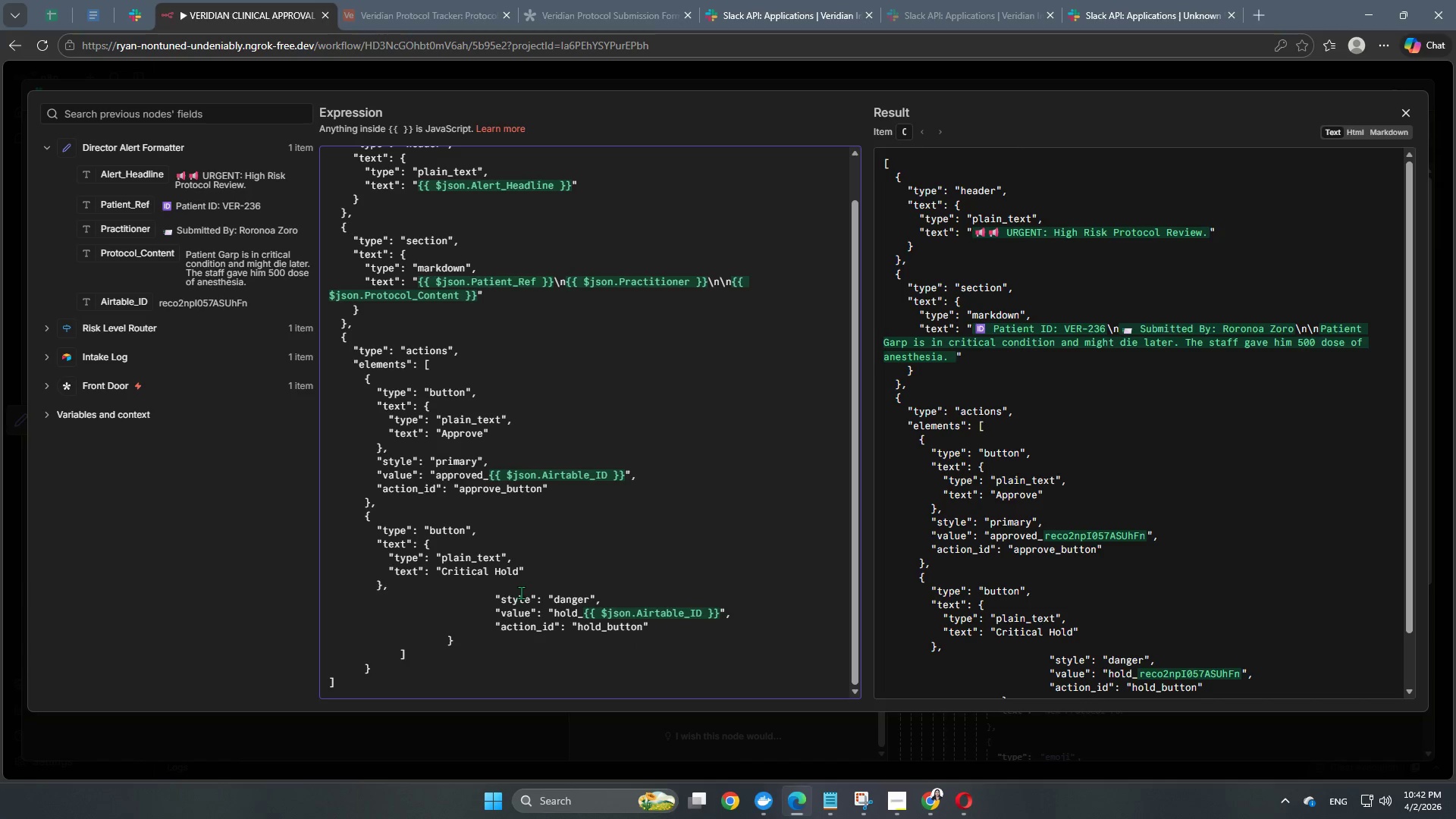 
key(ArrowLeft)
 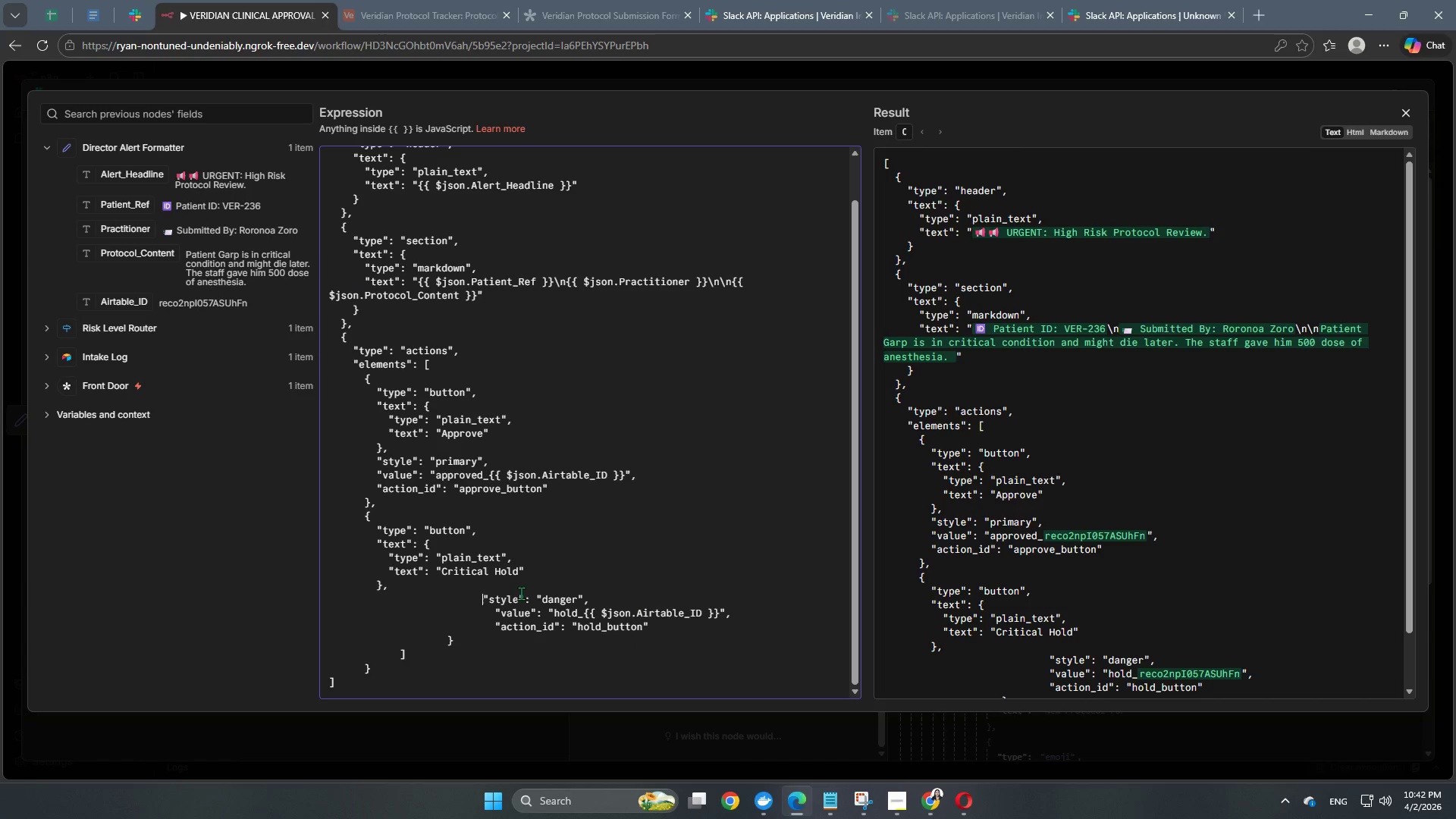 
key(Backspace)
 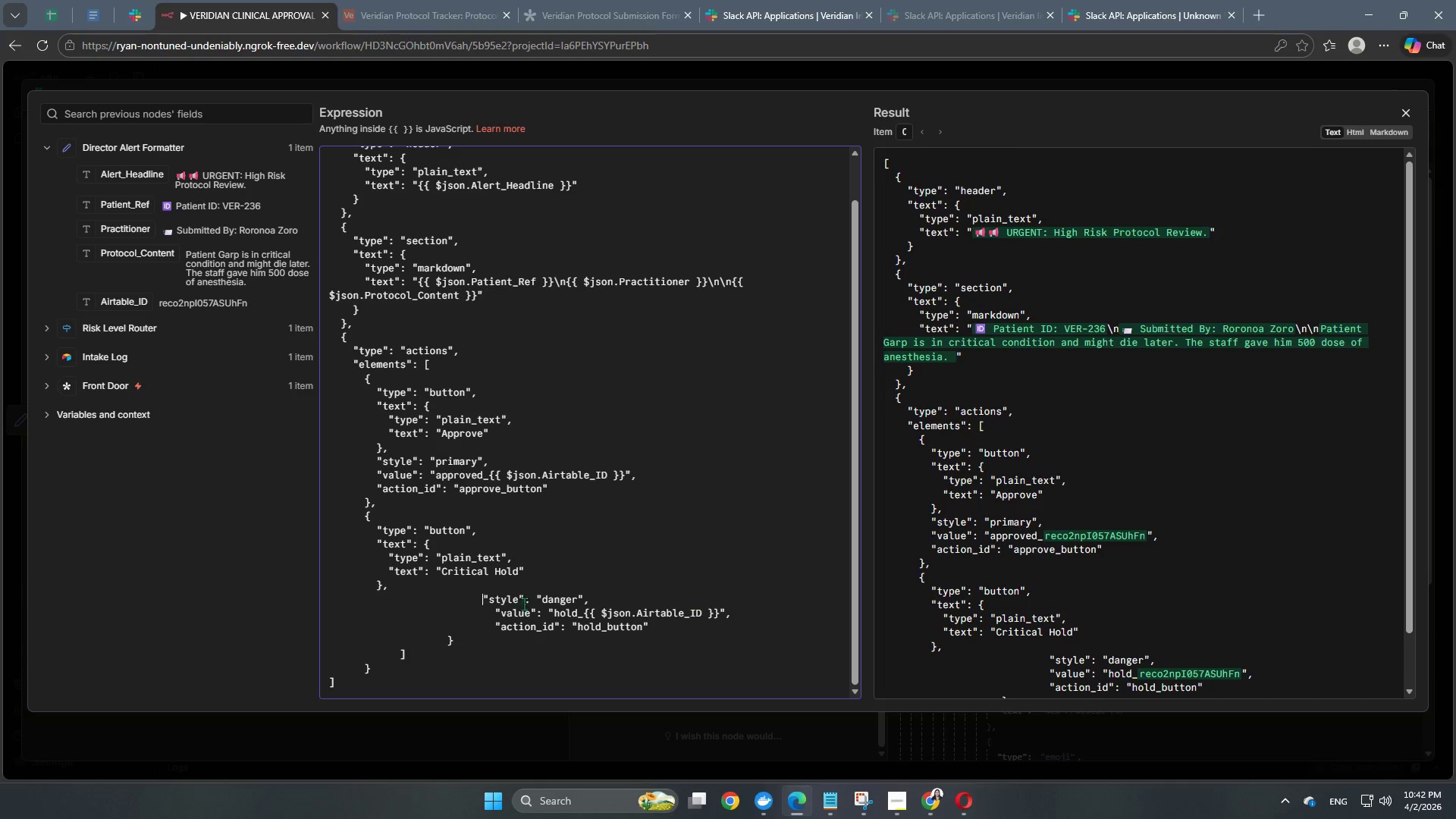 
hold_key(key=Backspace, duration=0.73)
 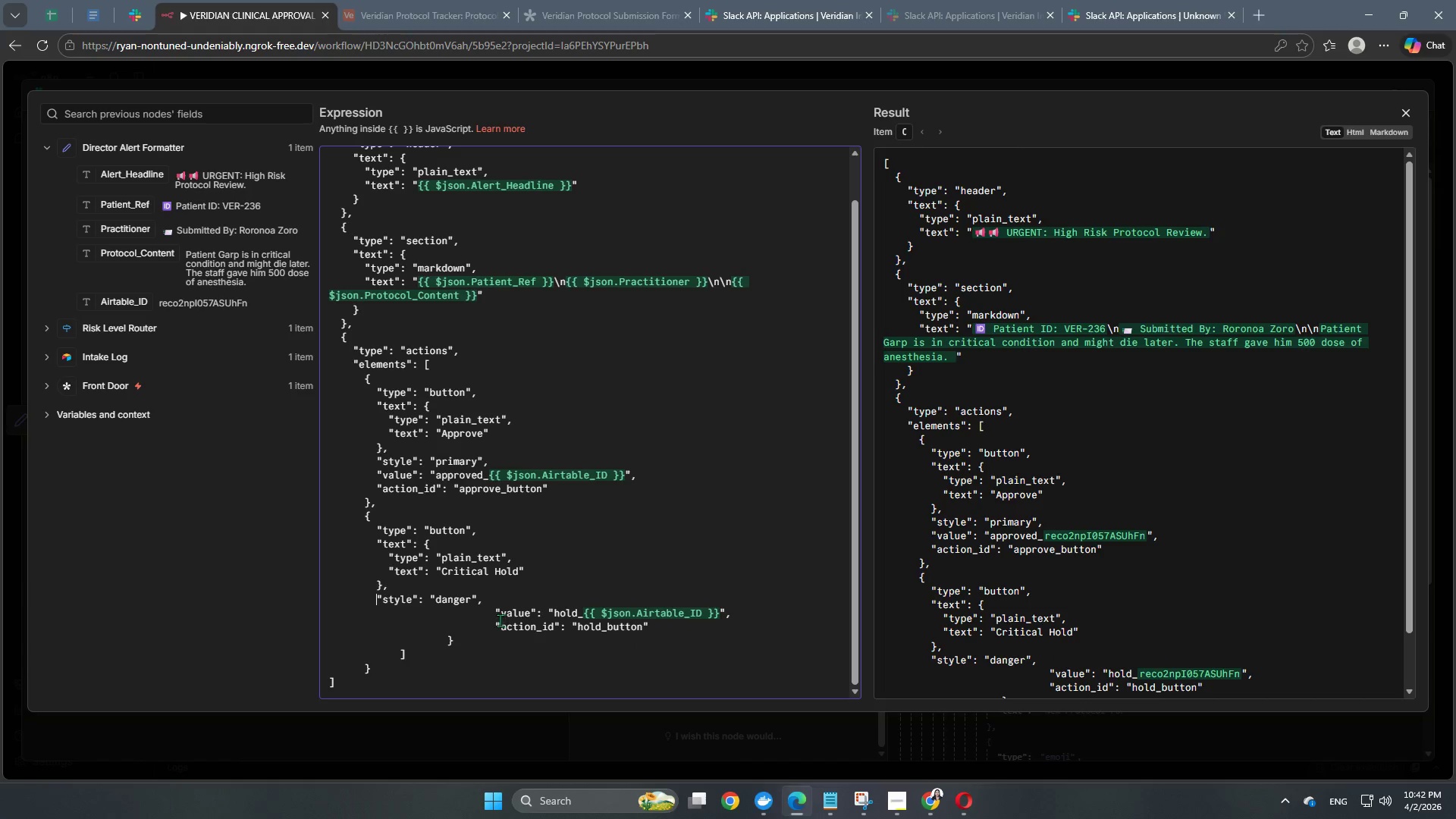 
left_click([494, 617])
 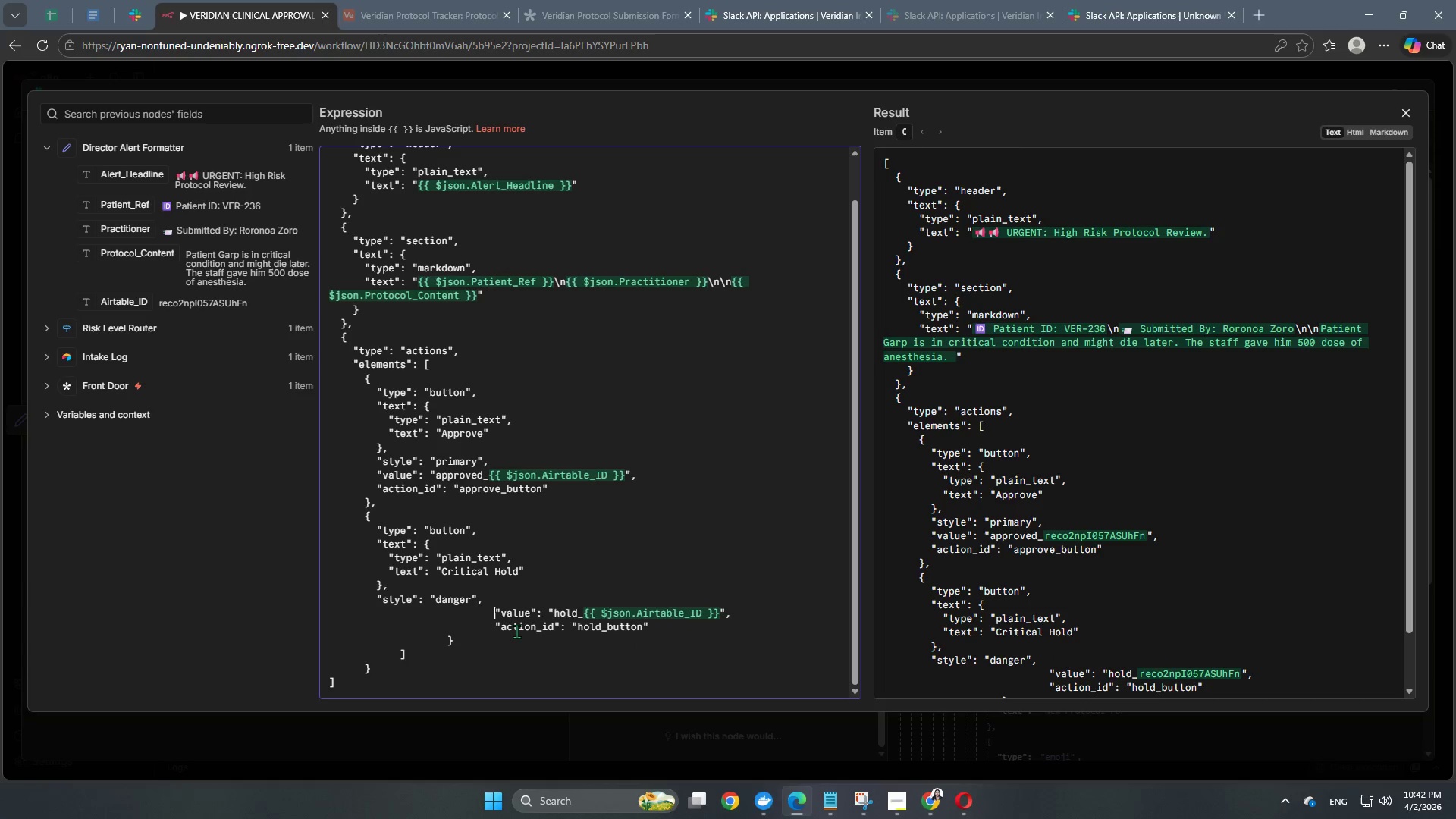 
hold_key(key=Backspace, duration=0.66)
 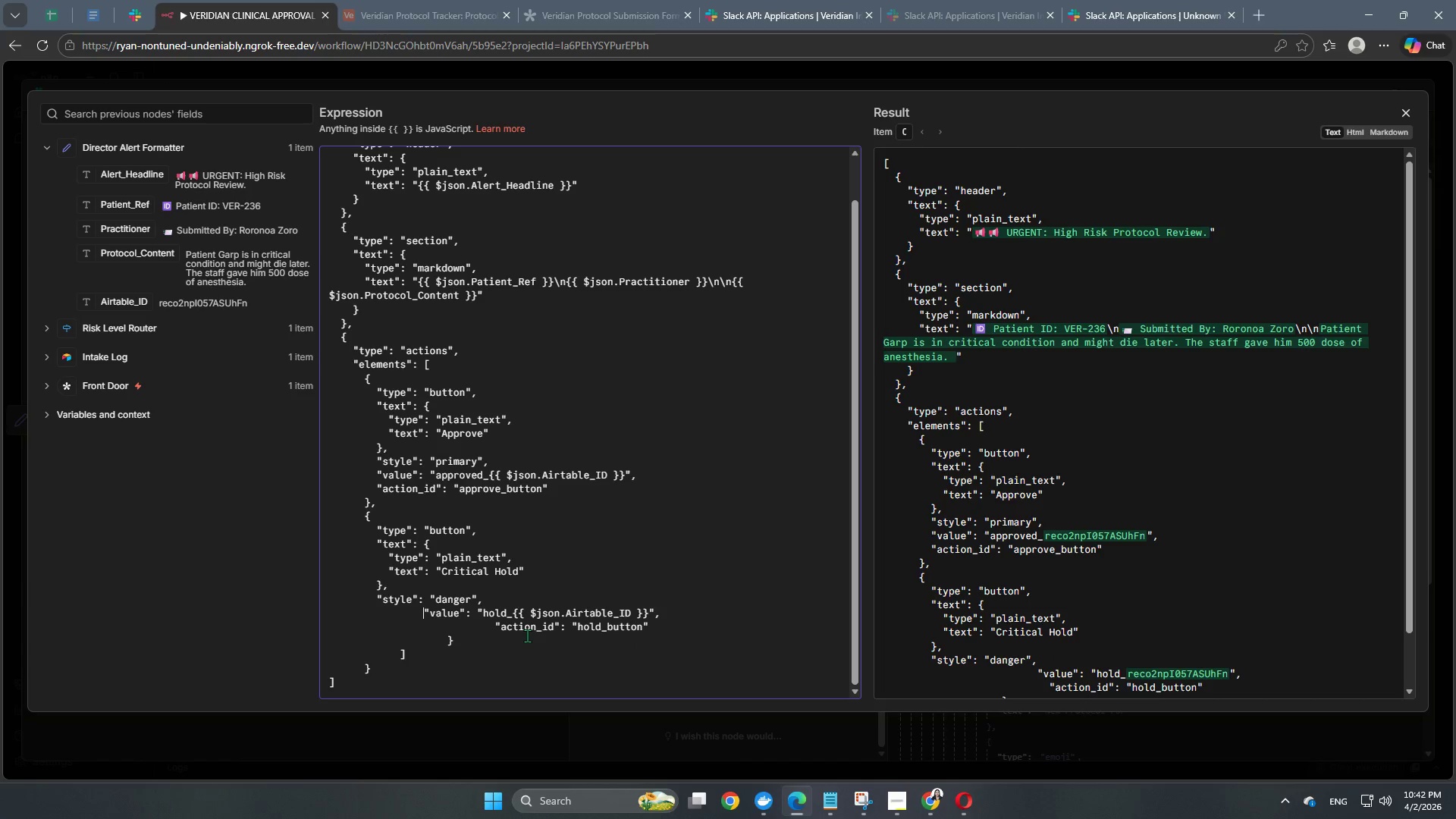 
key(Backspace)
 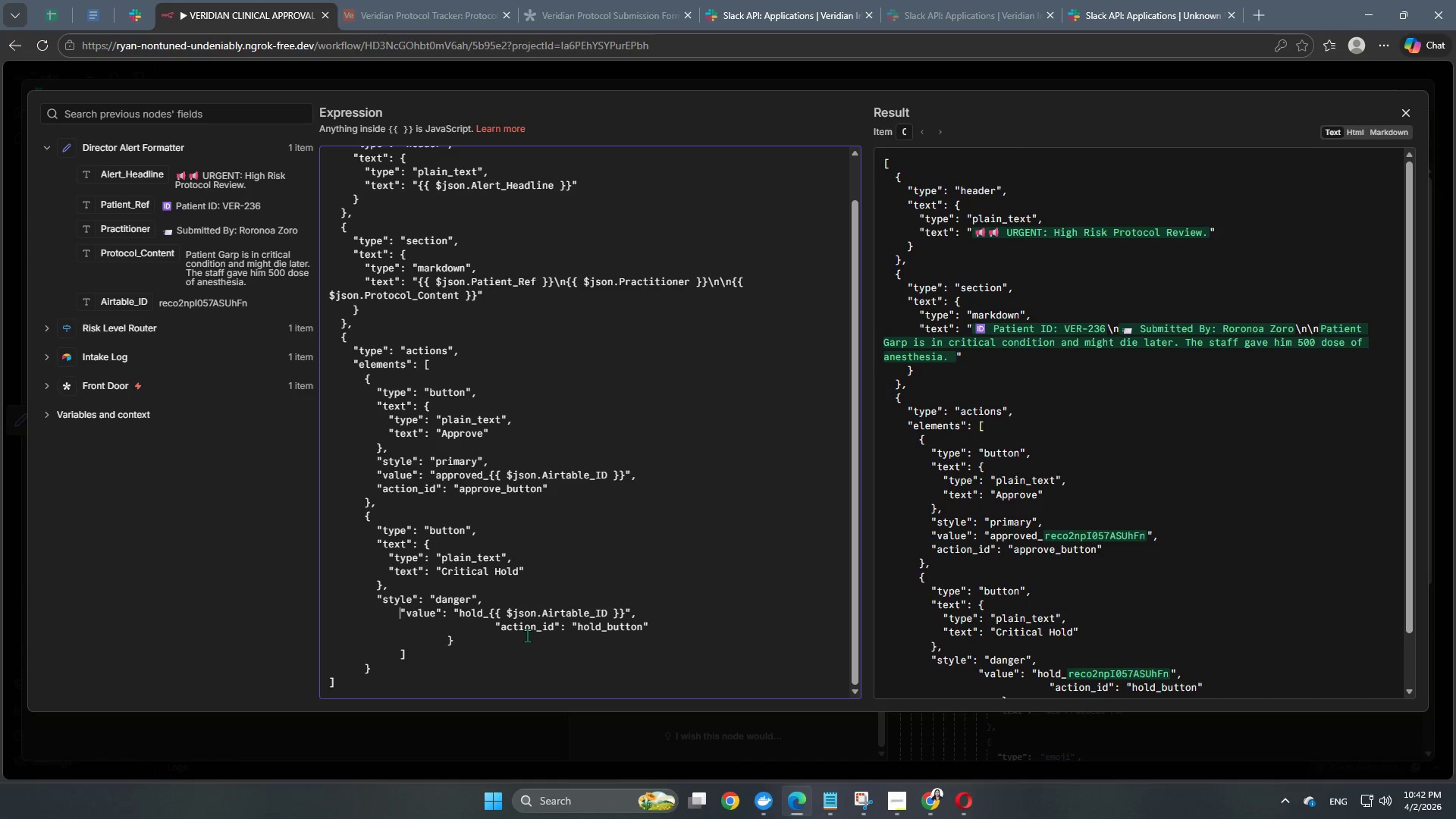 
key(Backspace)
 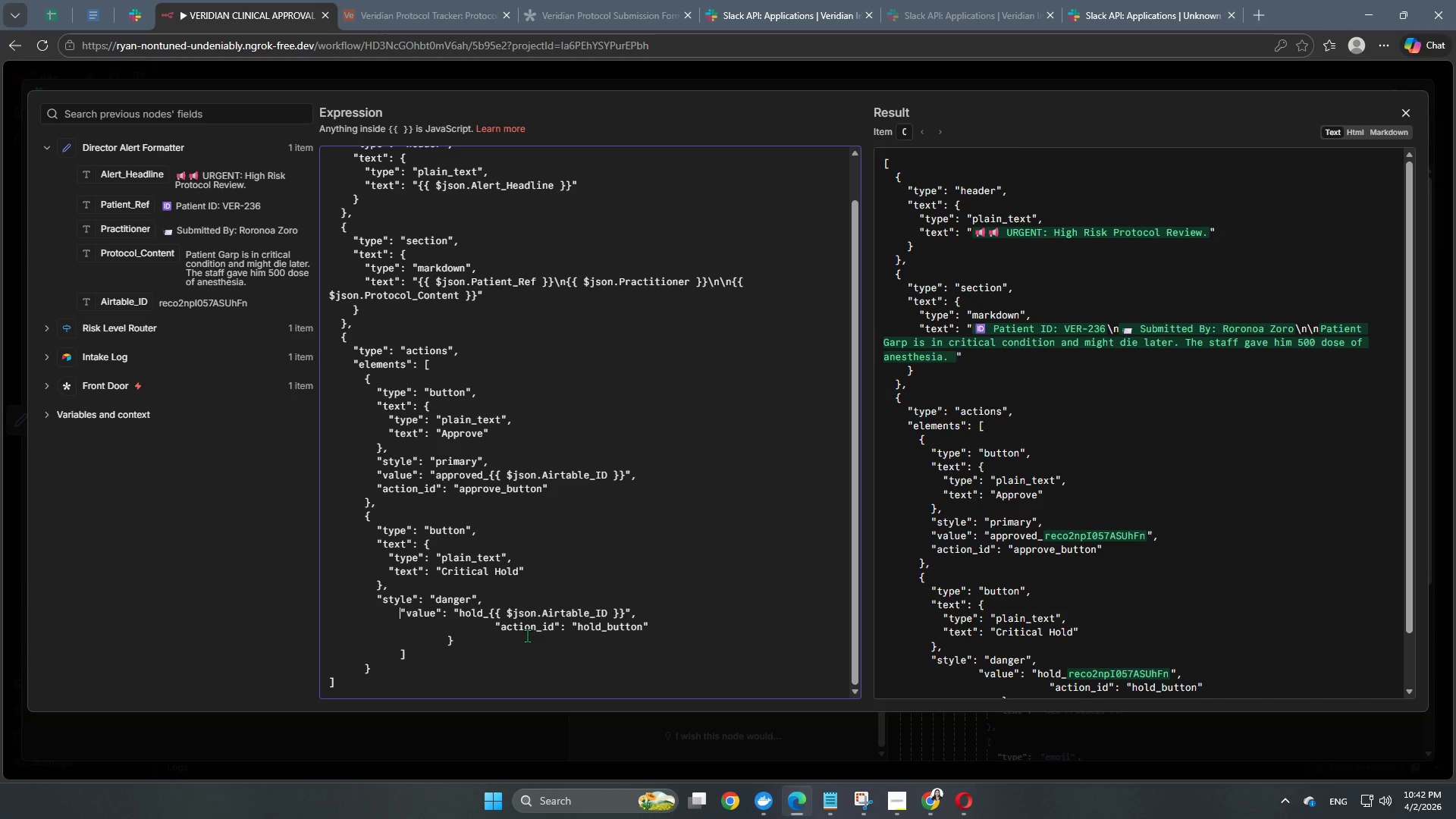 
key(Backspace)
 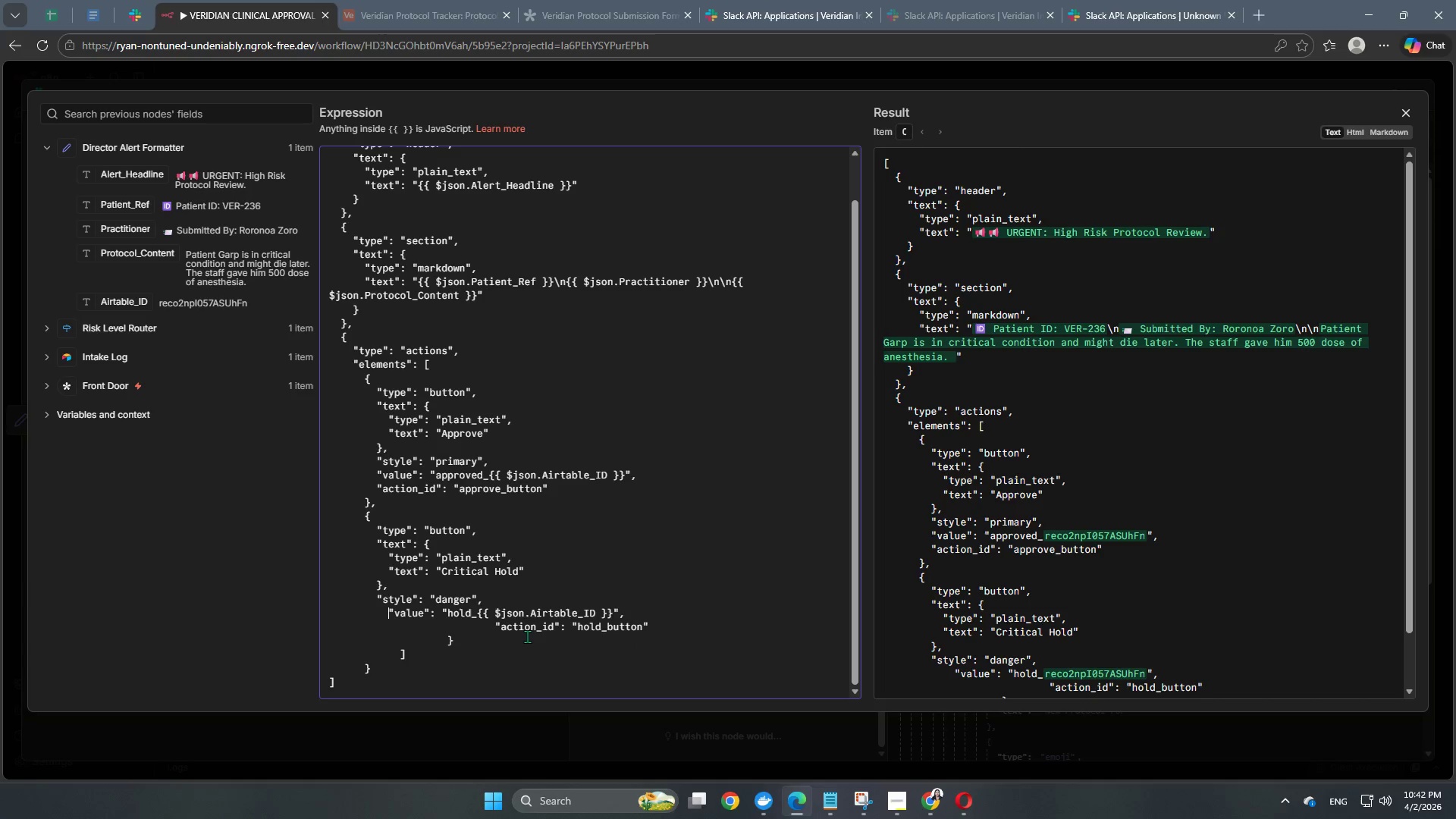 
key(Backspace)
 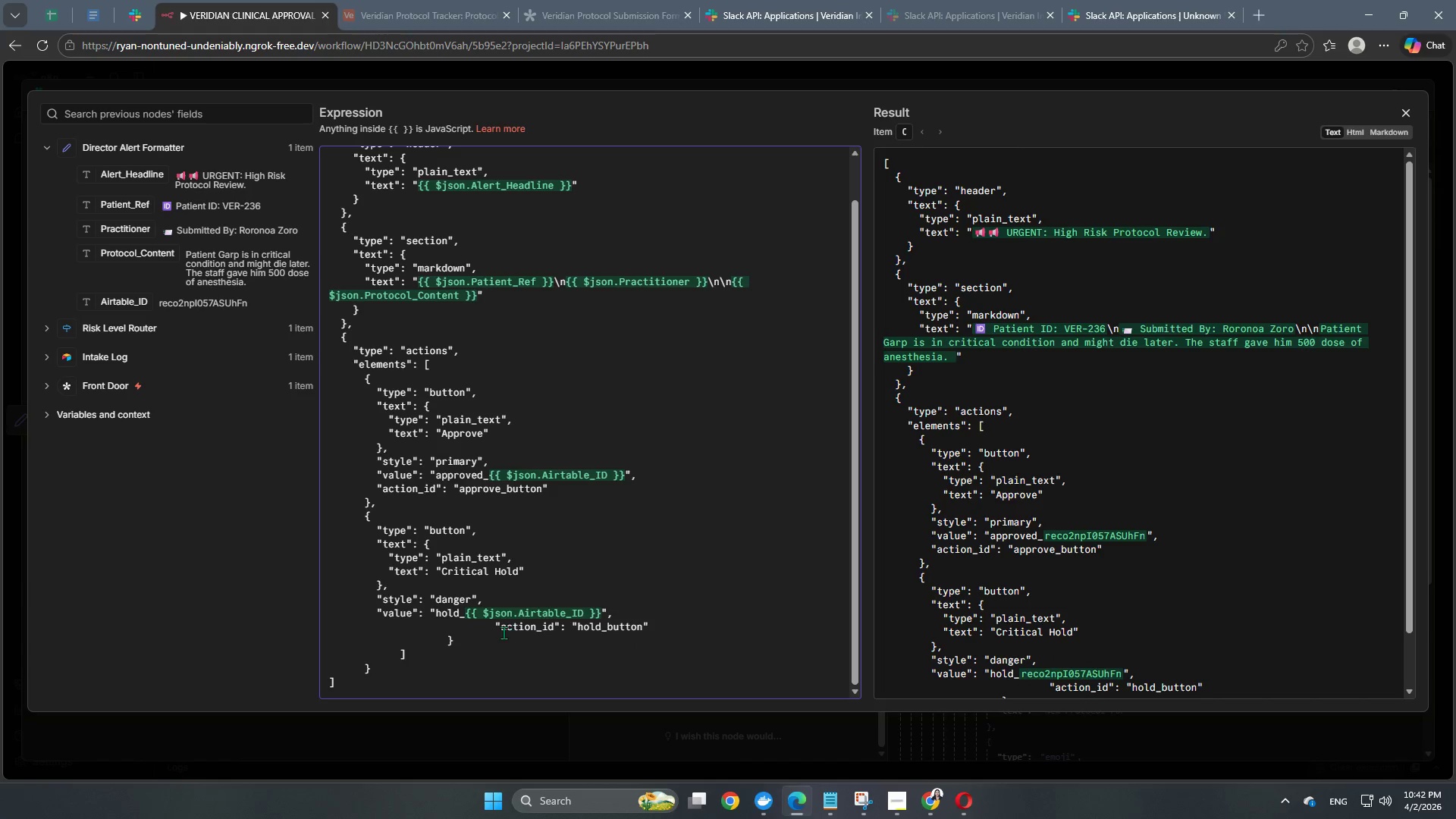 
left_click([497, 629])
 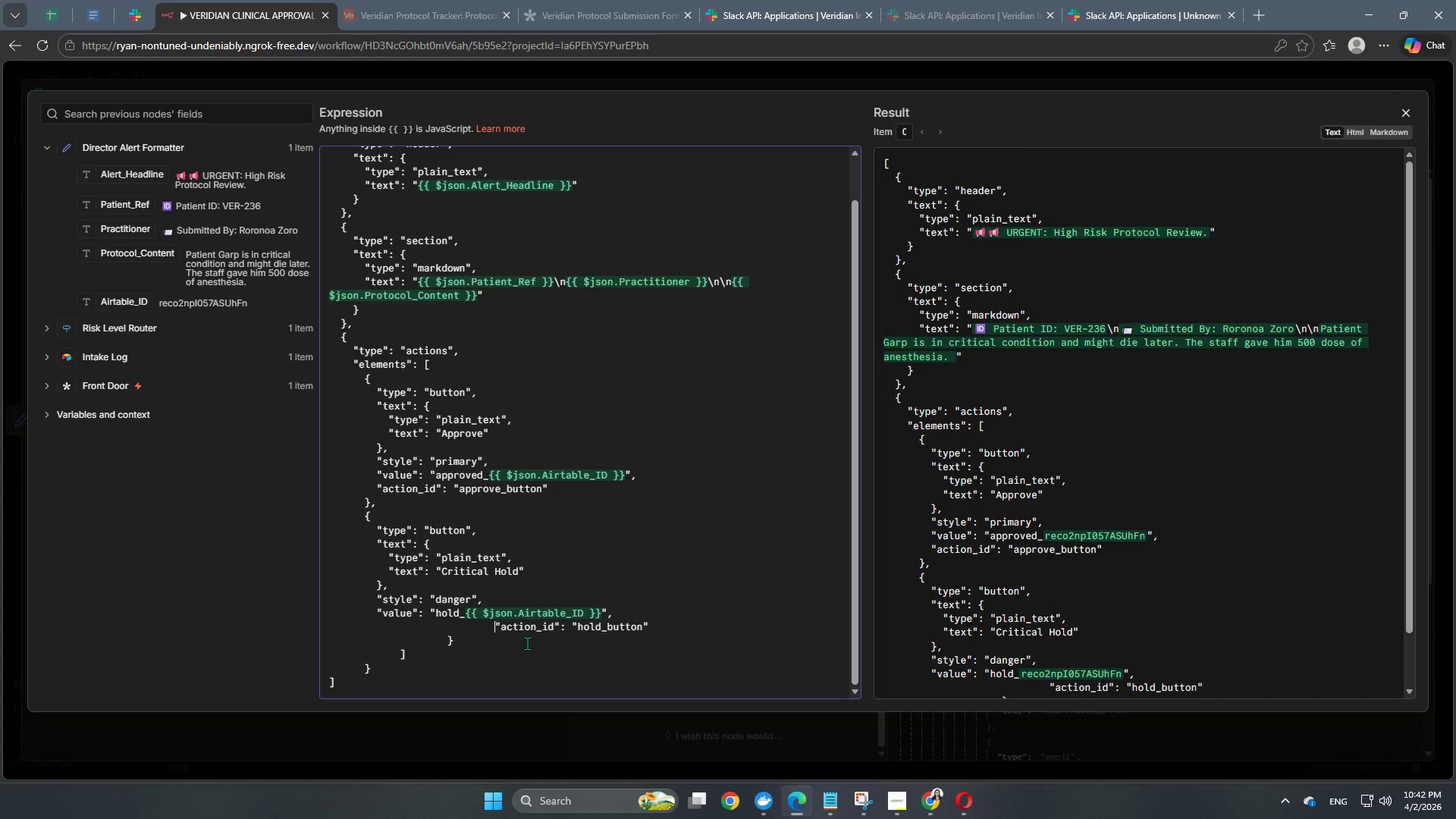 
hold_key(key=Backspace, duration=0.73)
 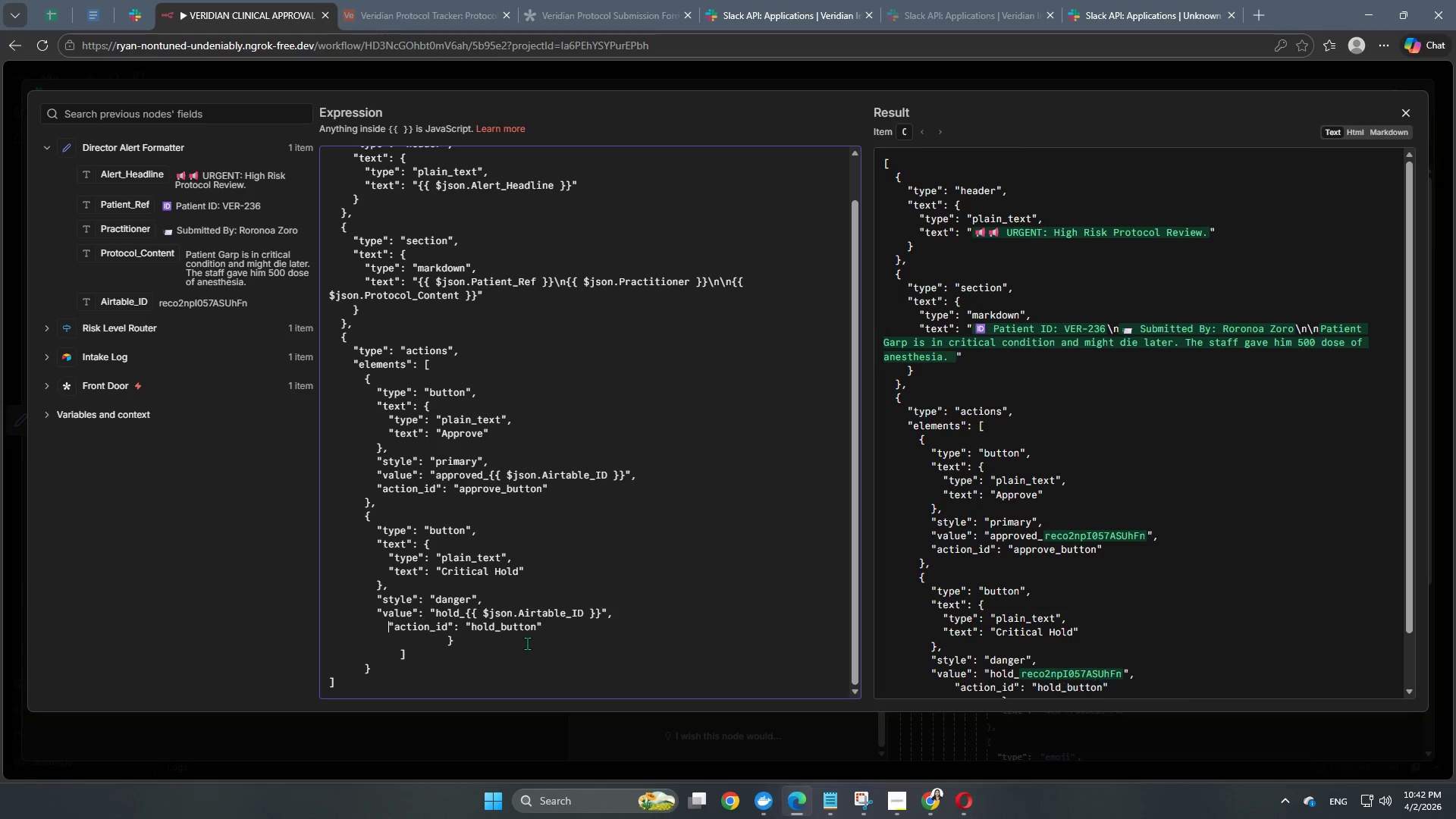 
key(Backspace)
 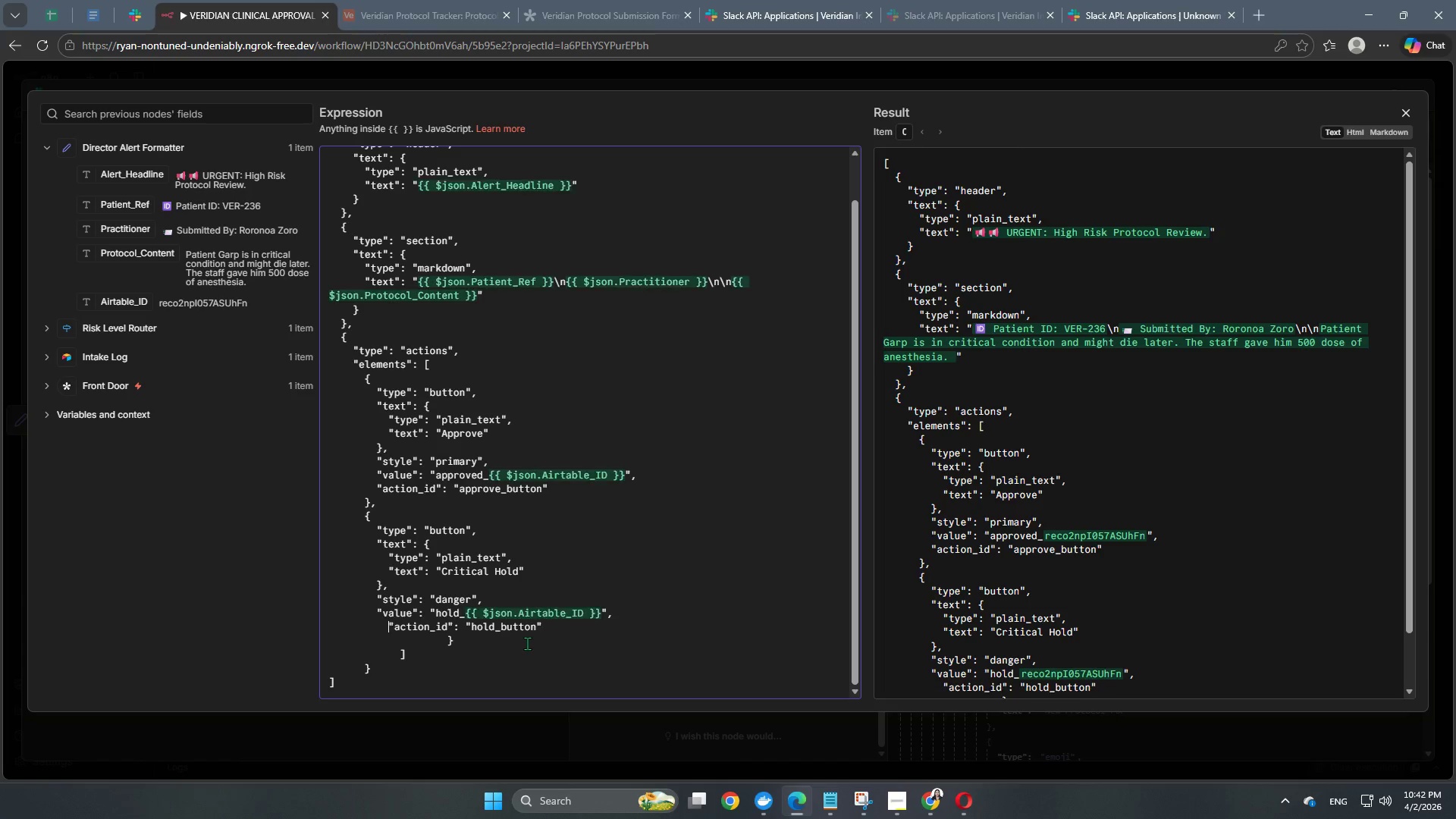 
key(Backspace)
 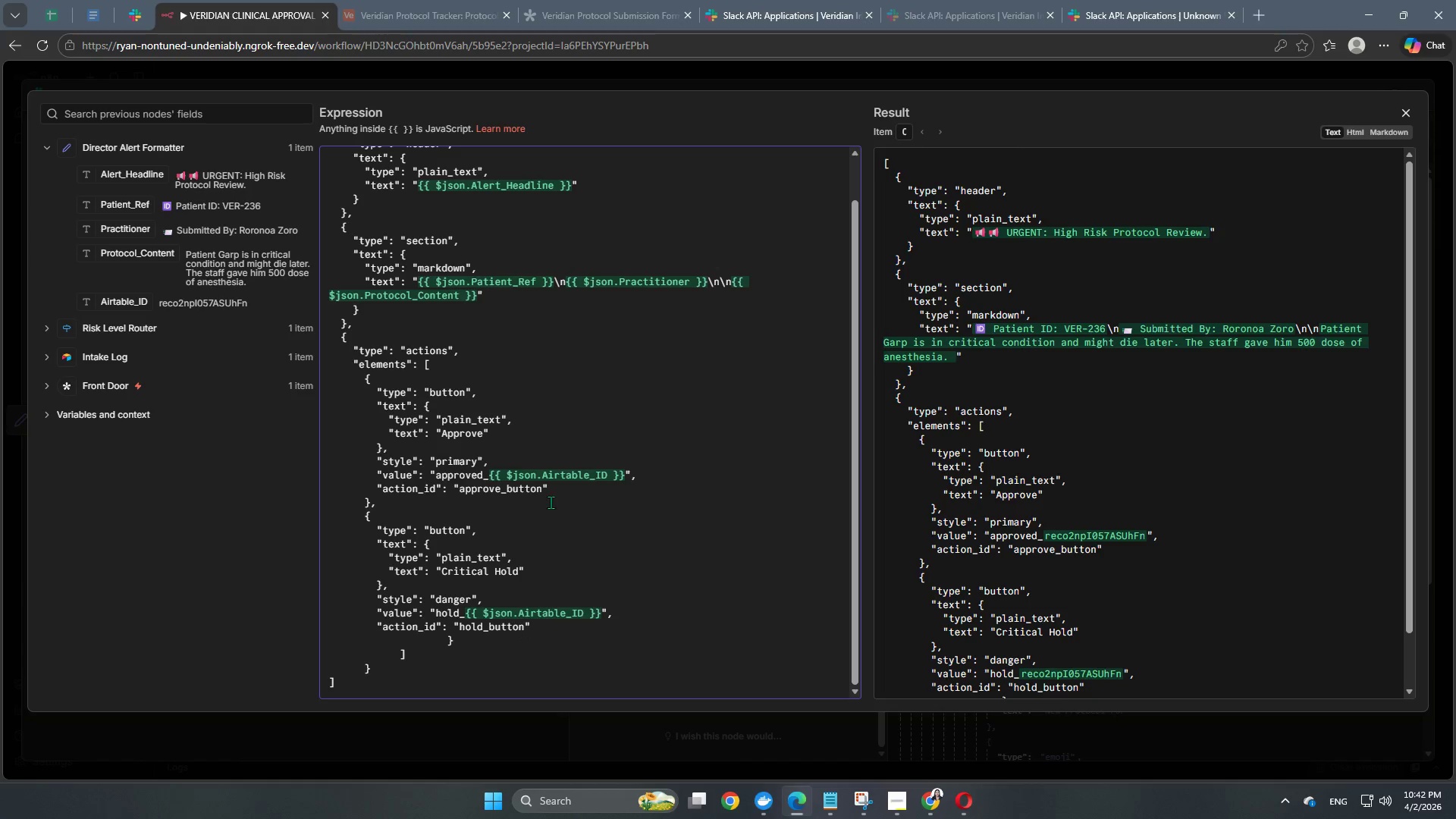 
scroll: coordinate [552, 500], scroll_direction: down, amount: 4.0
 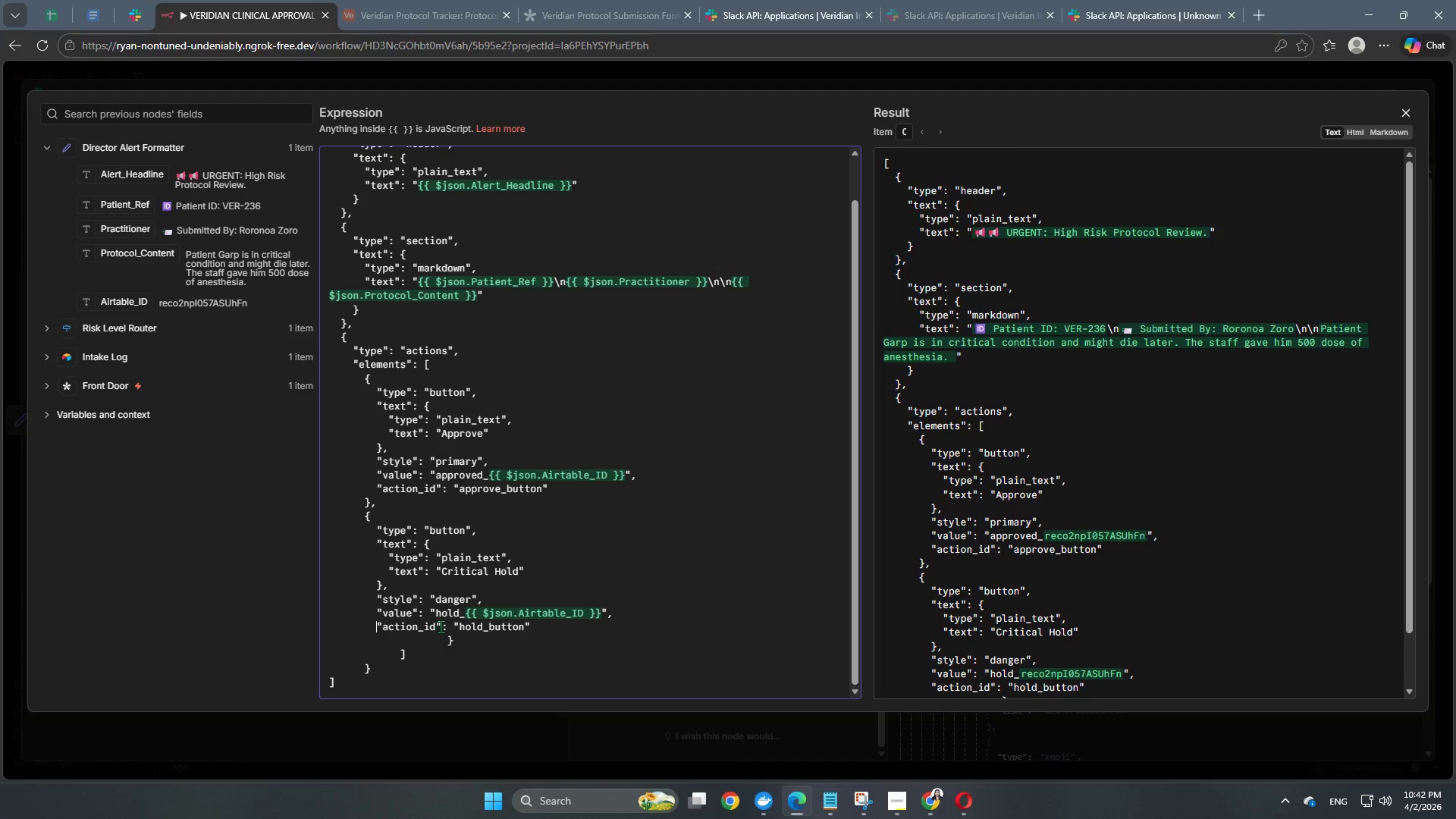 
left_click([447, 644])
 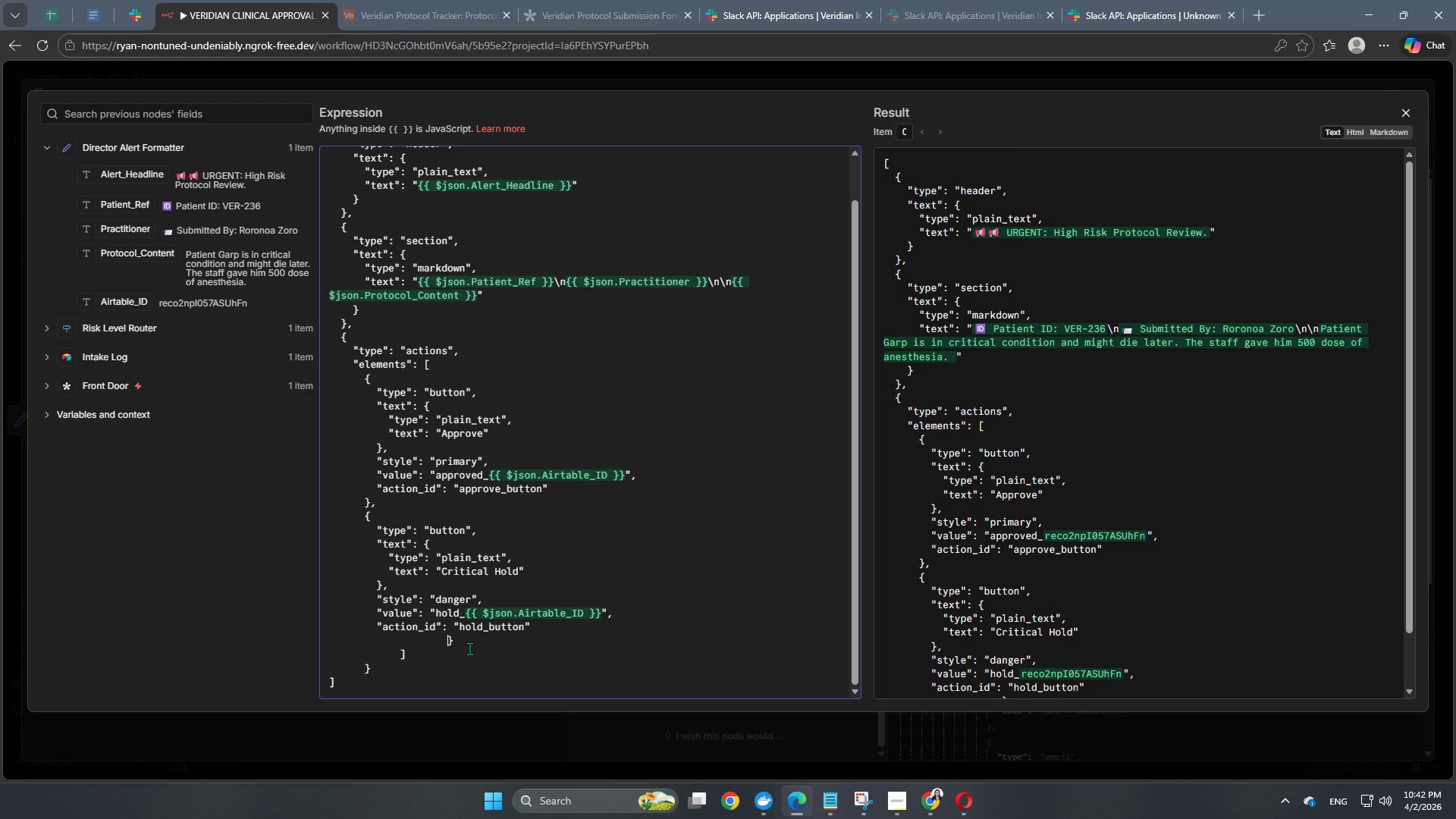 
hold_key(key=Backspace, duration=0.59)
 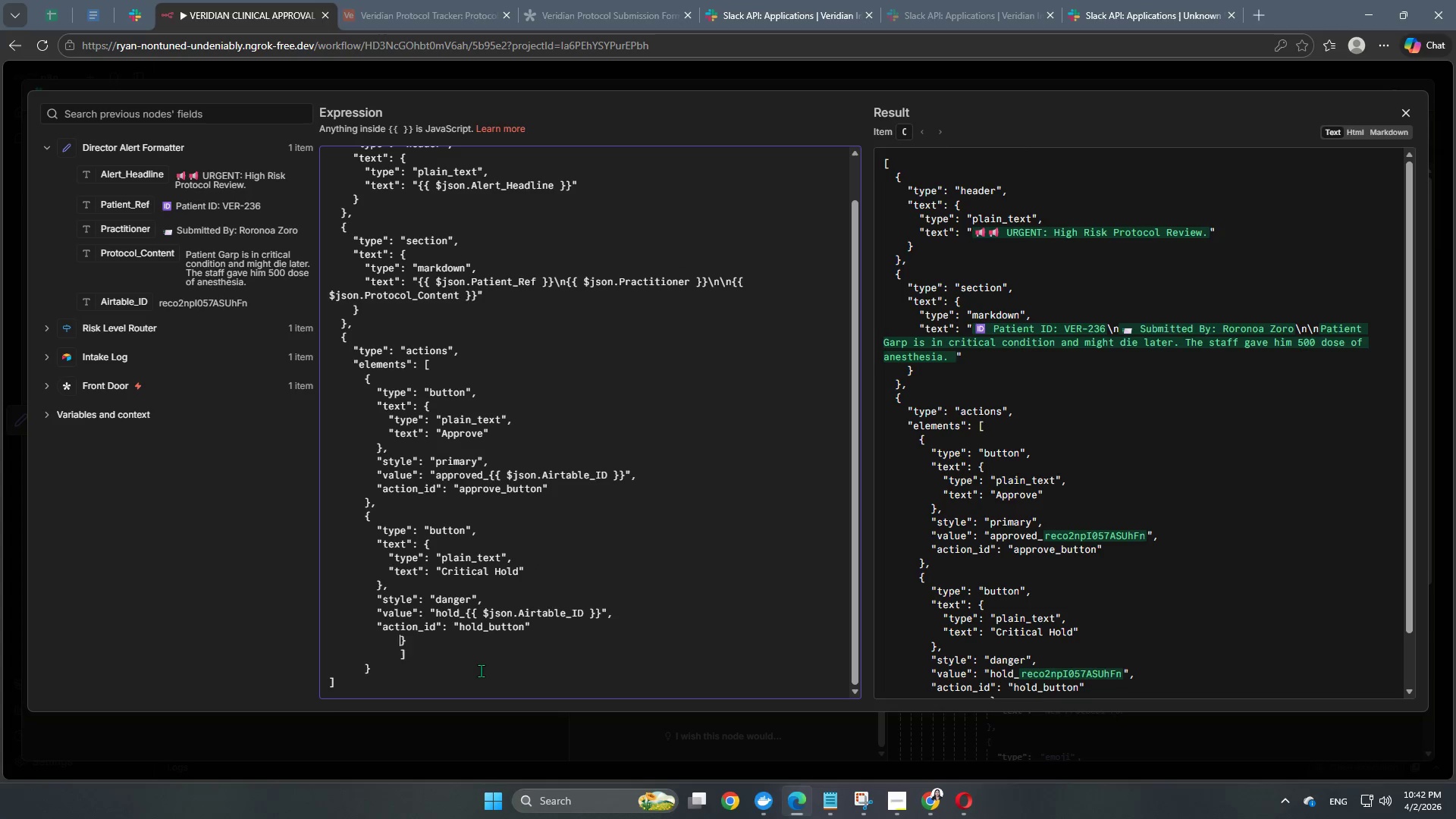 
key(Backspace)
 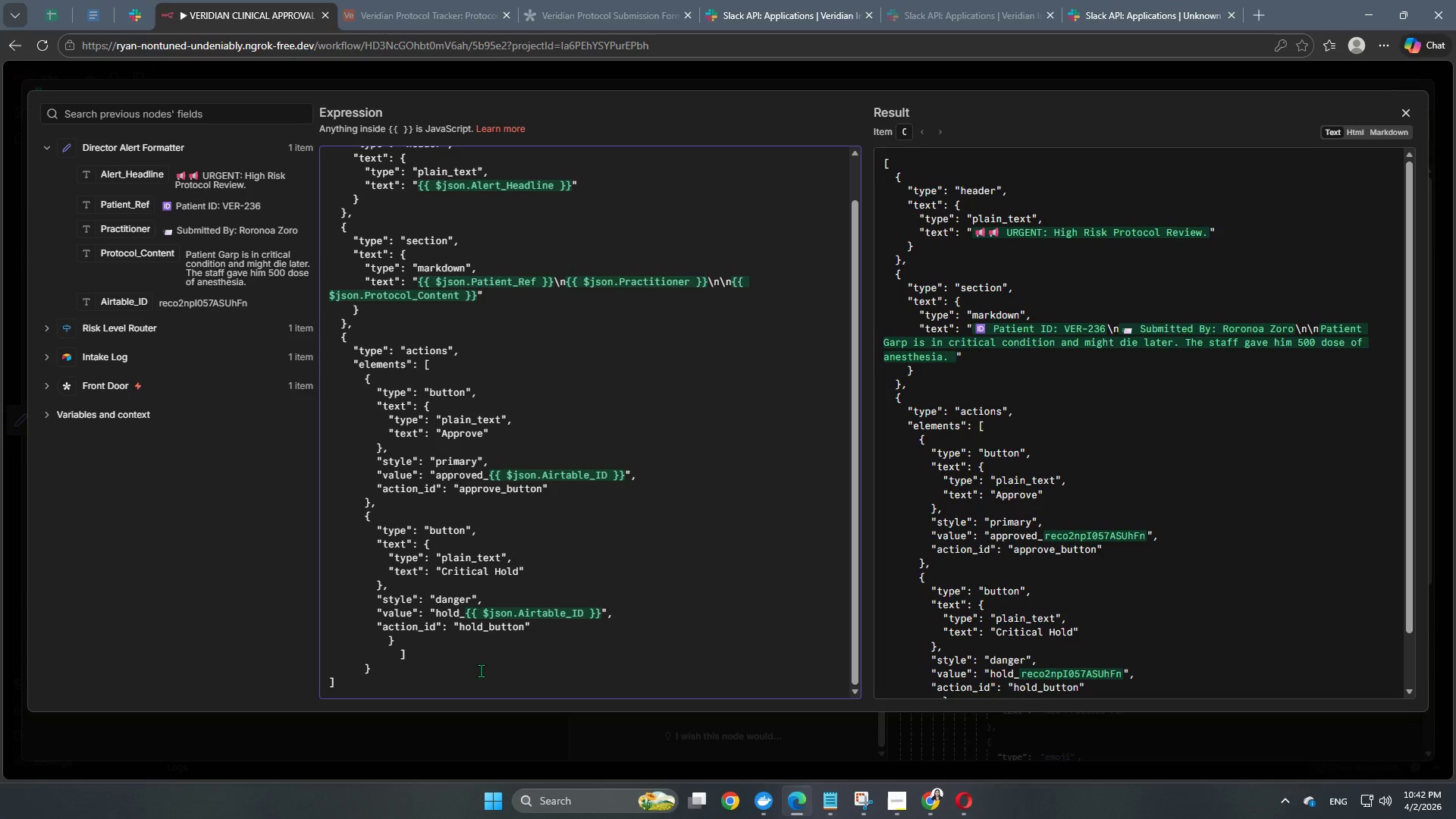 
key(Backspace)
 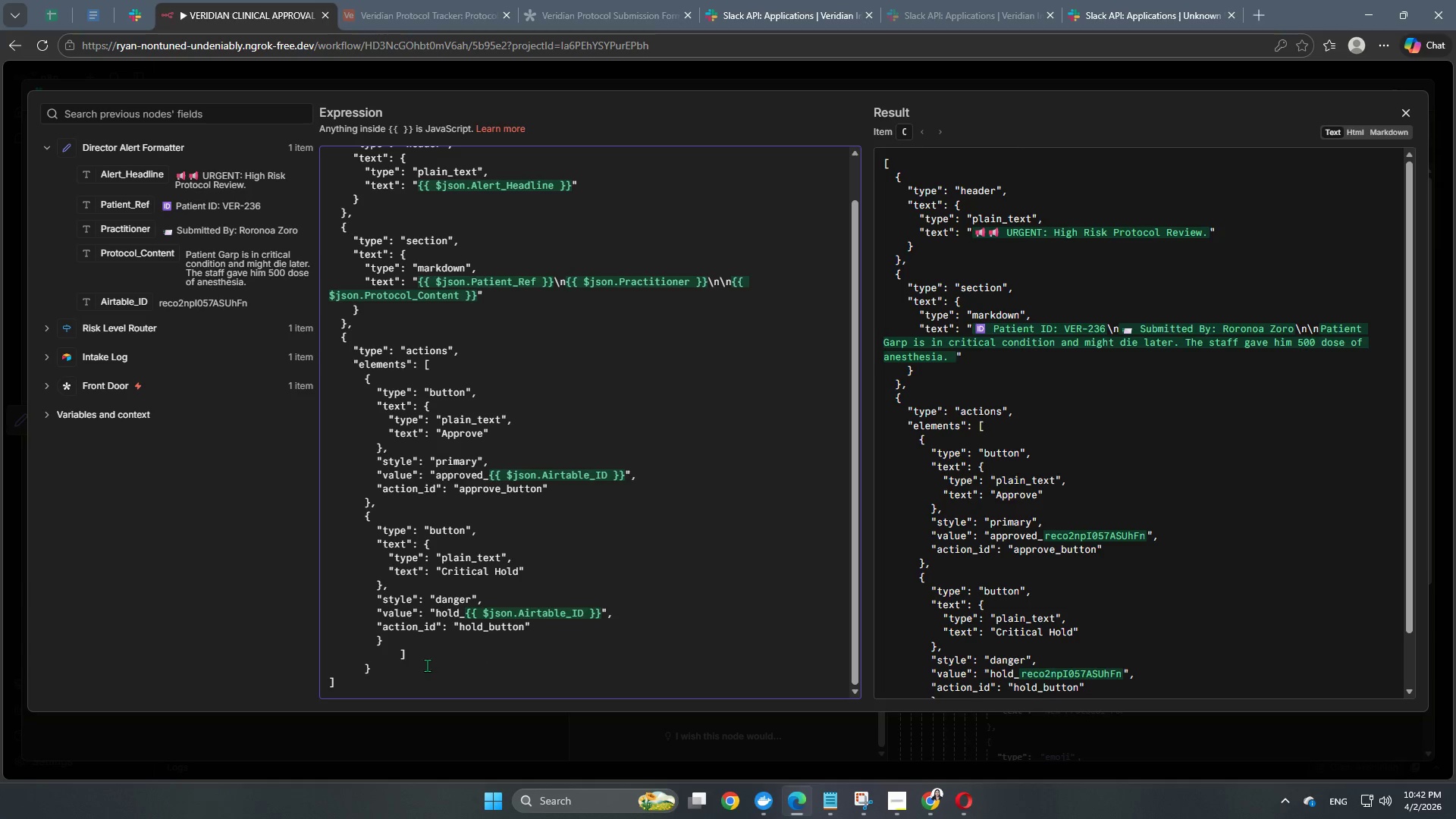 
key(Backspace)
 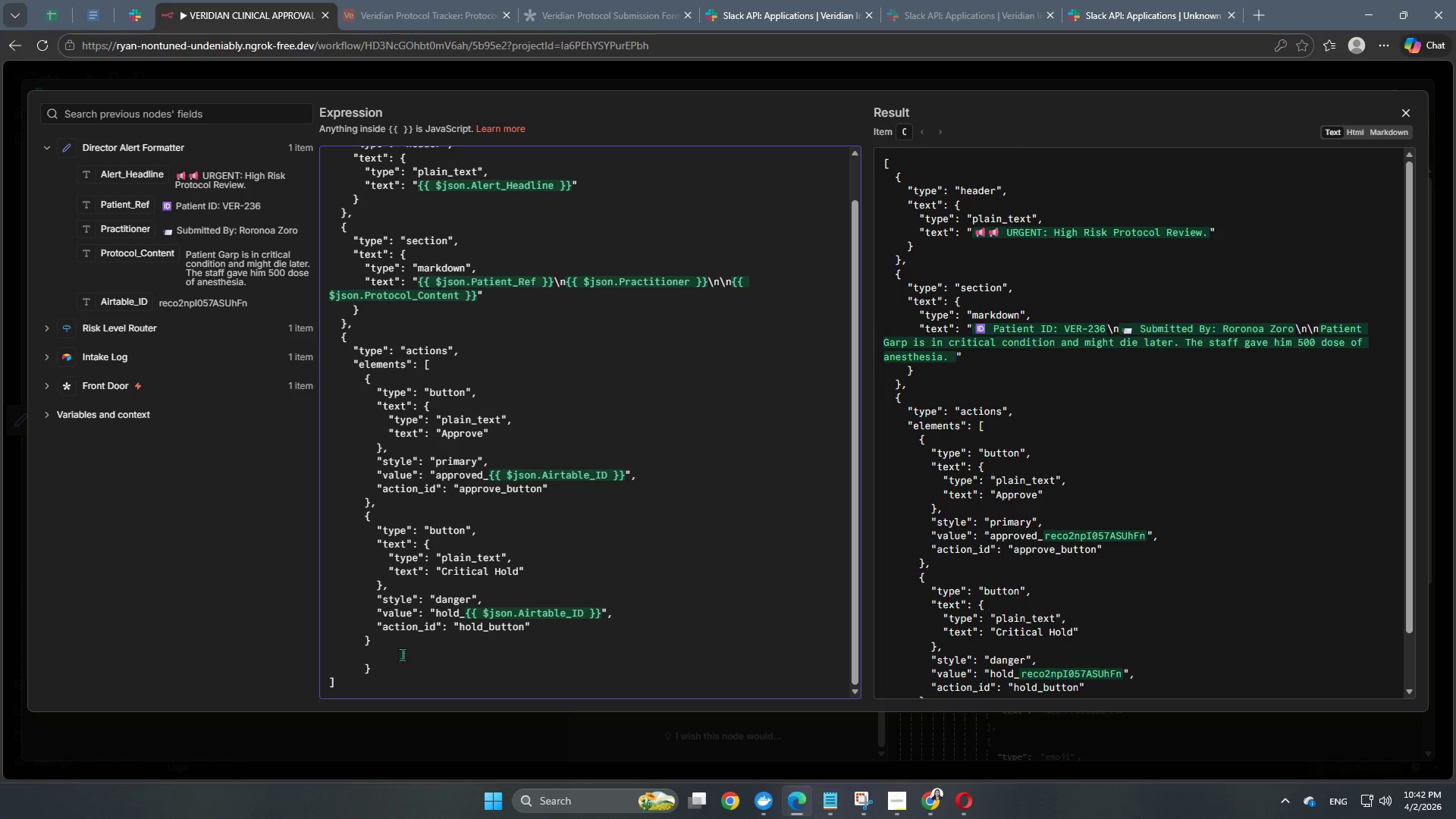 
left_click([402, 654])
 